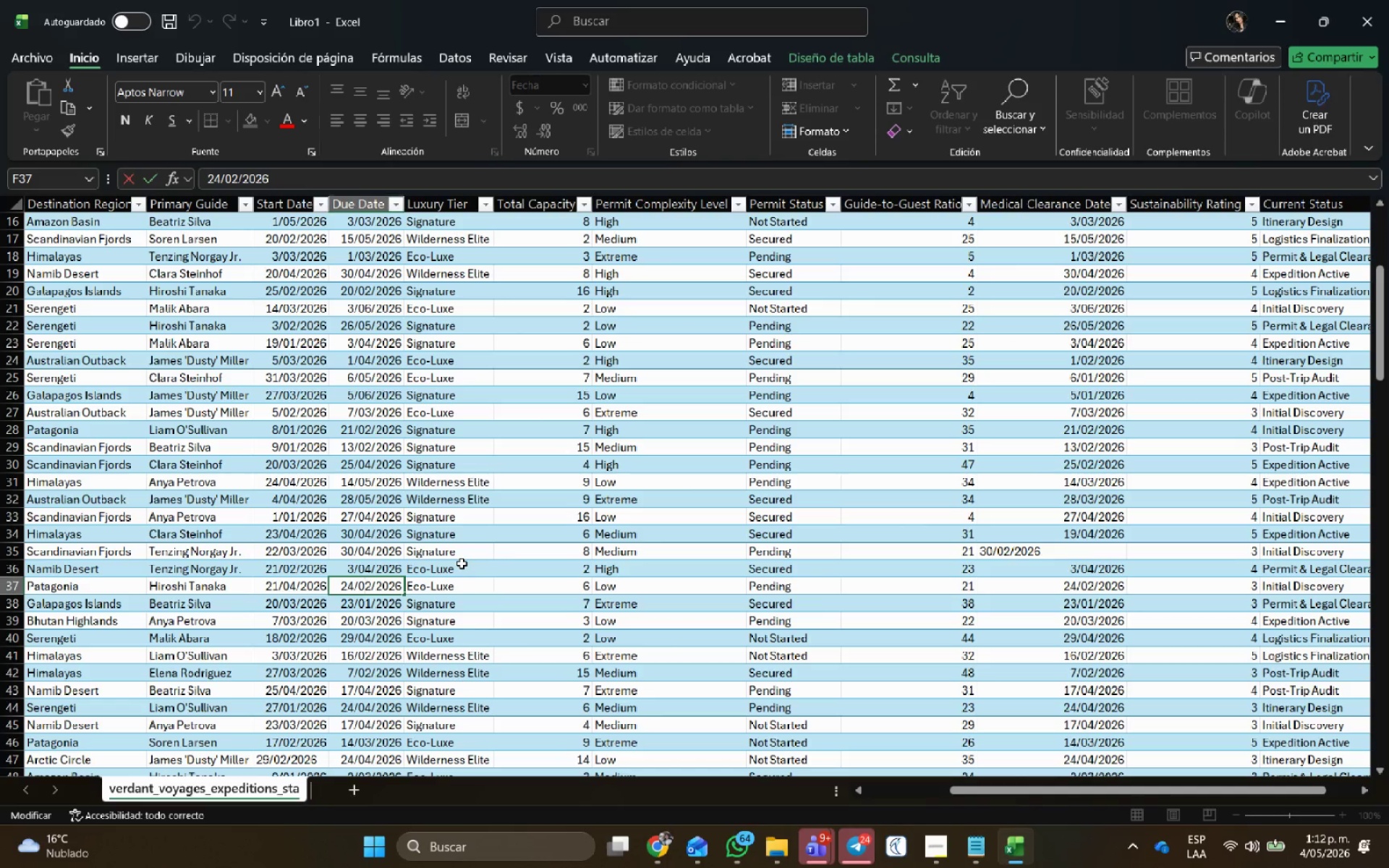 
key(Delete)
 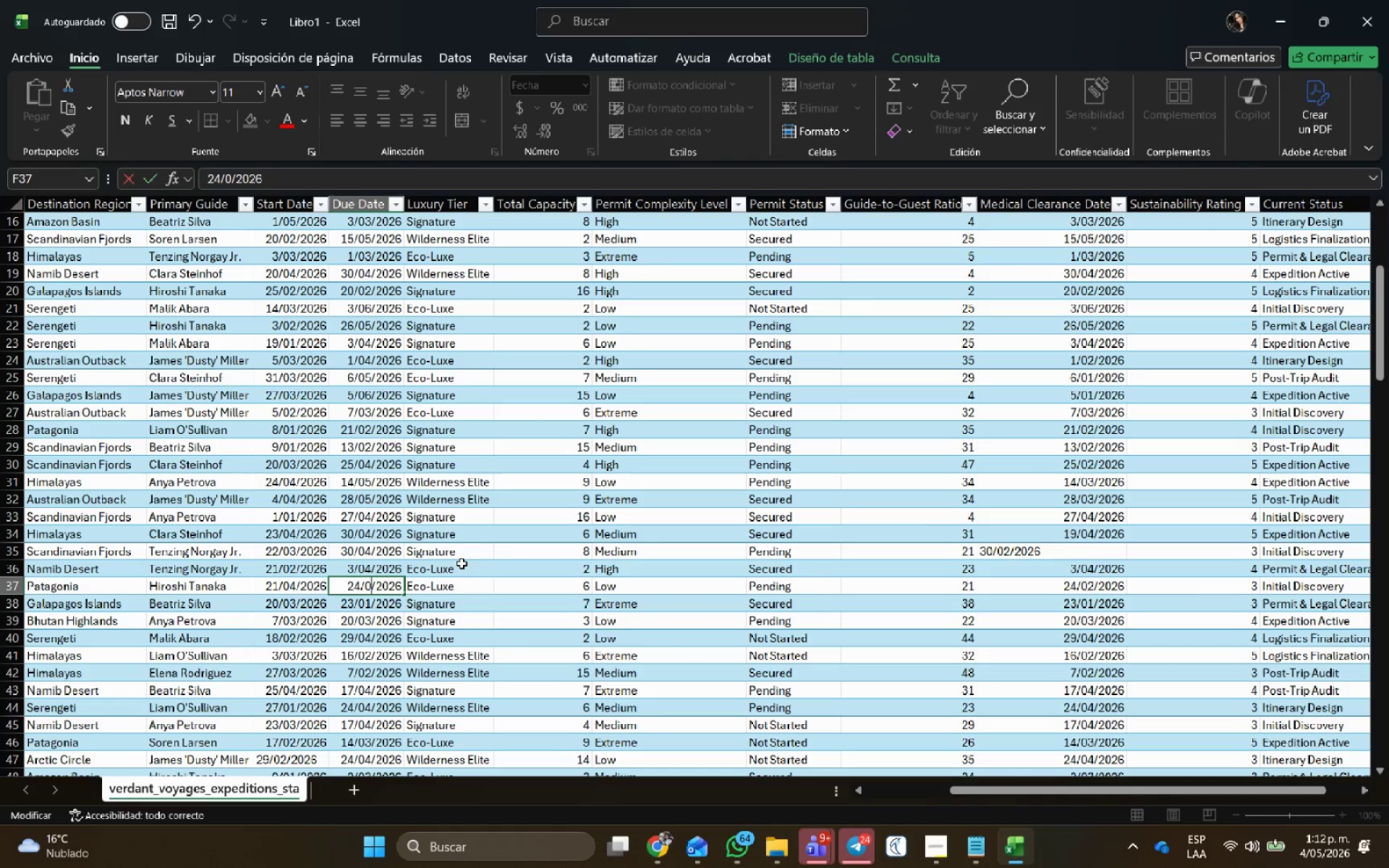 
key(Numpad5)
 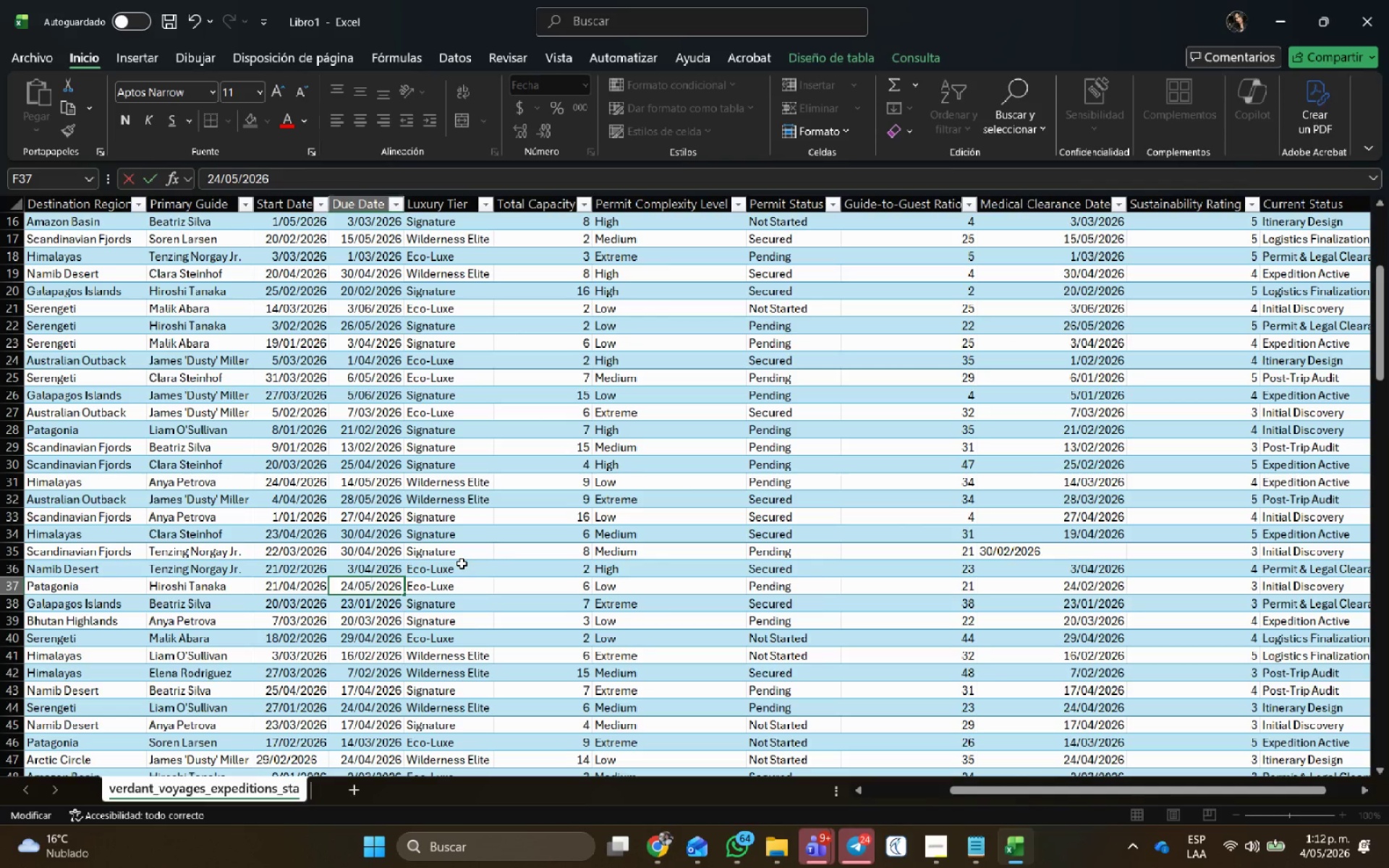 
key(NumpadEnter)
 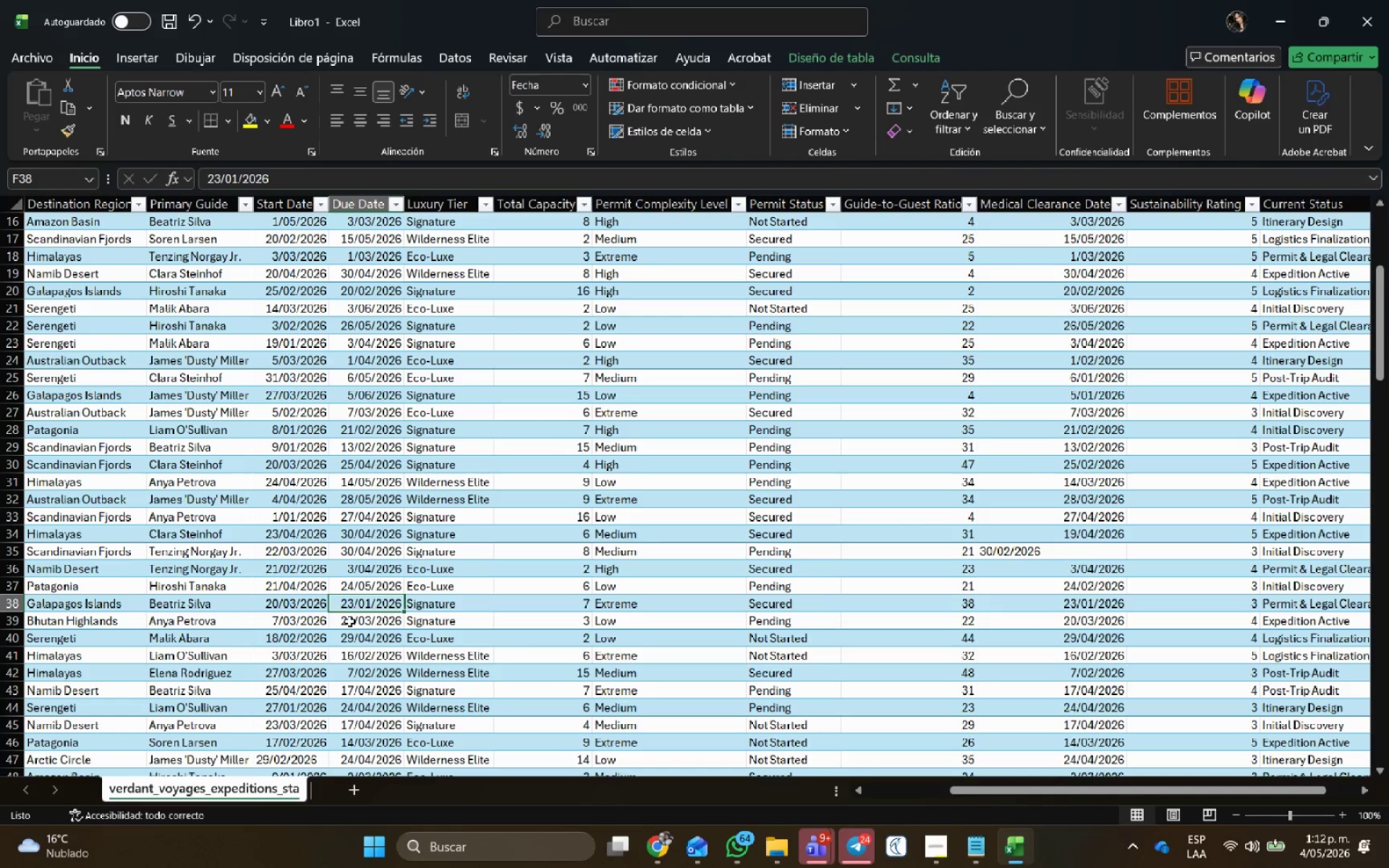 
scroll: coordinate [362, 605], scroll_direction: down, amount: 2.0
 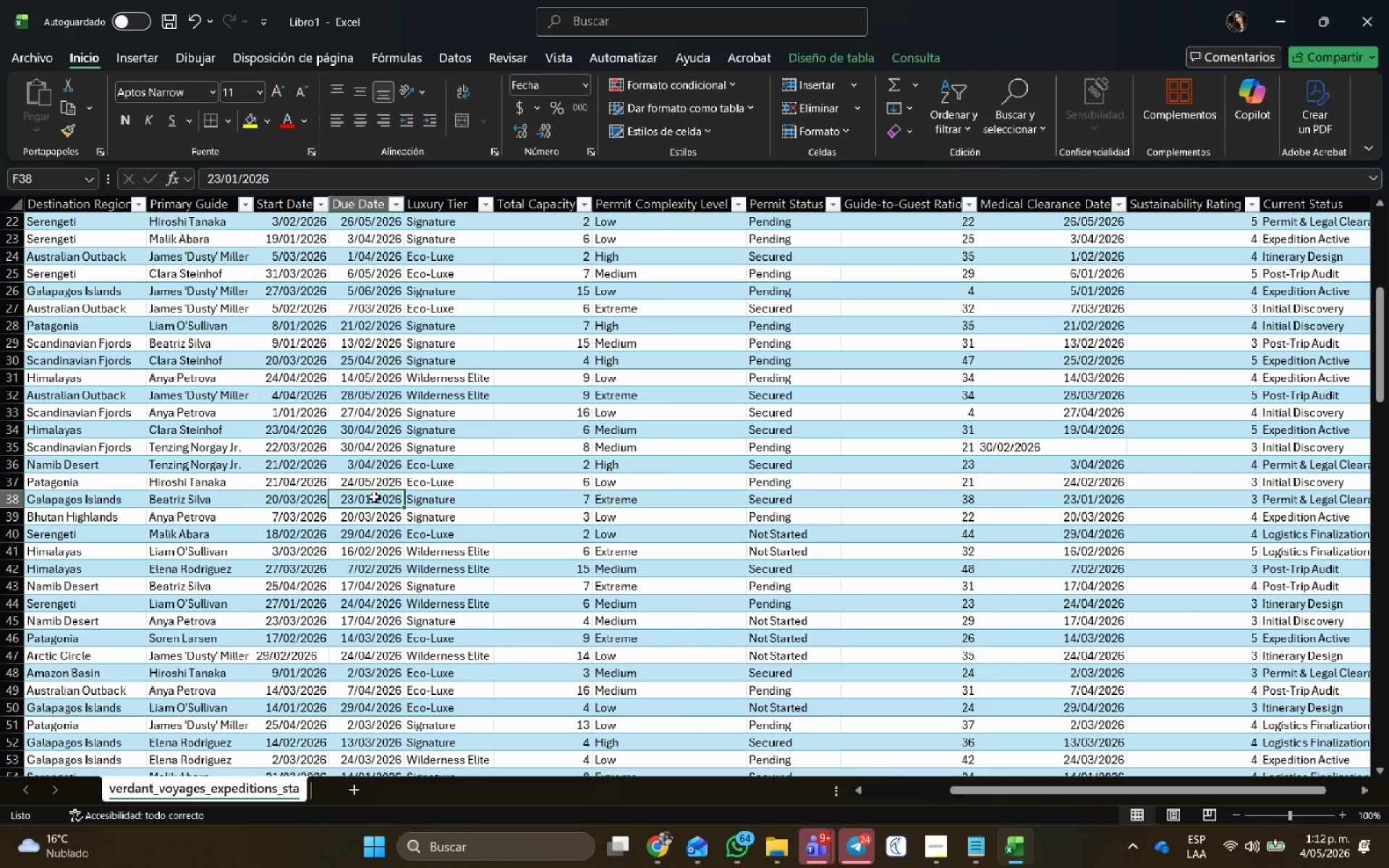 
double_click([369, 496])
 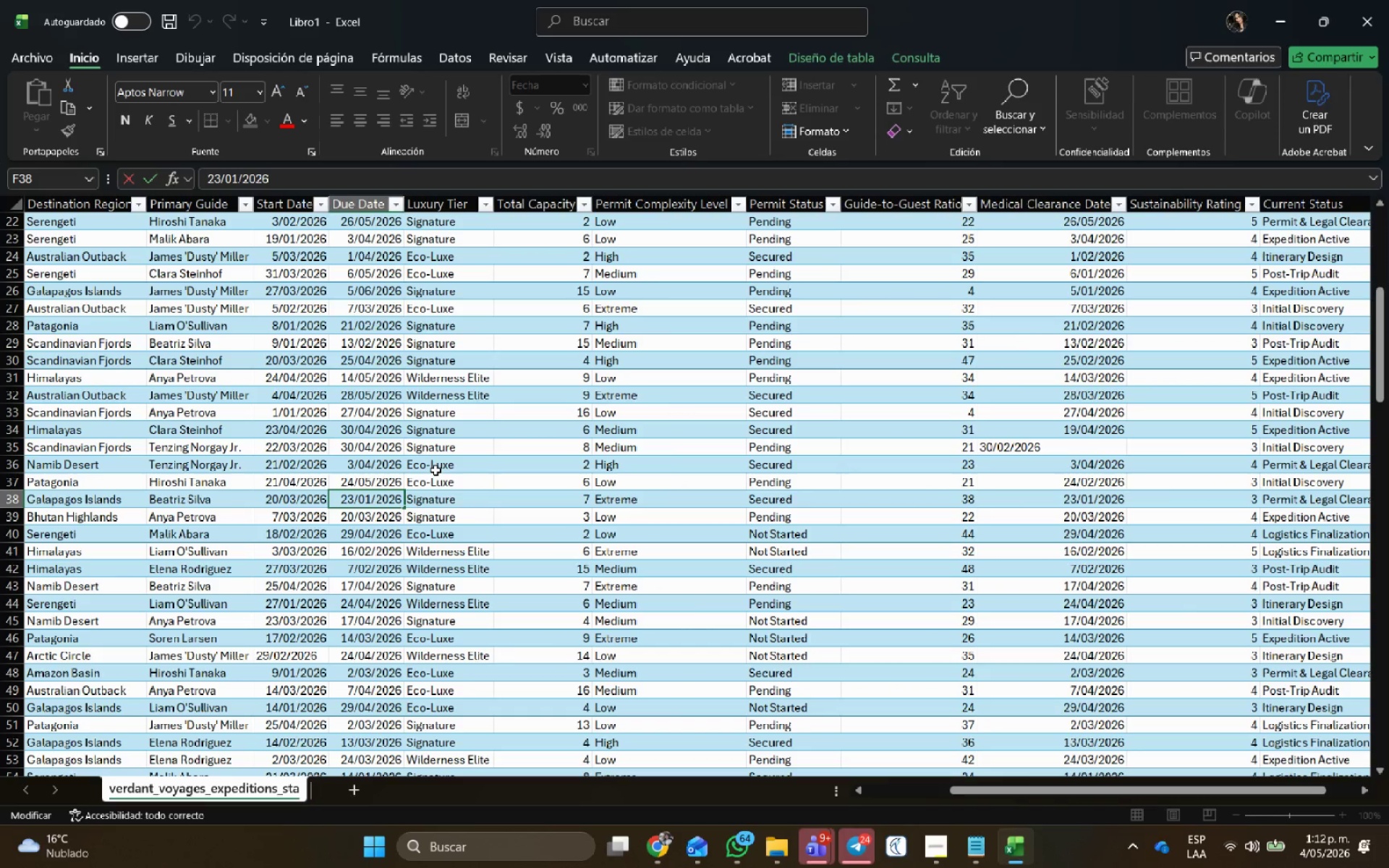 
key(Backspace)
 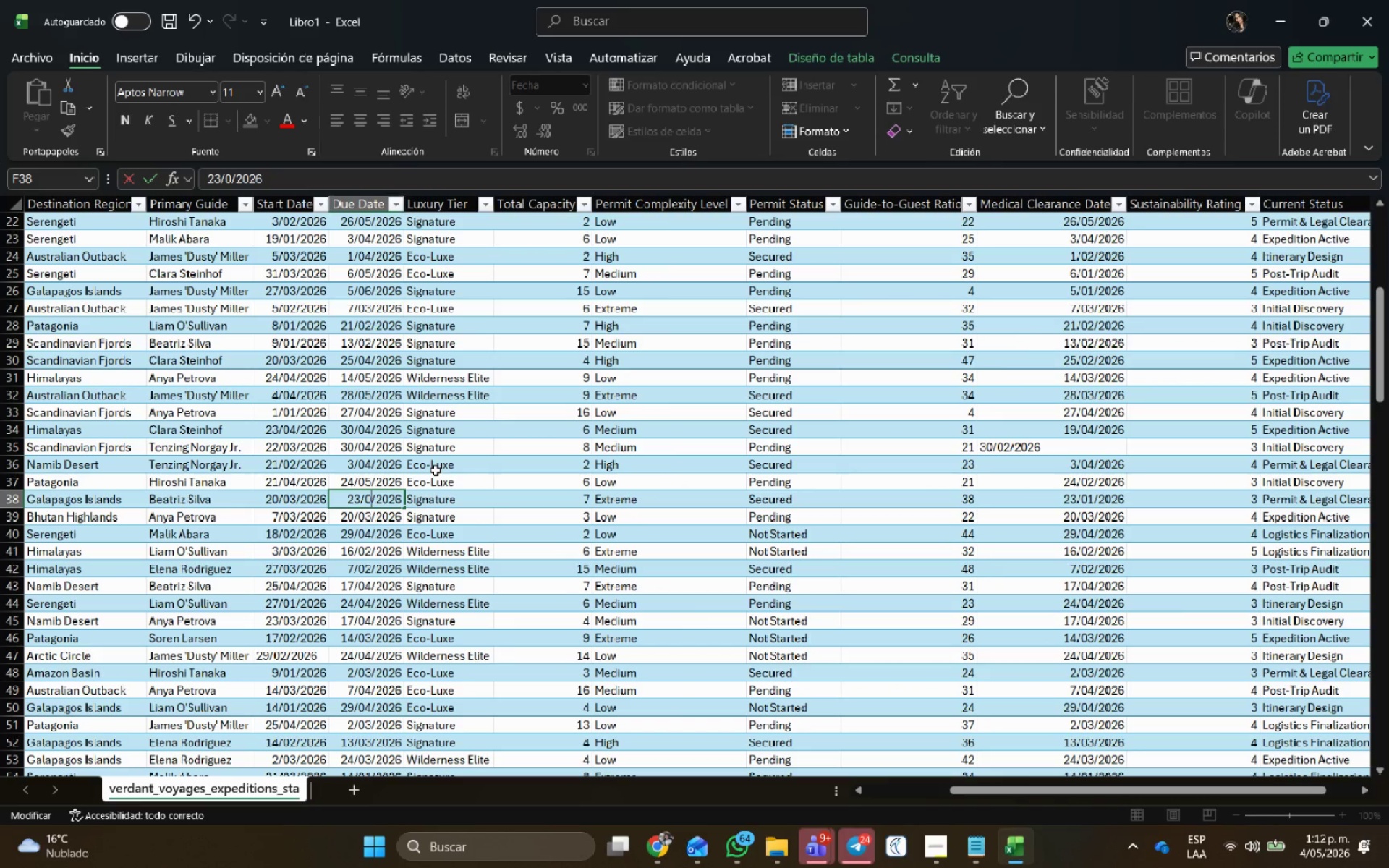 
key(Numpad4)
 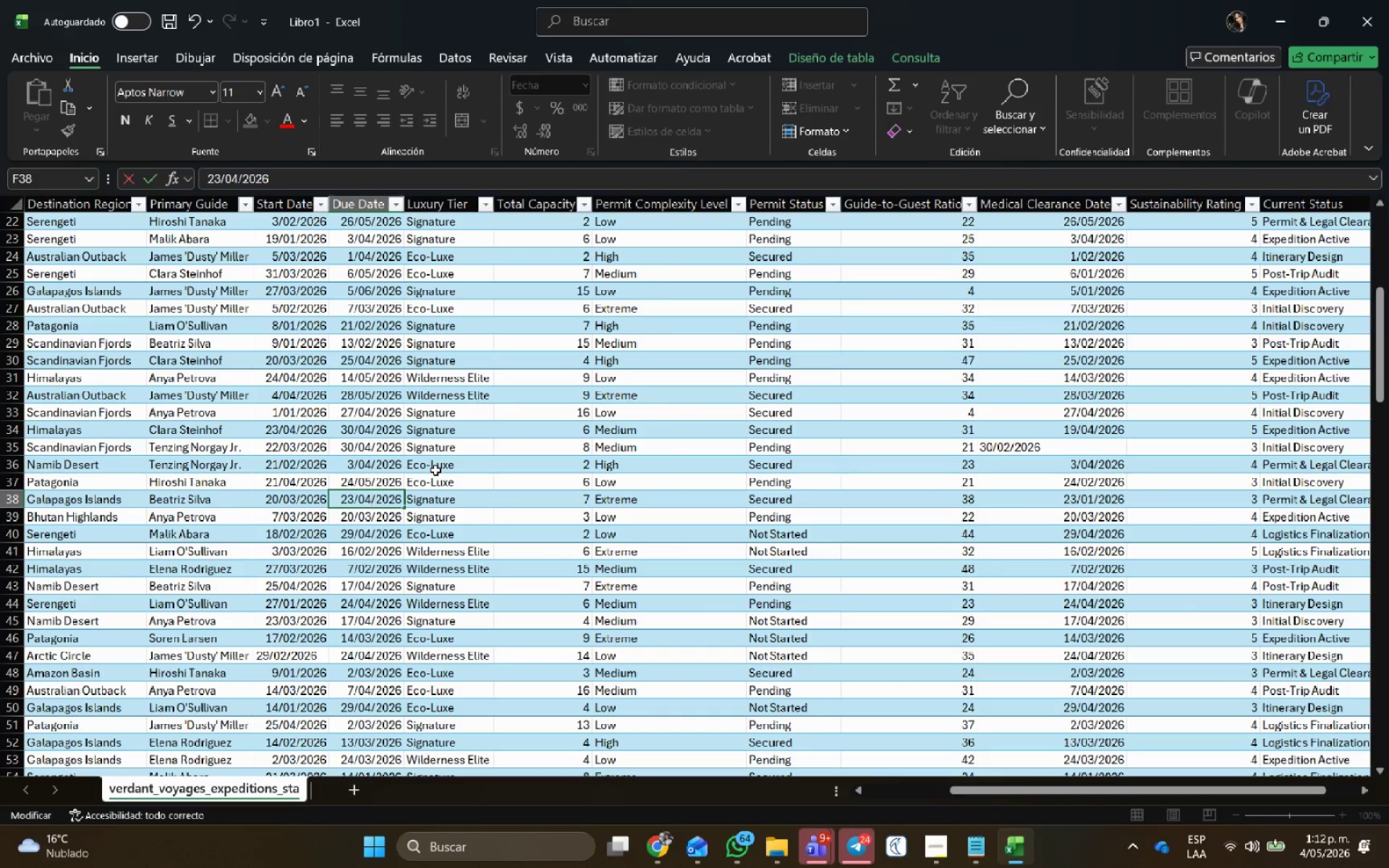 
key(NumpadEnter)
 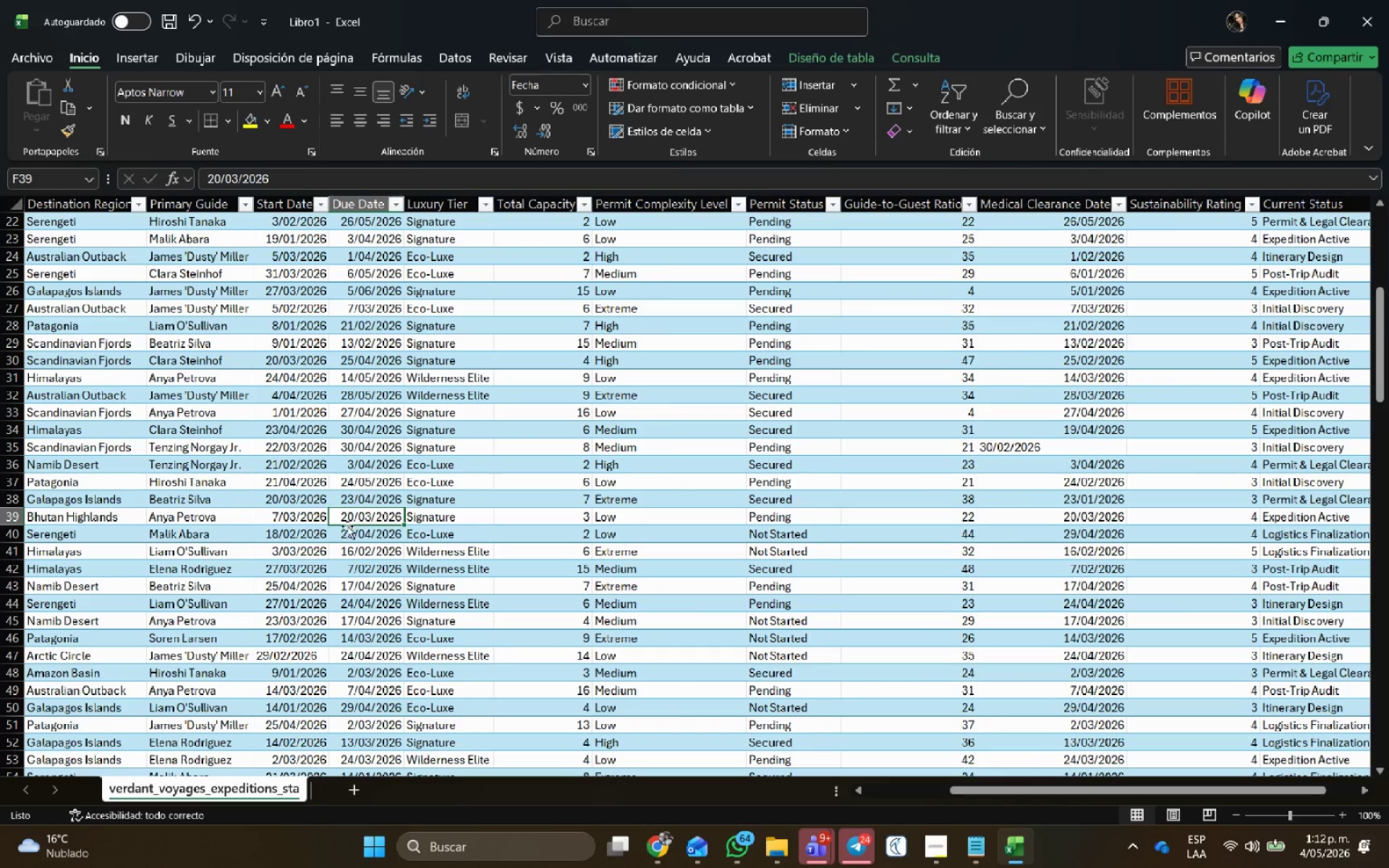 
left_click([381, 530])
 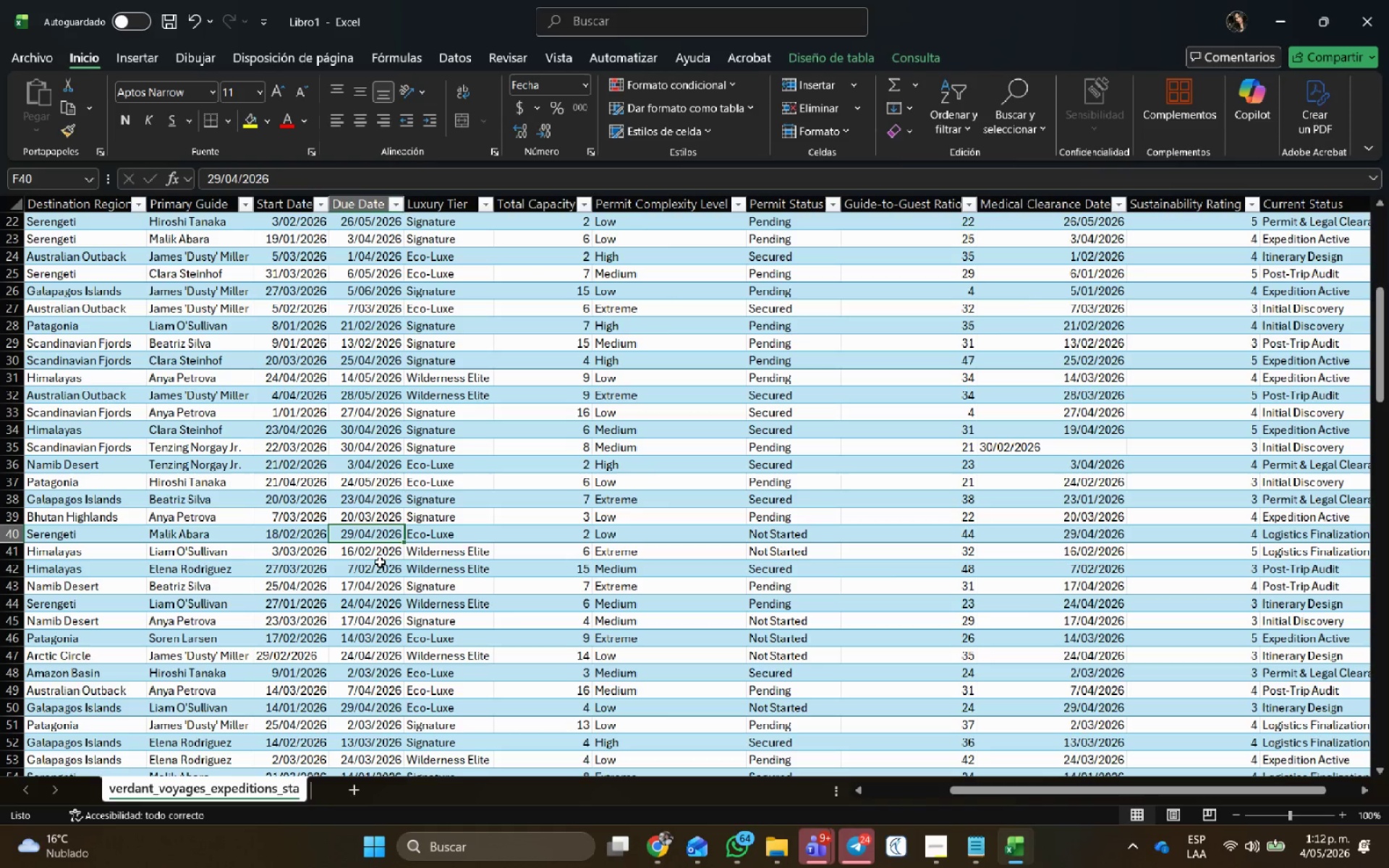 
left_click([378, 554])
 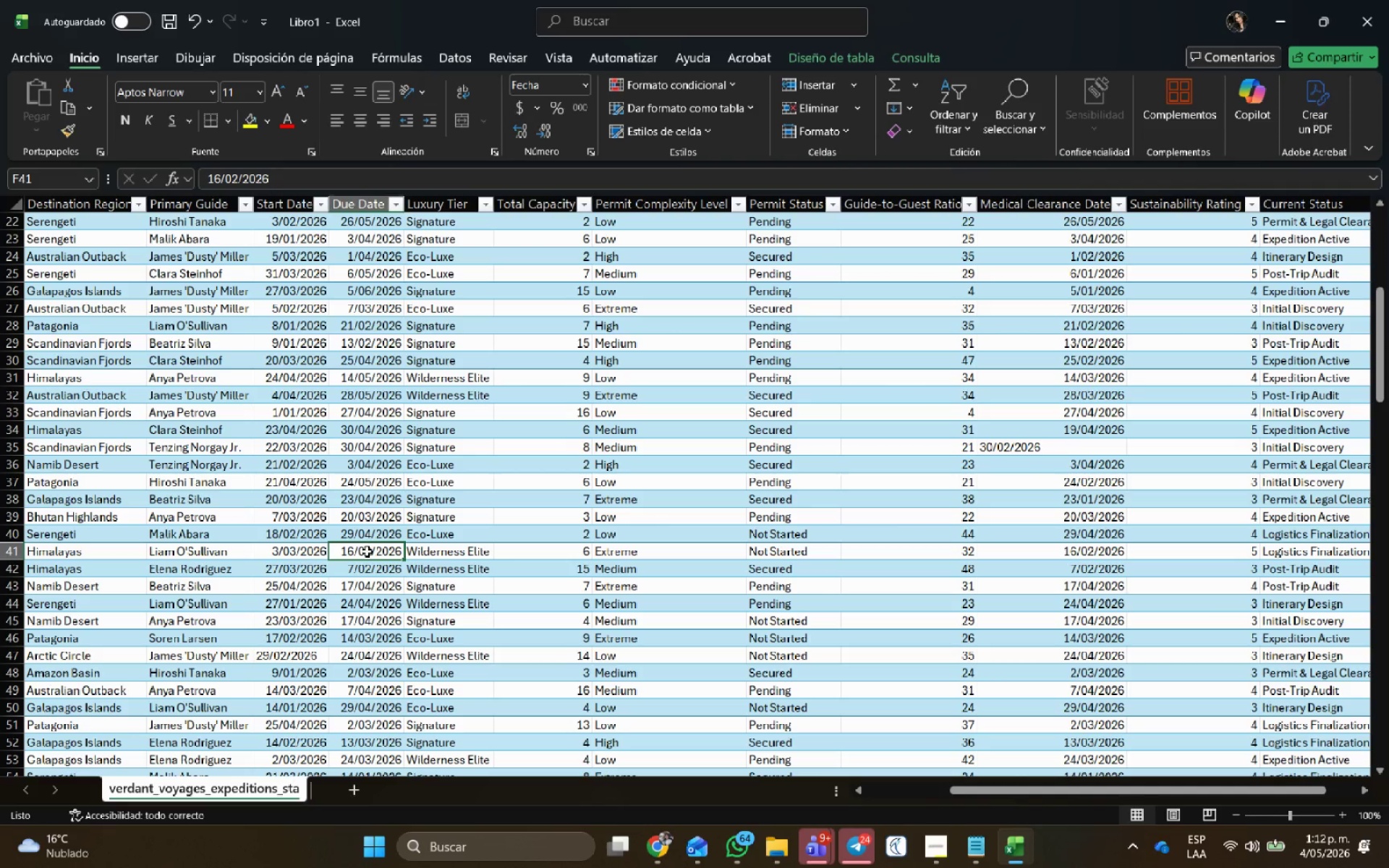 
double_click([367, 551])
 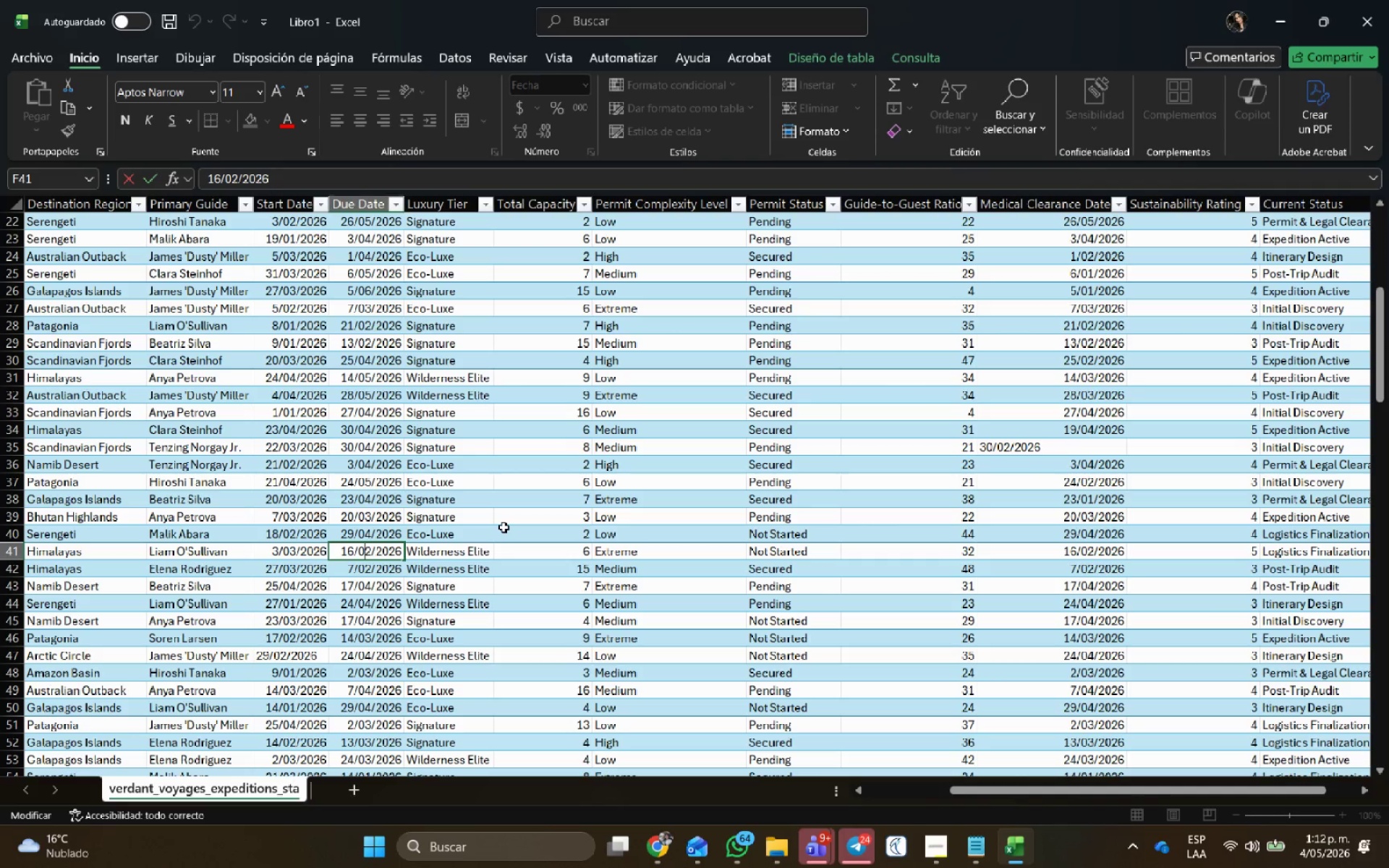 
key(Delete)
 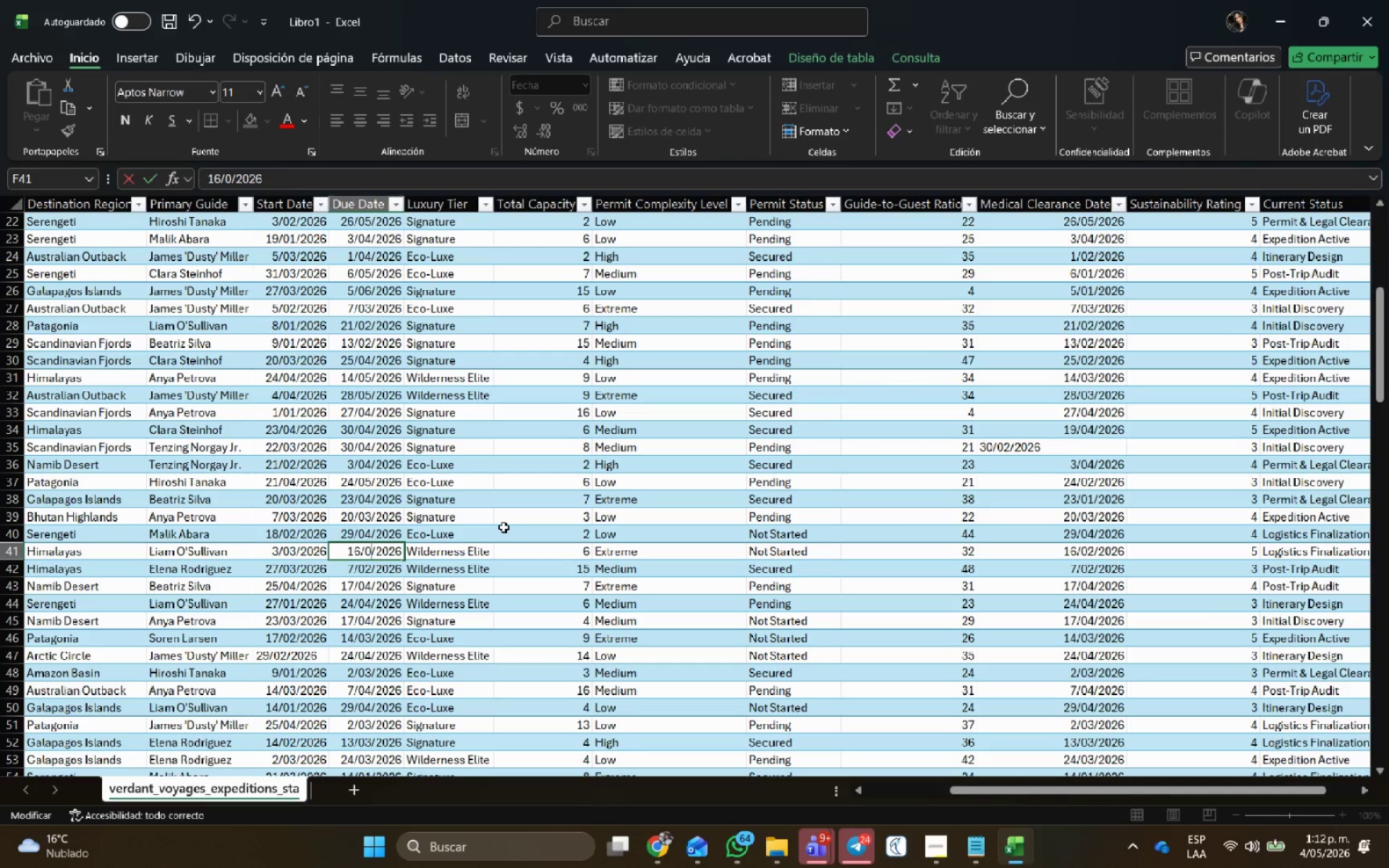 
key(Numpad5)
 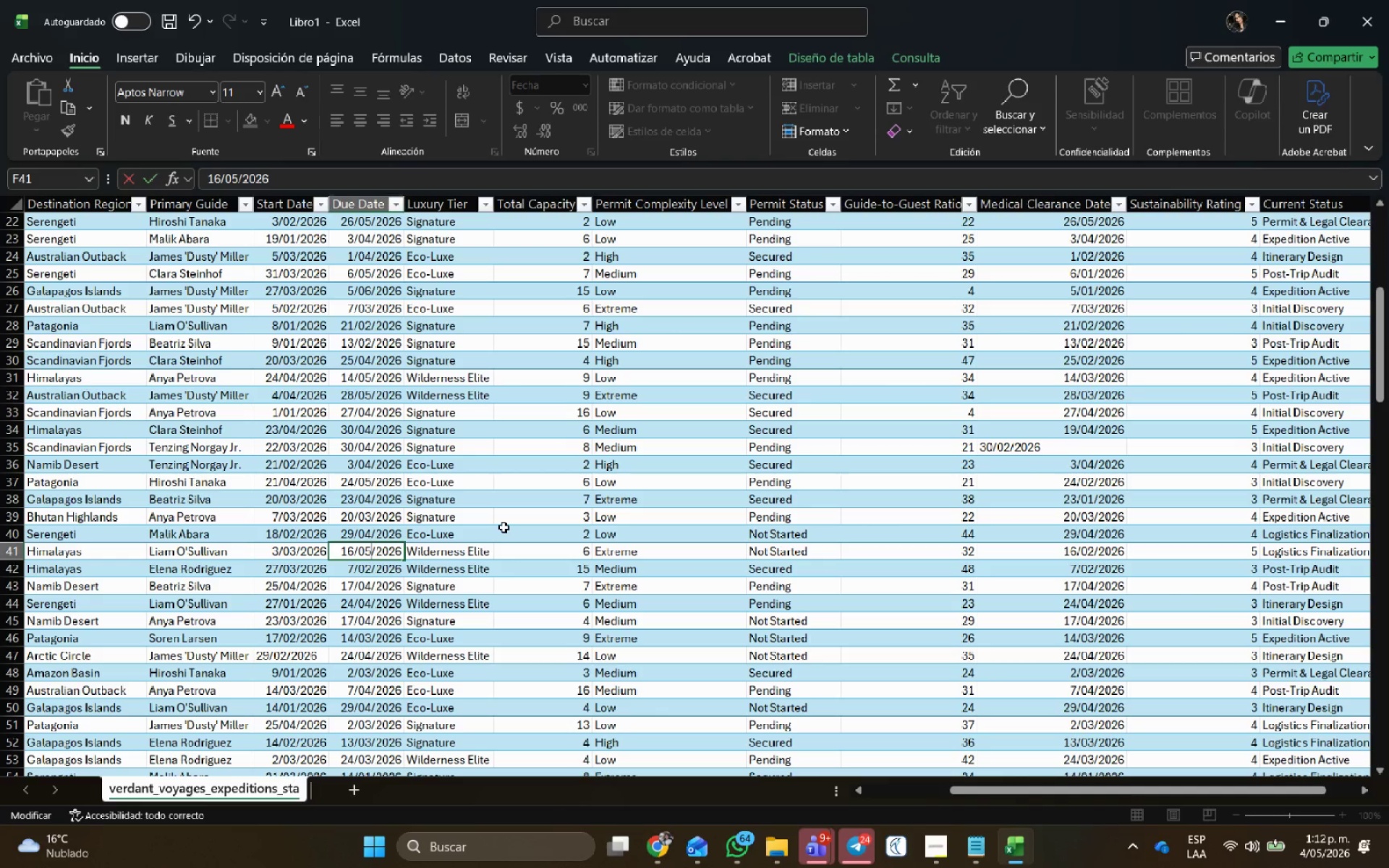 
key(NumpadEnter)
 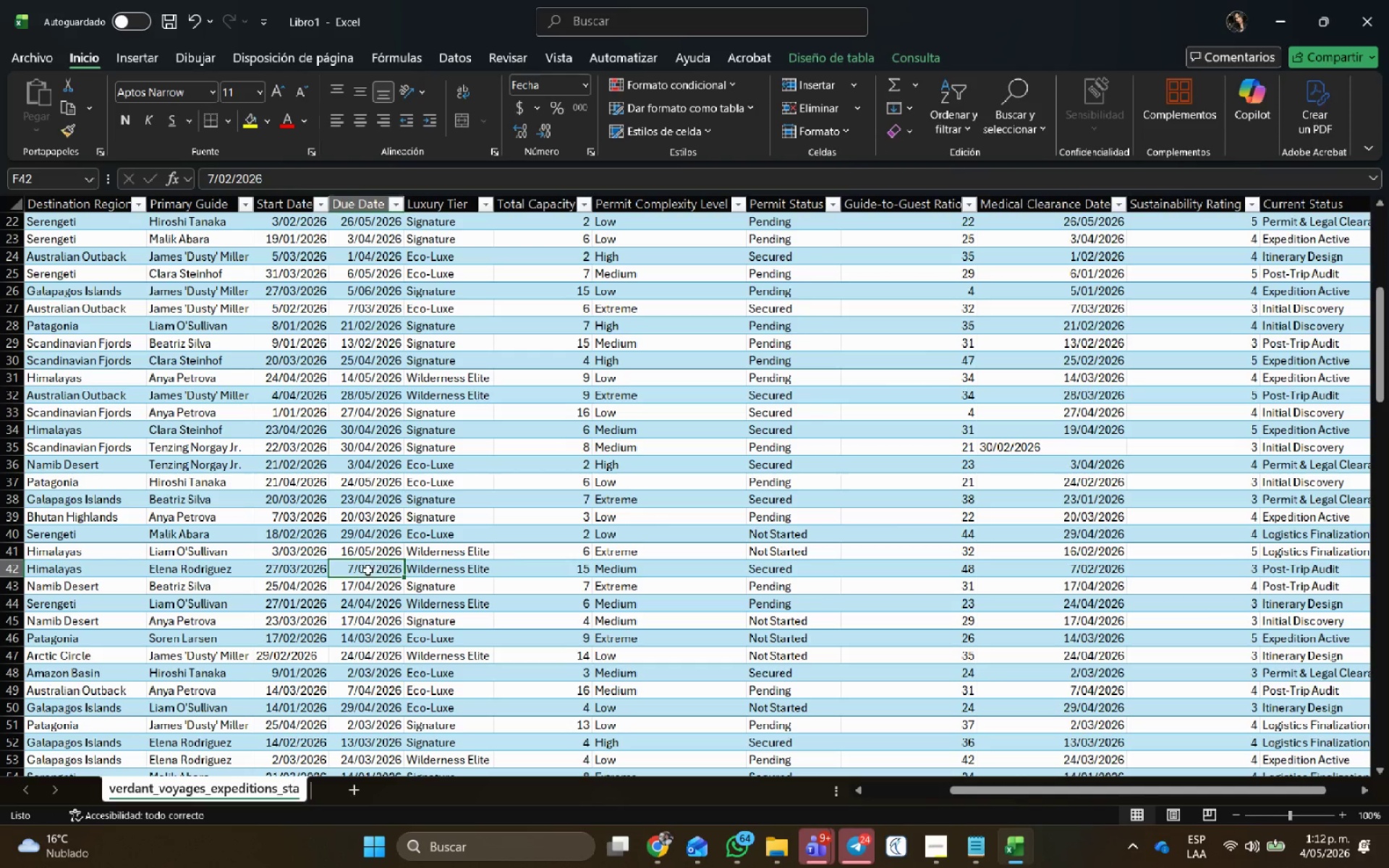 
double_click([367, 569])
 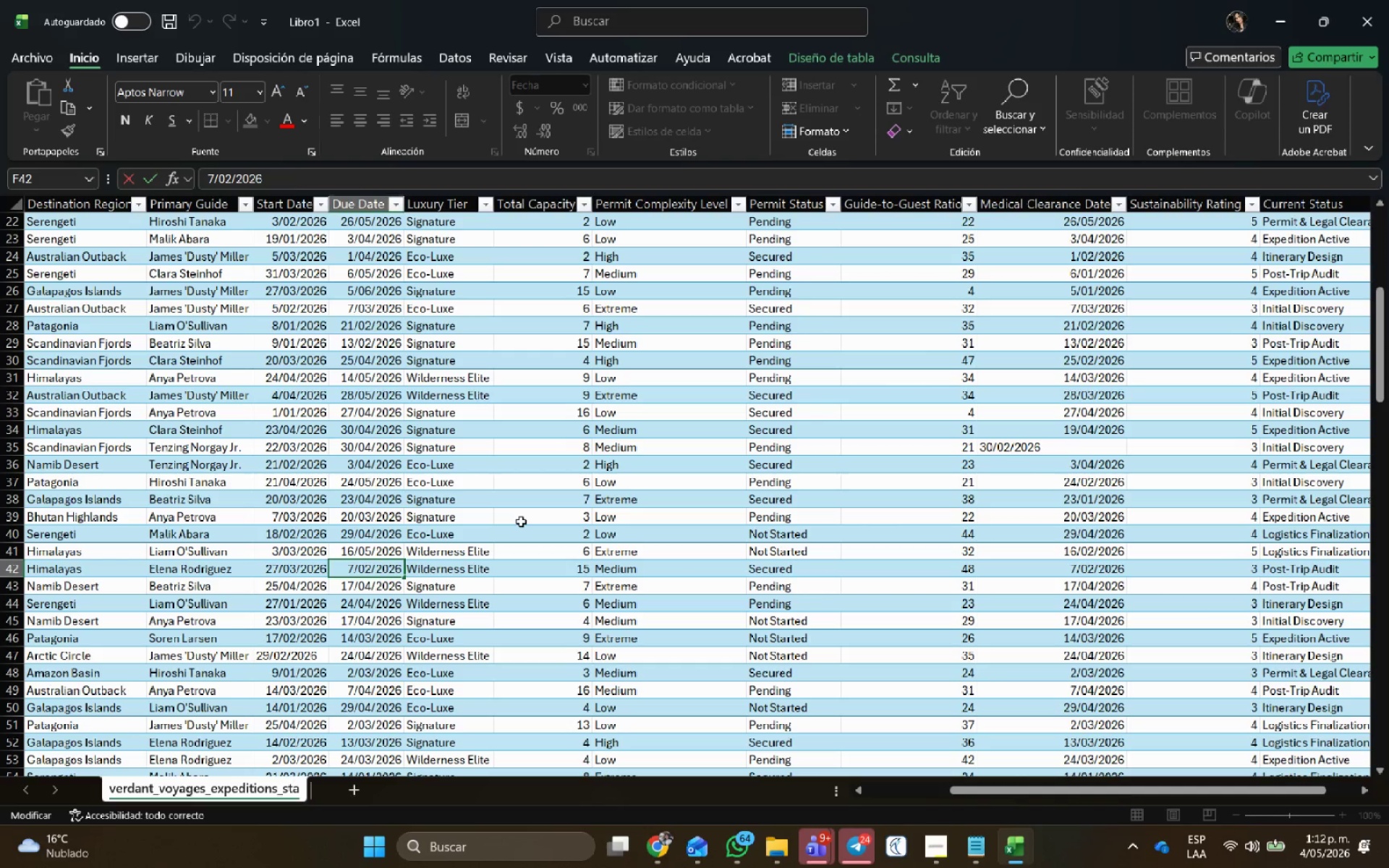 
key(Delete)
 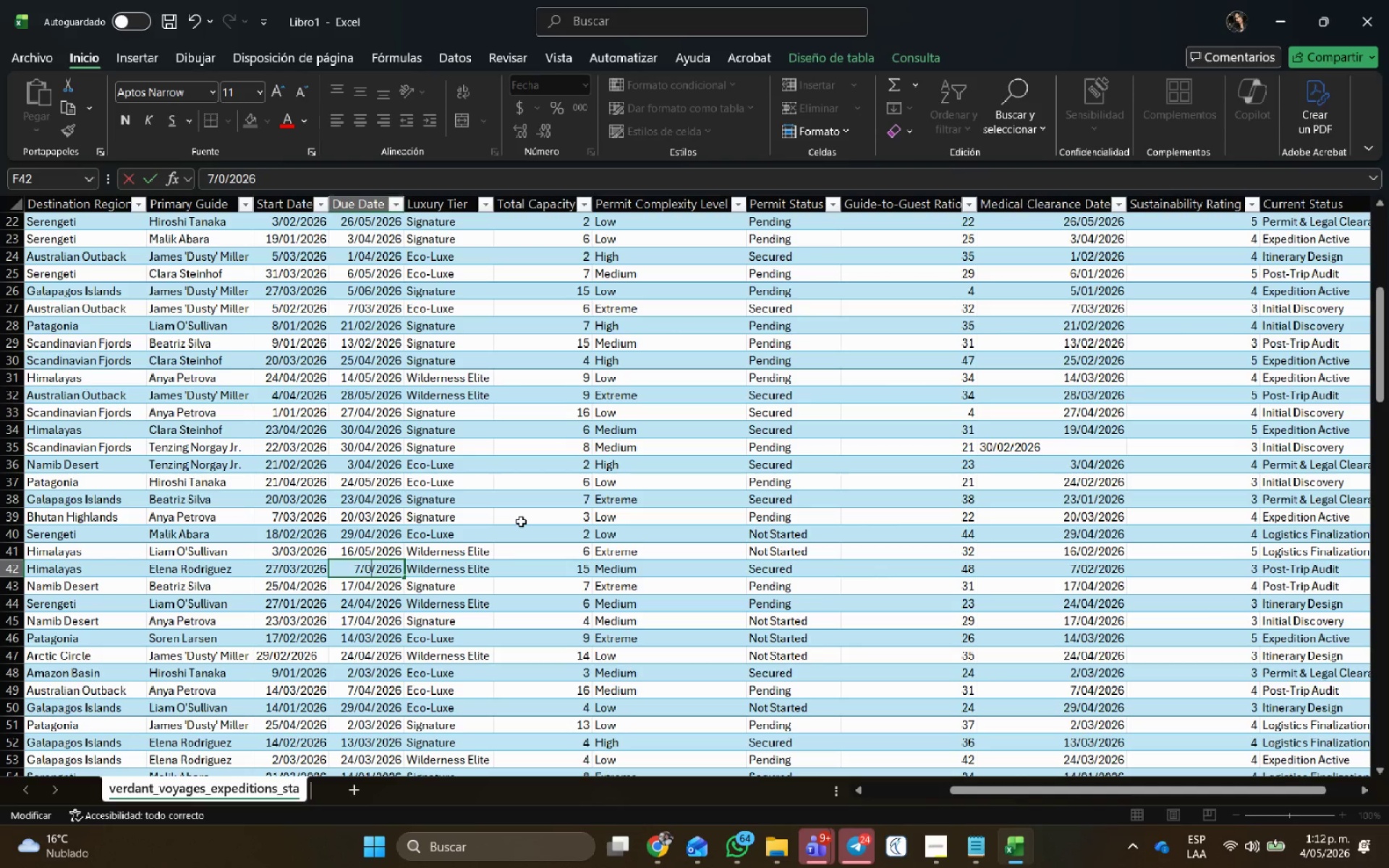 
key(Numpad5)
 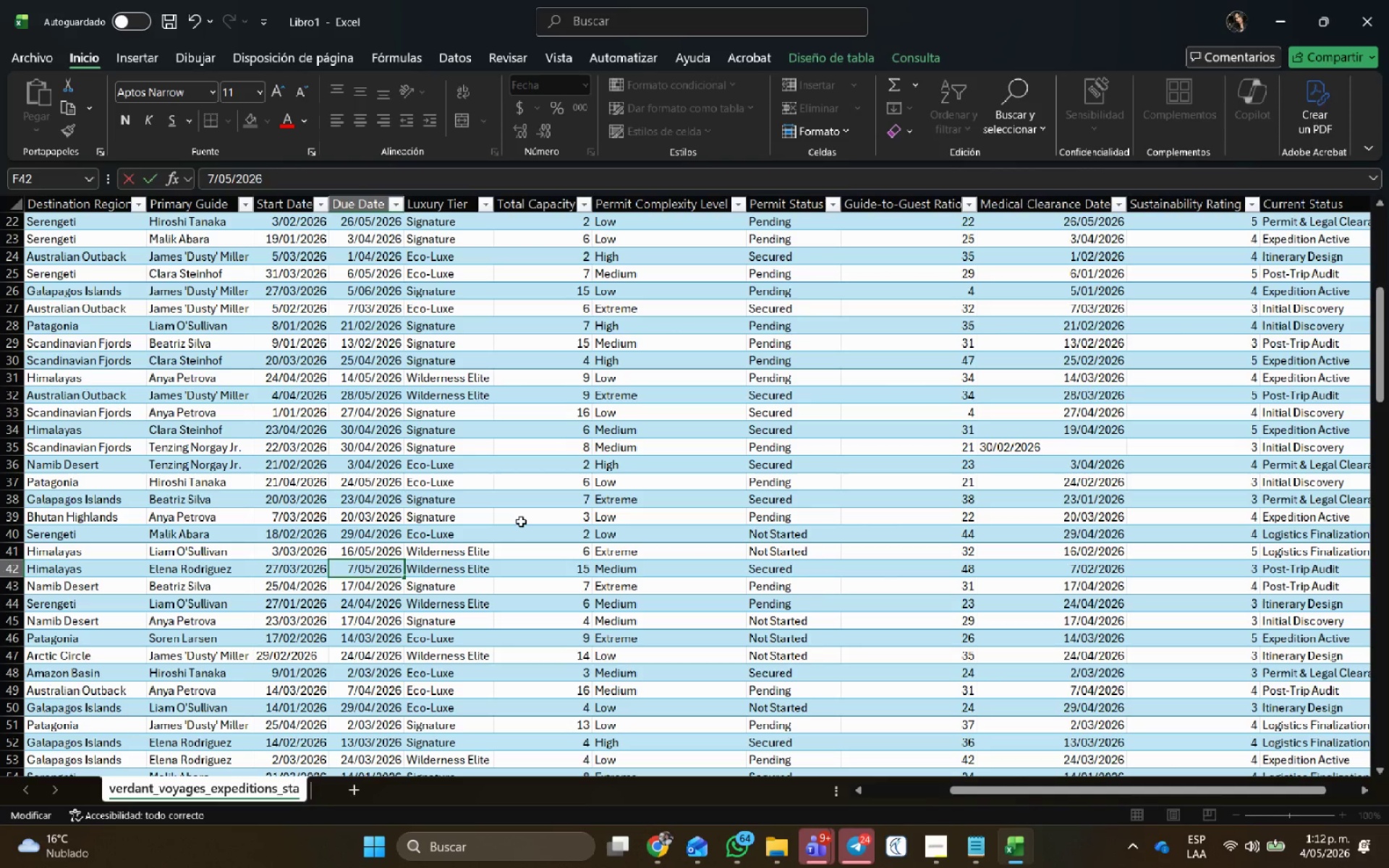 
key(NumpadEnter)
 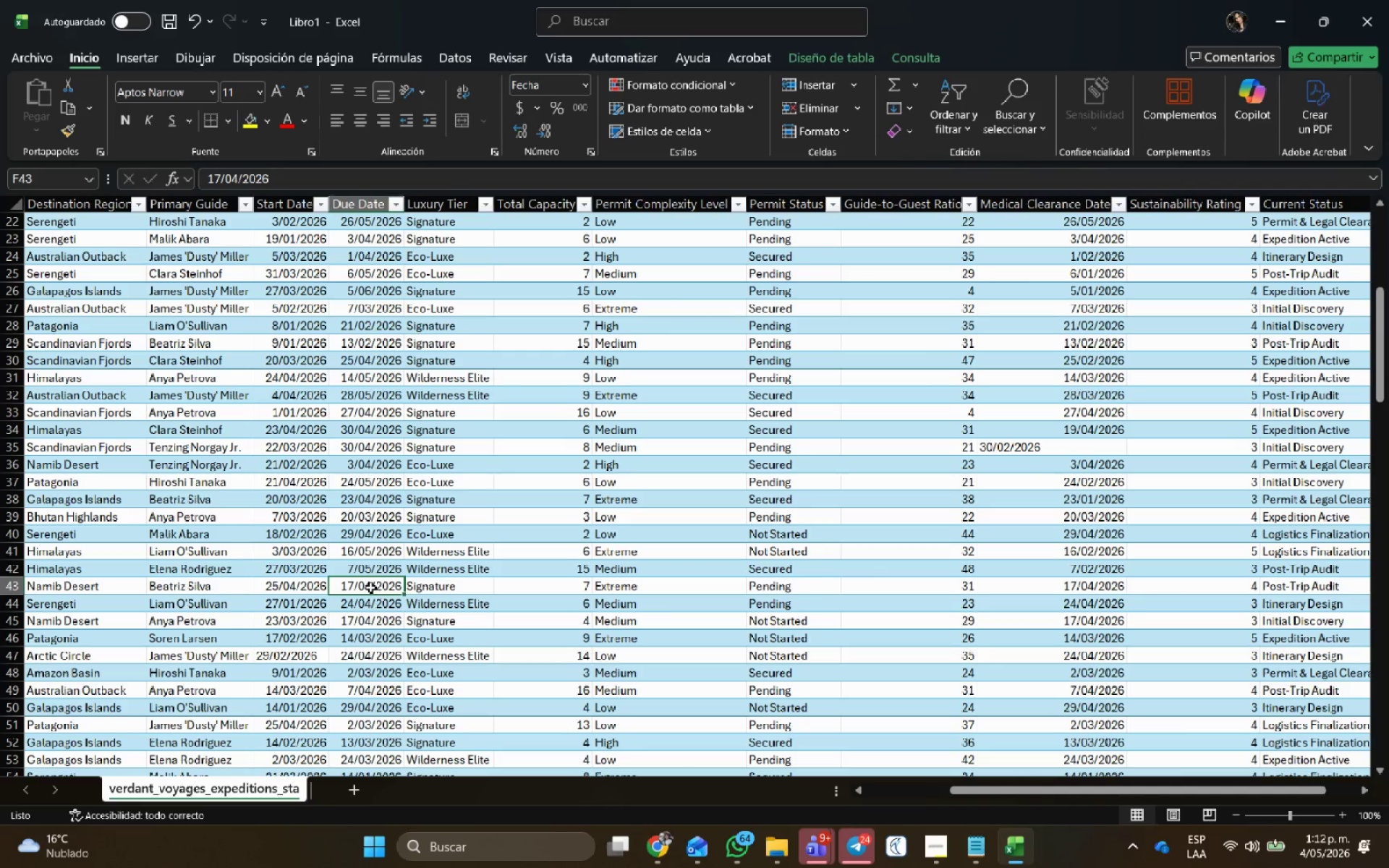 
double_click([368, 586])
 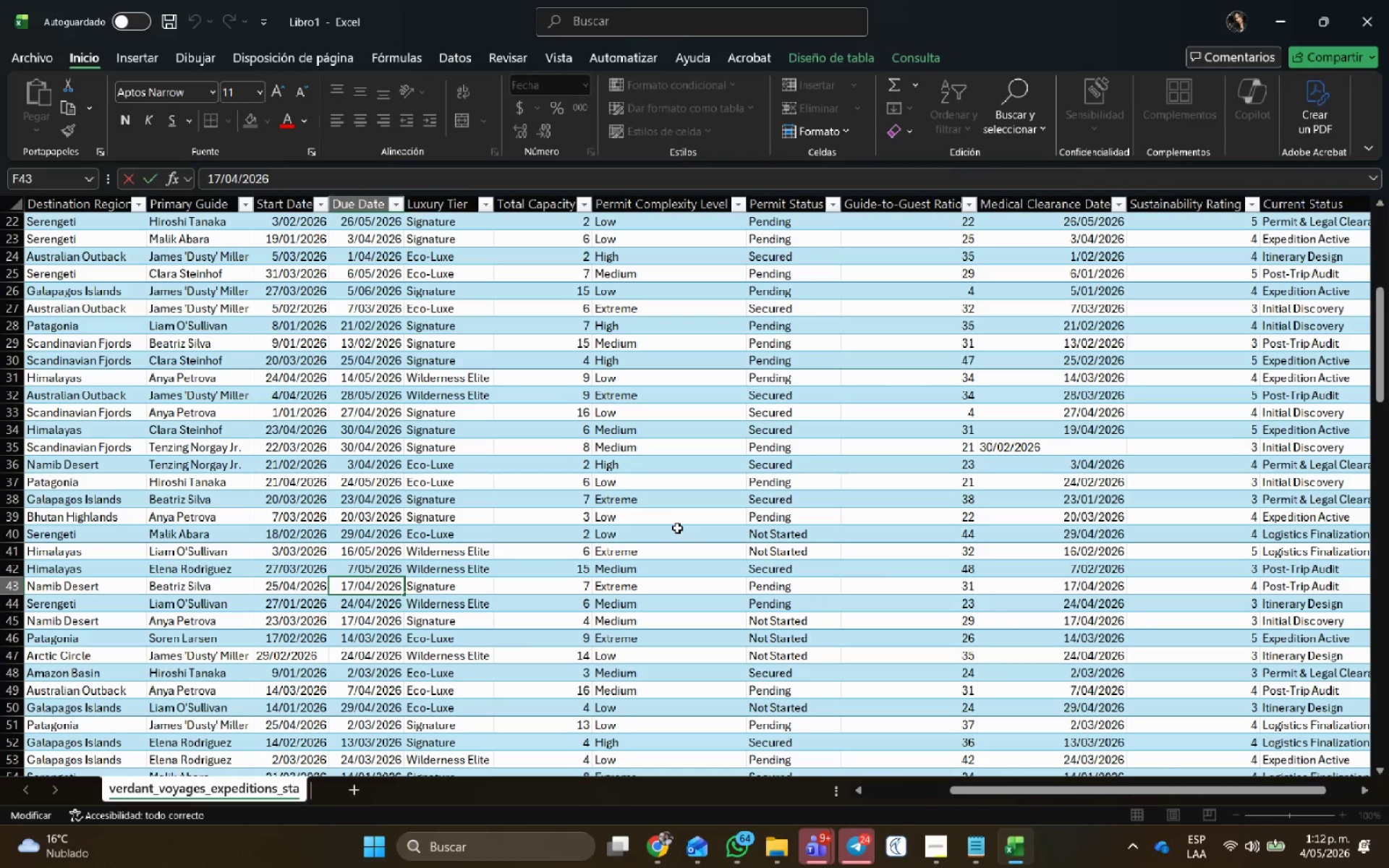 
key(Backspace)
 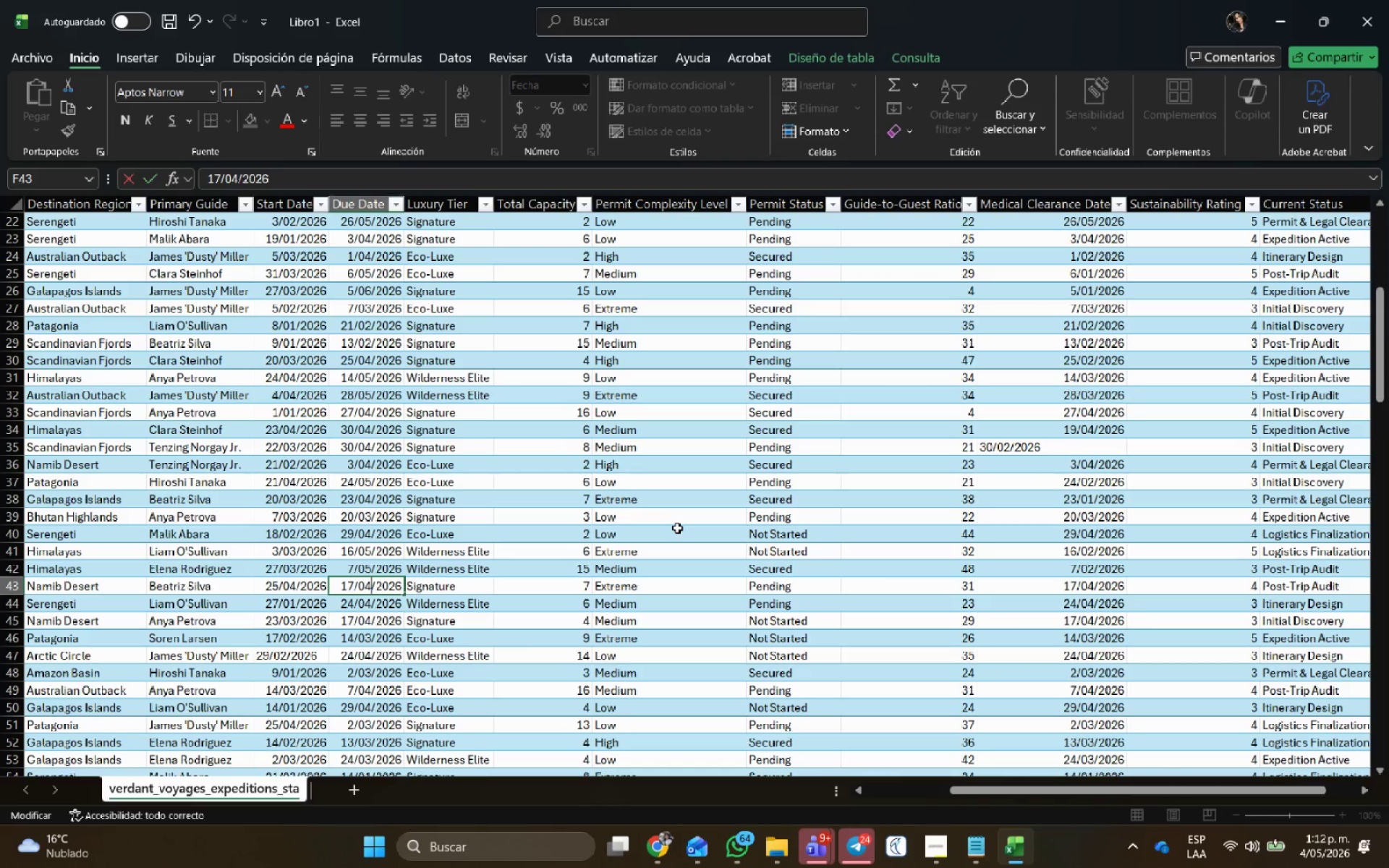 
key(Numpad4)
 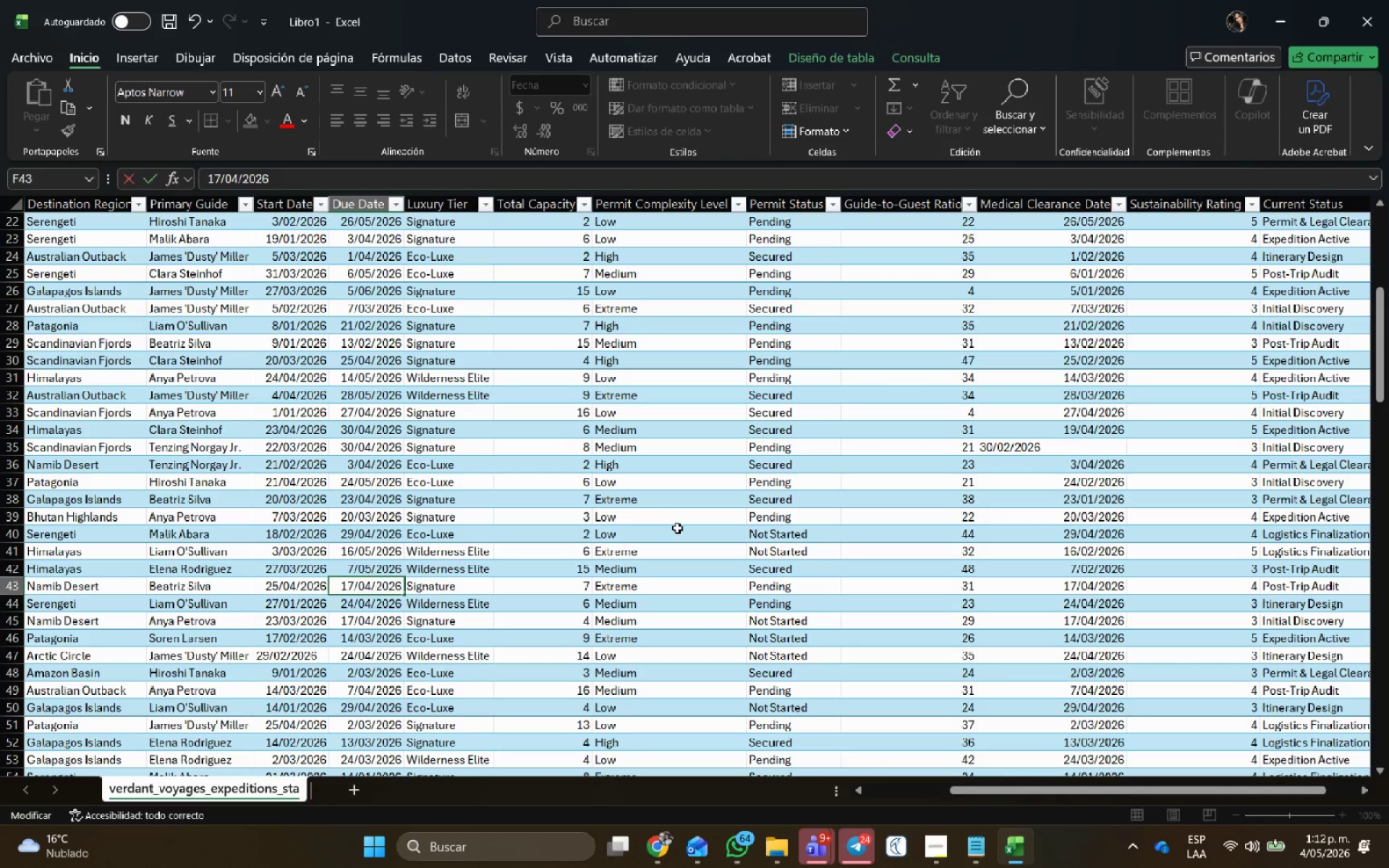 
key(NumpadEnter)
 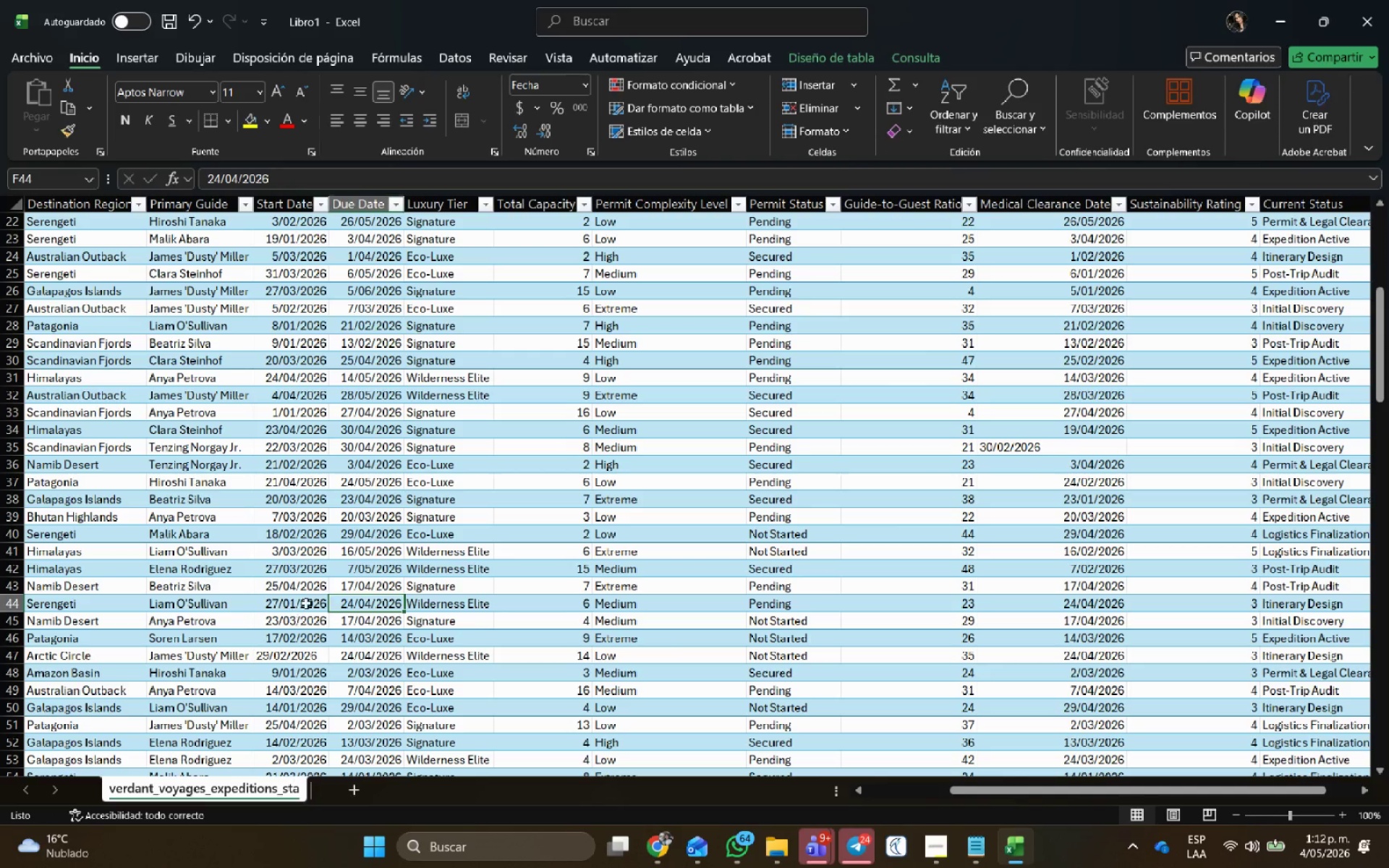 
scroll: coordinate [318, 597], scroll_direction: down, amount: 2.0
 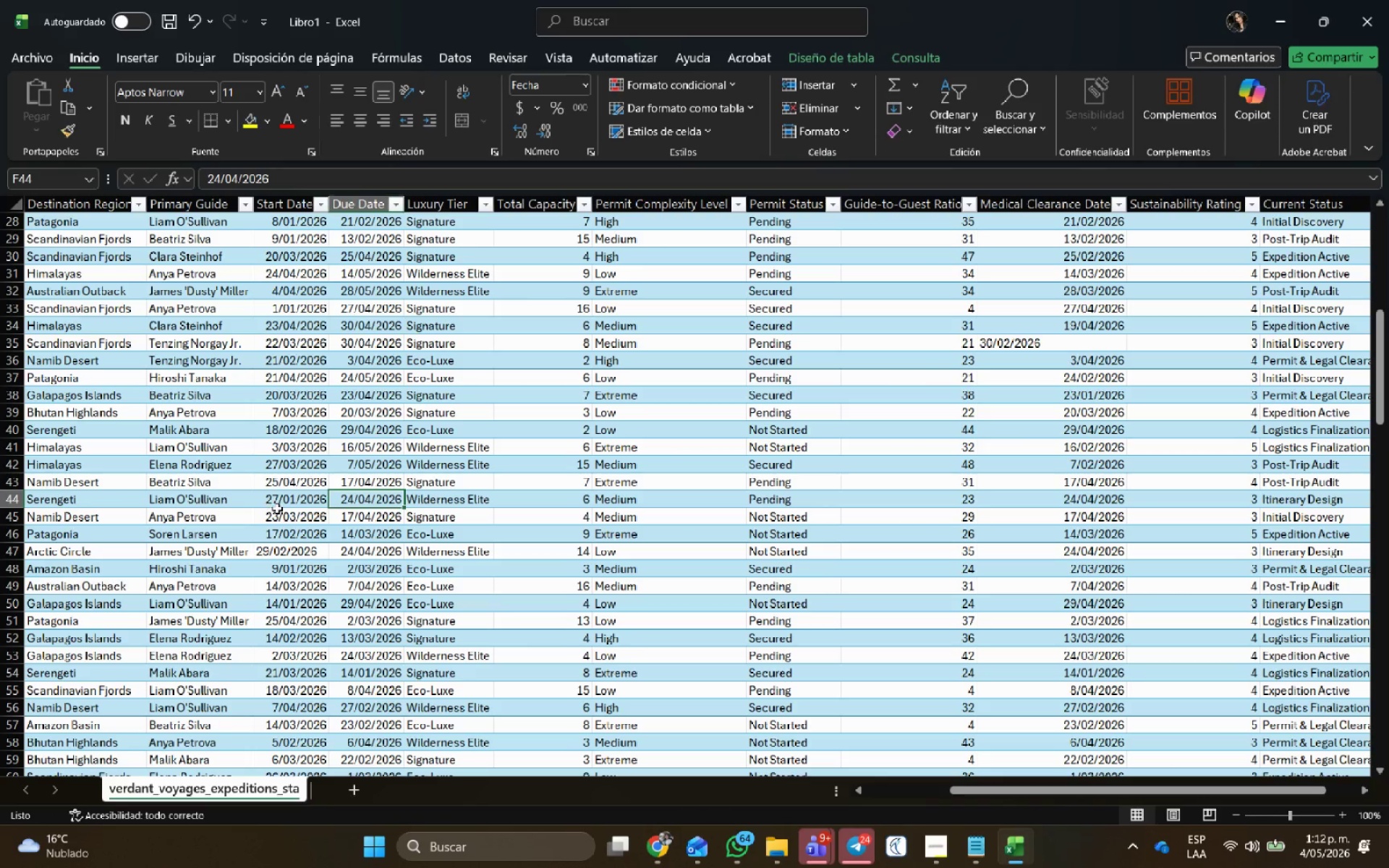 
left_click([358, 520])
 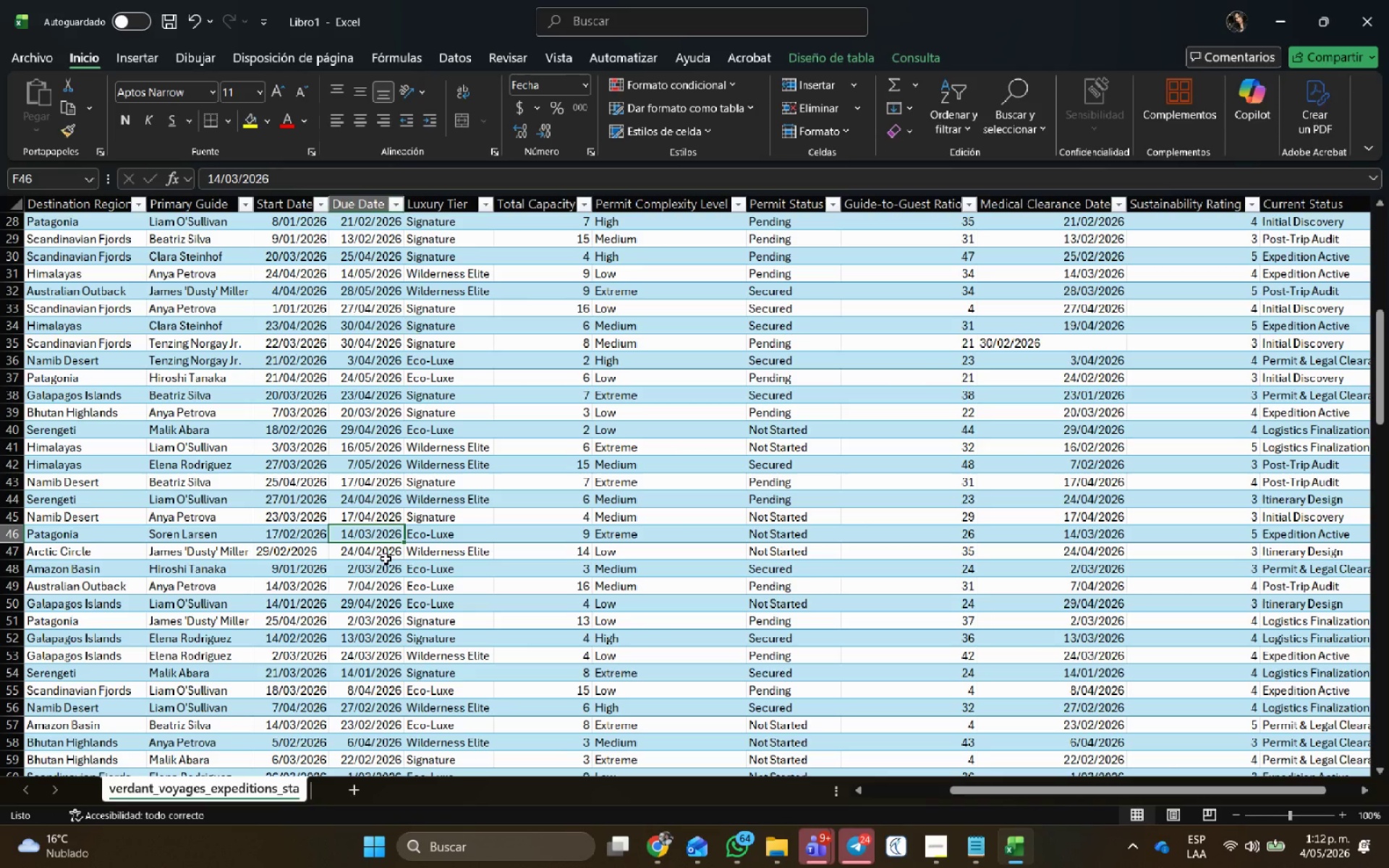 
left_click([386, 558])
 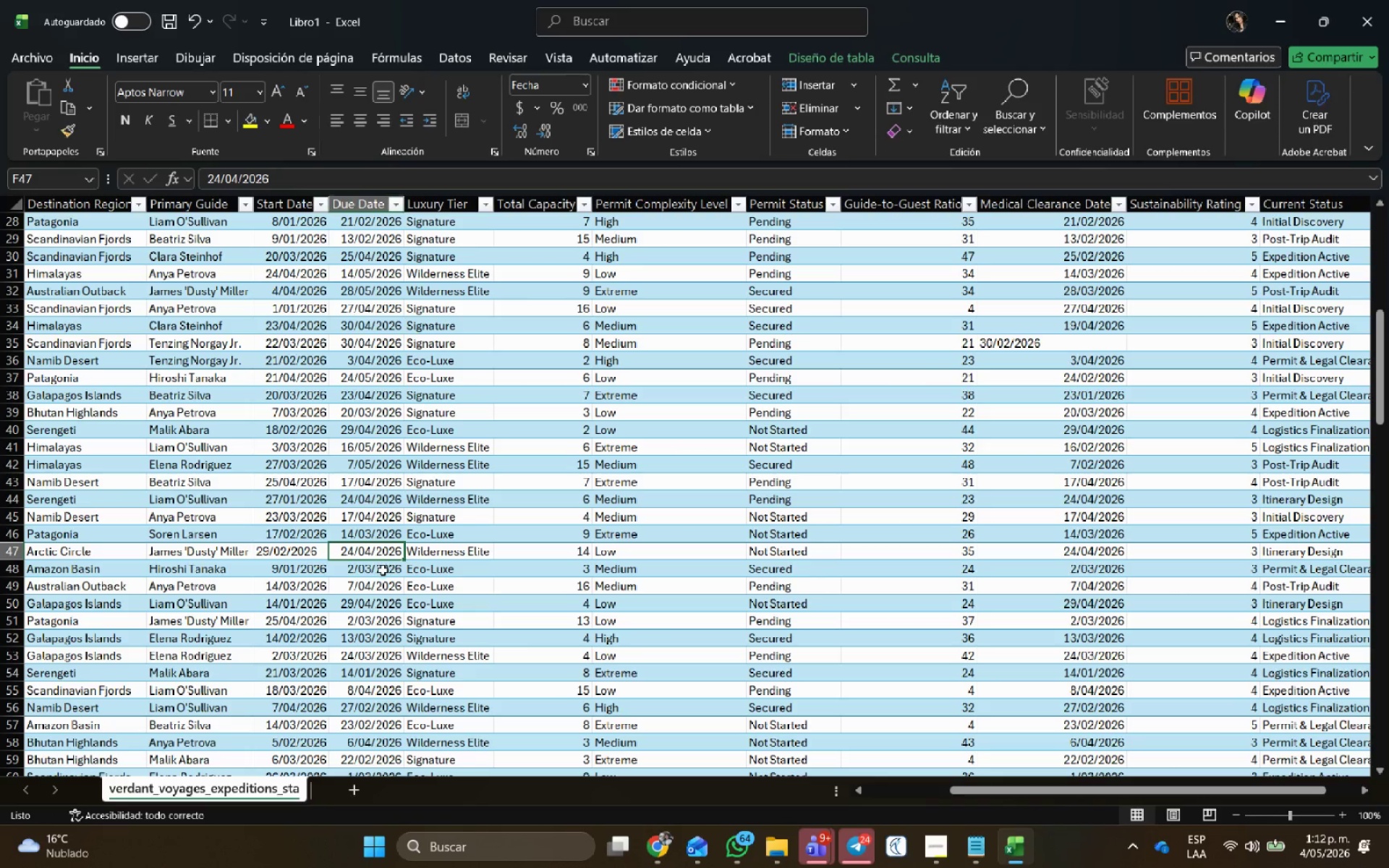 
mouse_move([383, 587])
 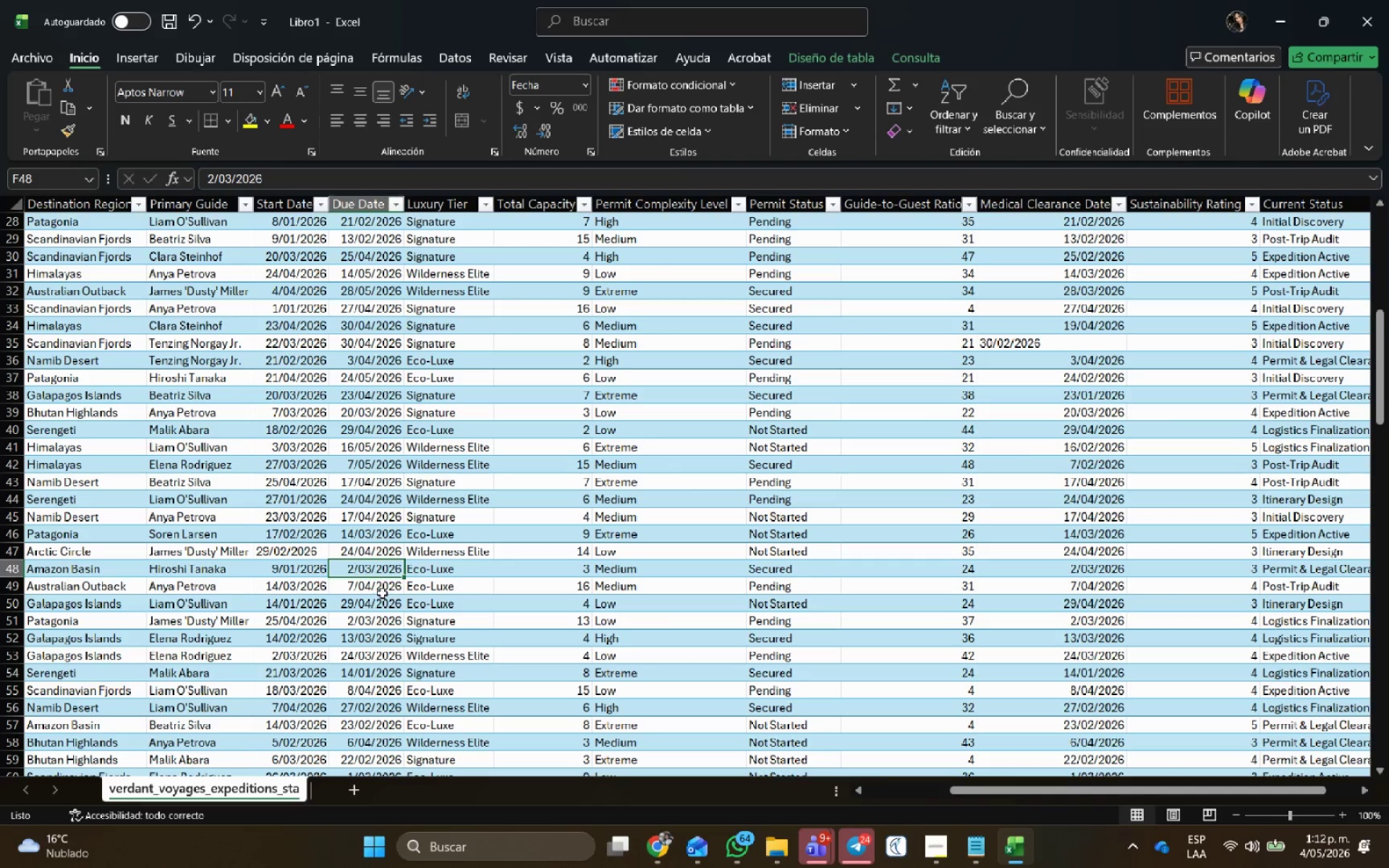 
mouse_move([386, 602])
 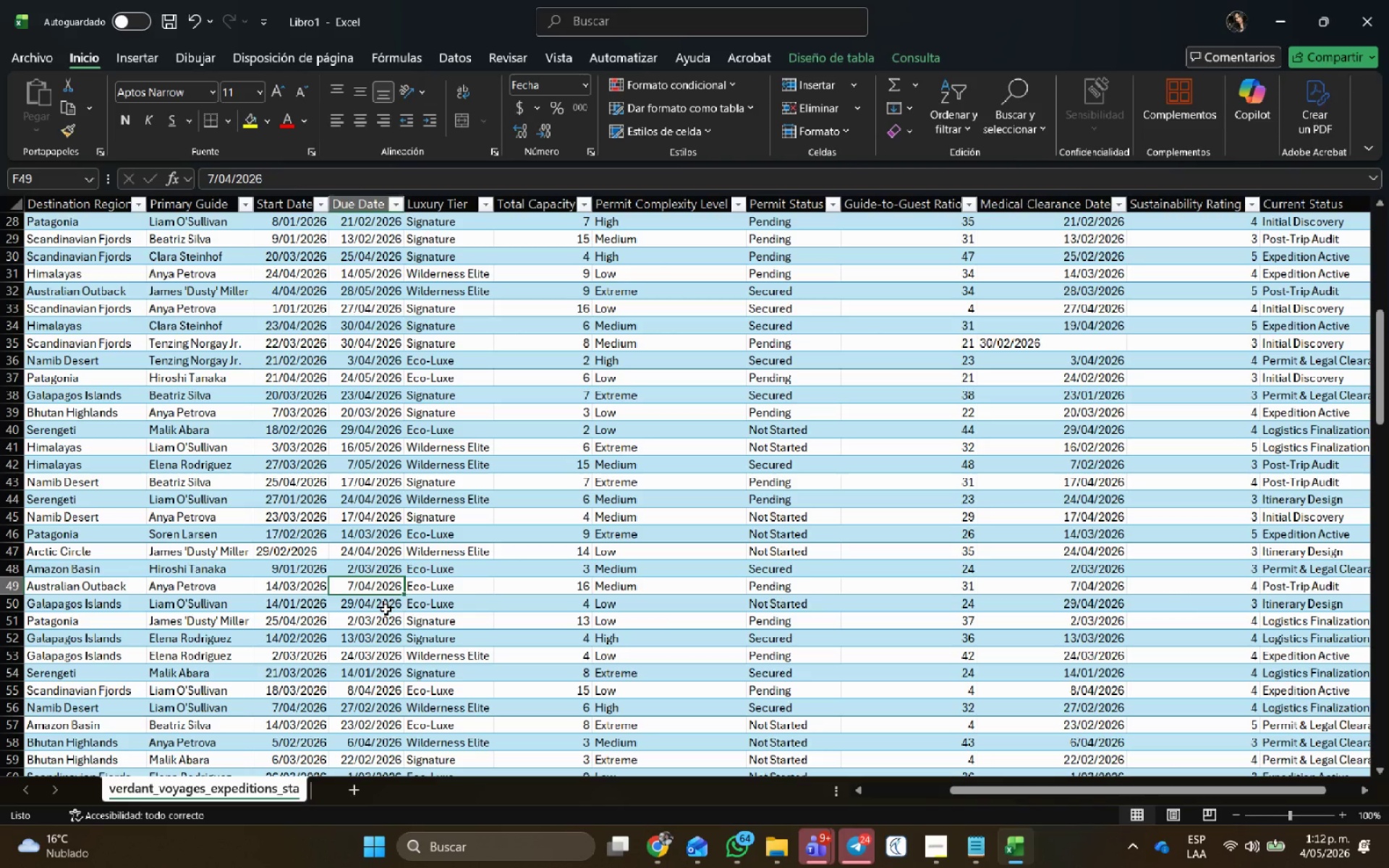 
left_click([386, 609])
 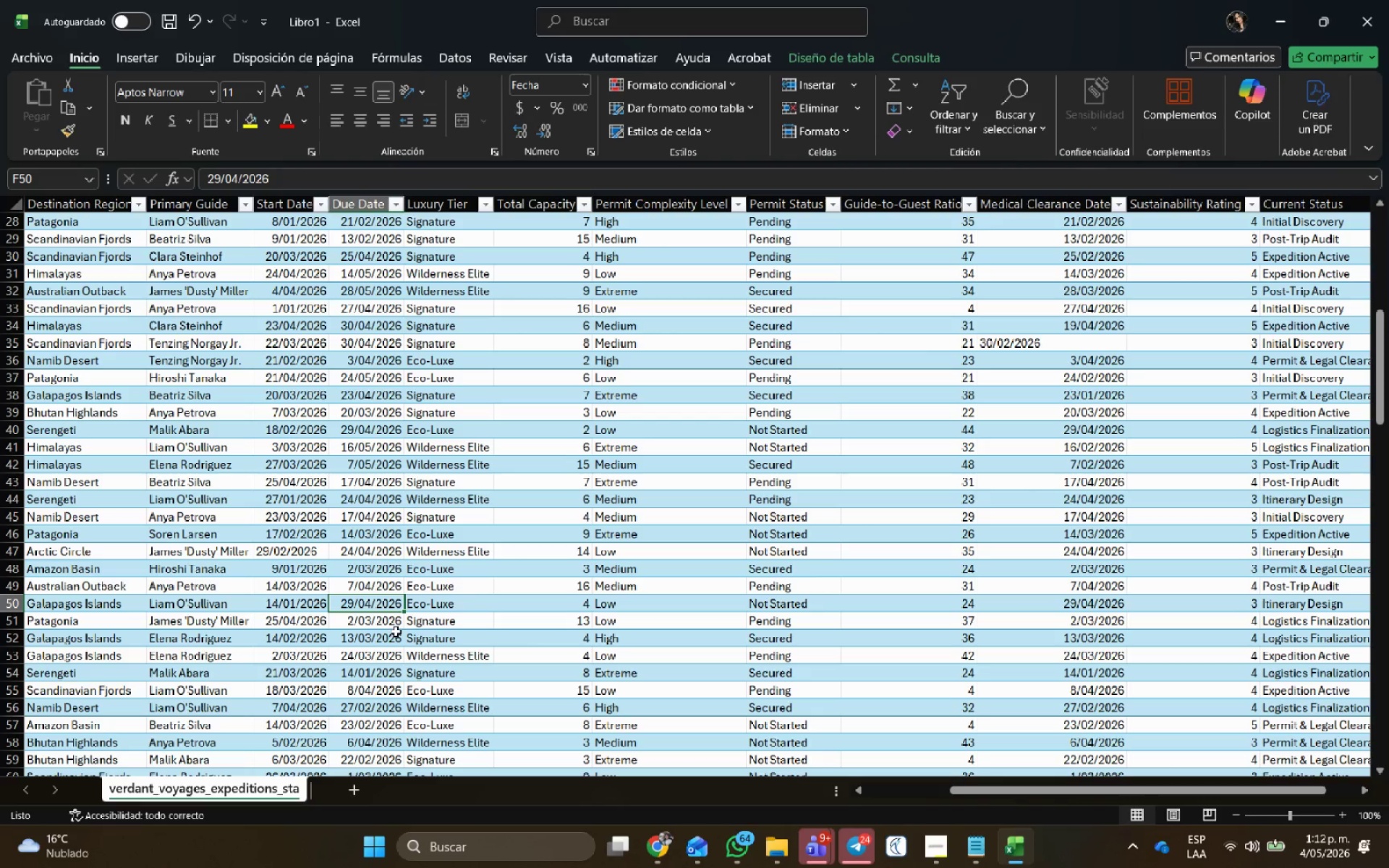 
left_click([392, 626])
 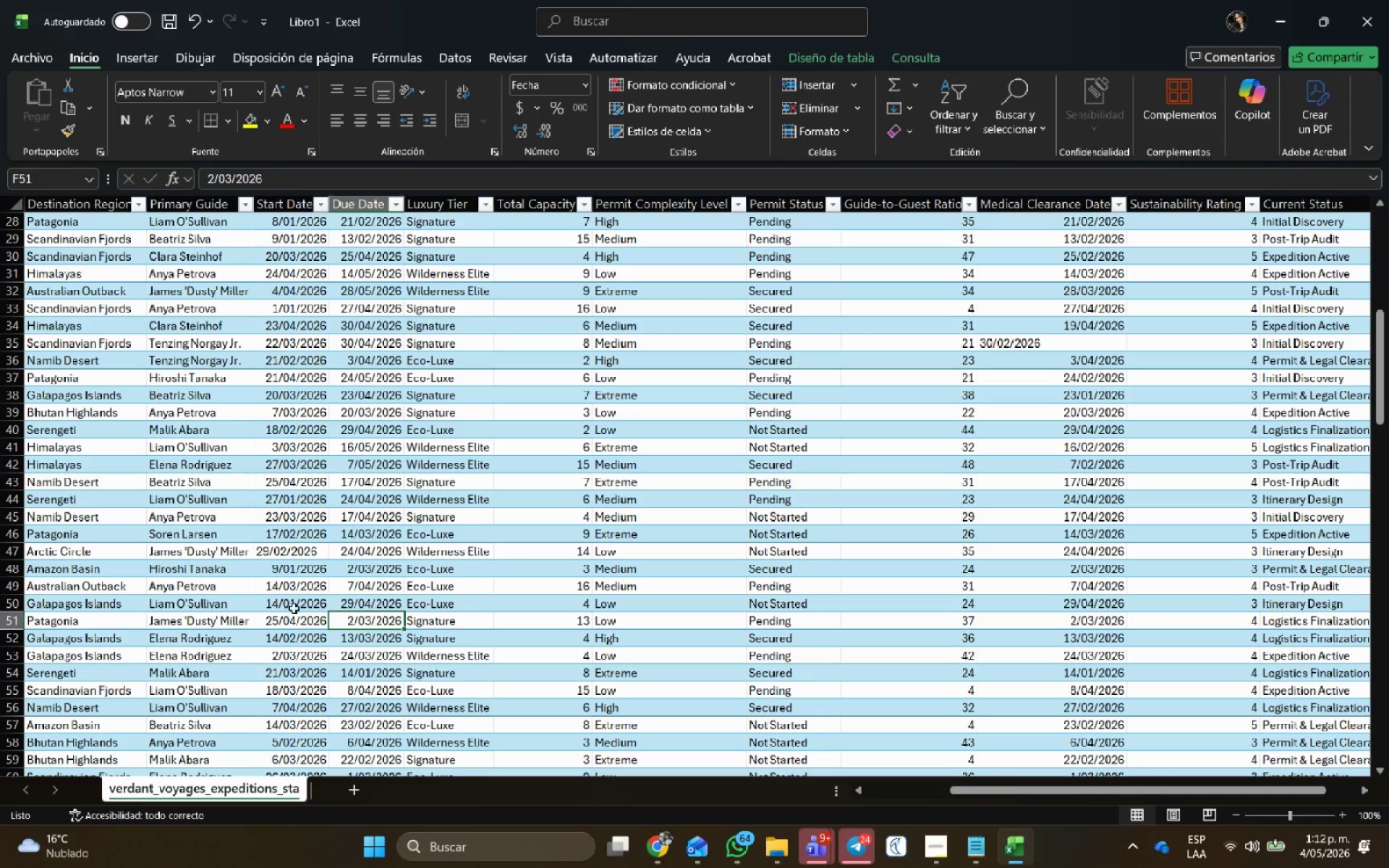 
double_click([293, 621])
 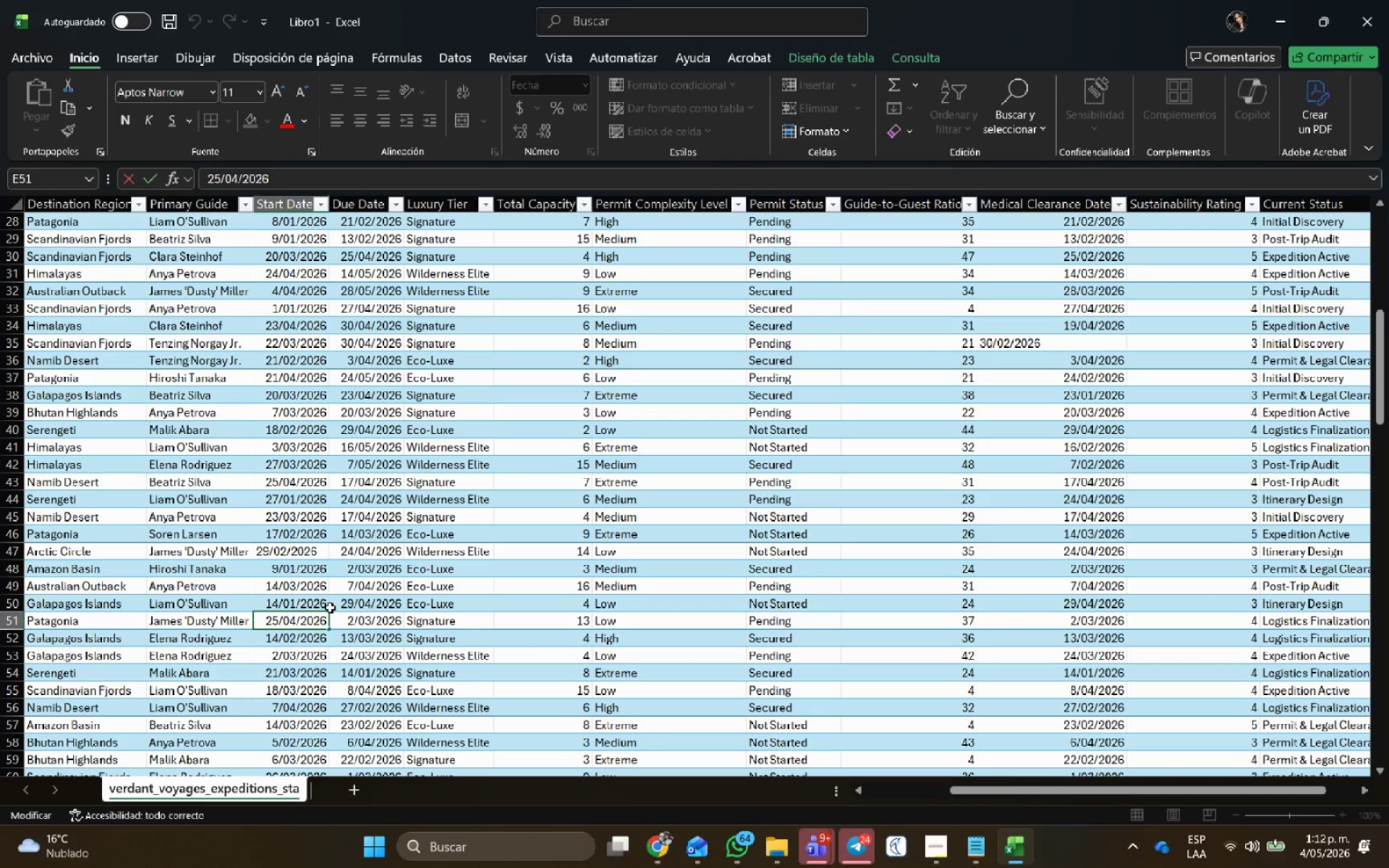 
key(Backspace)
 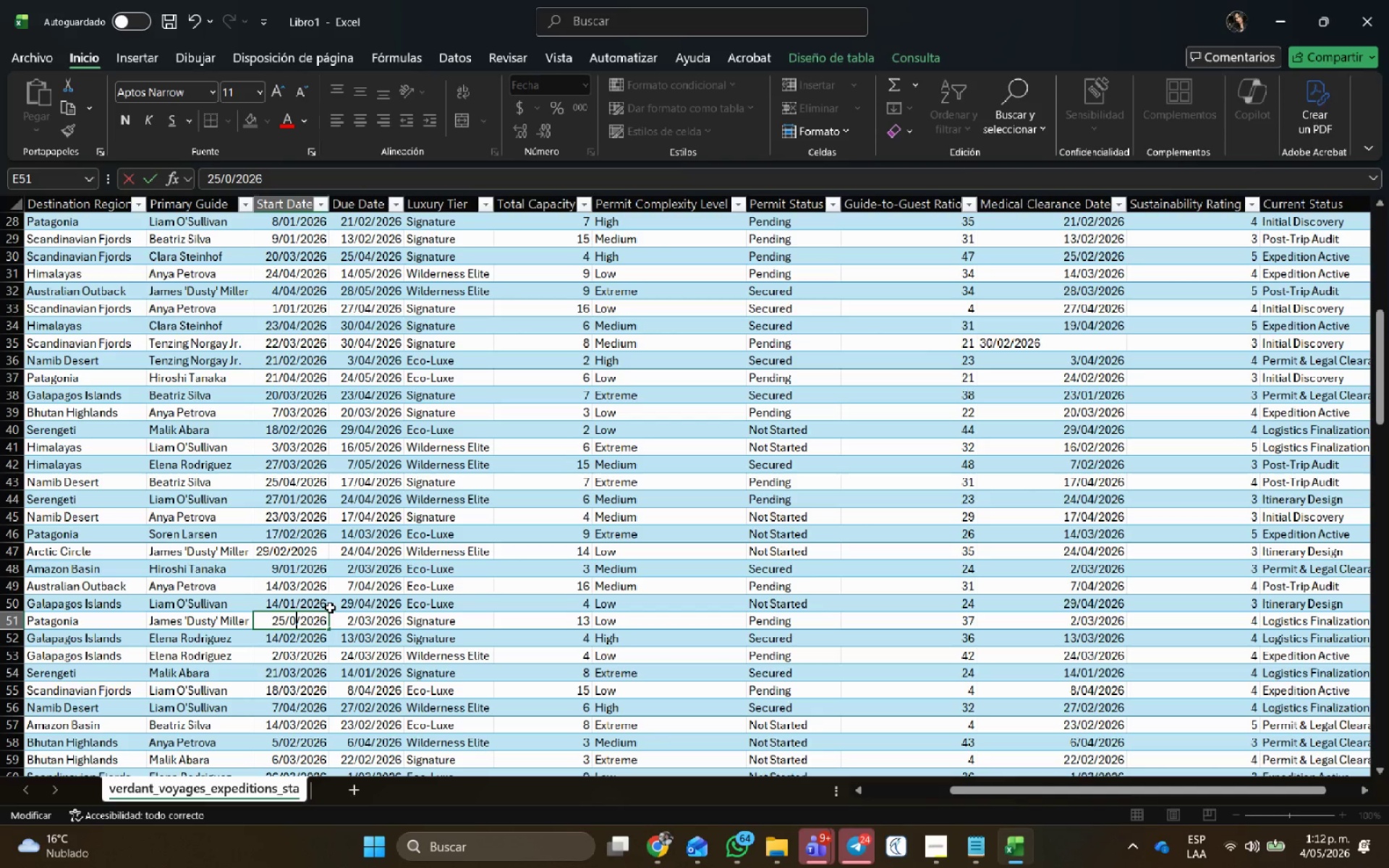 
key(Numpad2)
 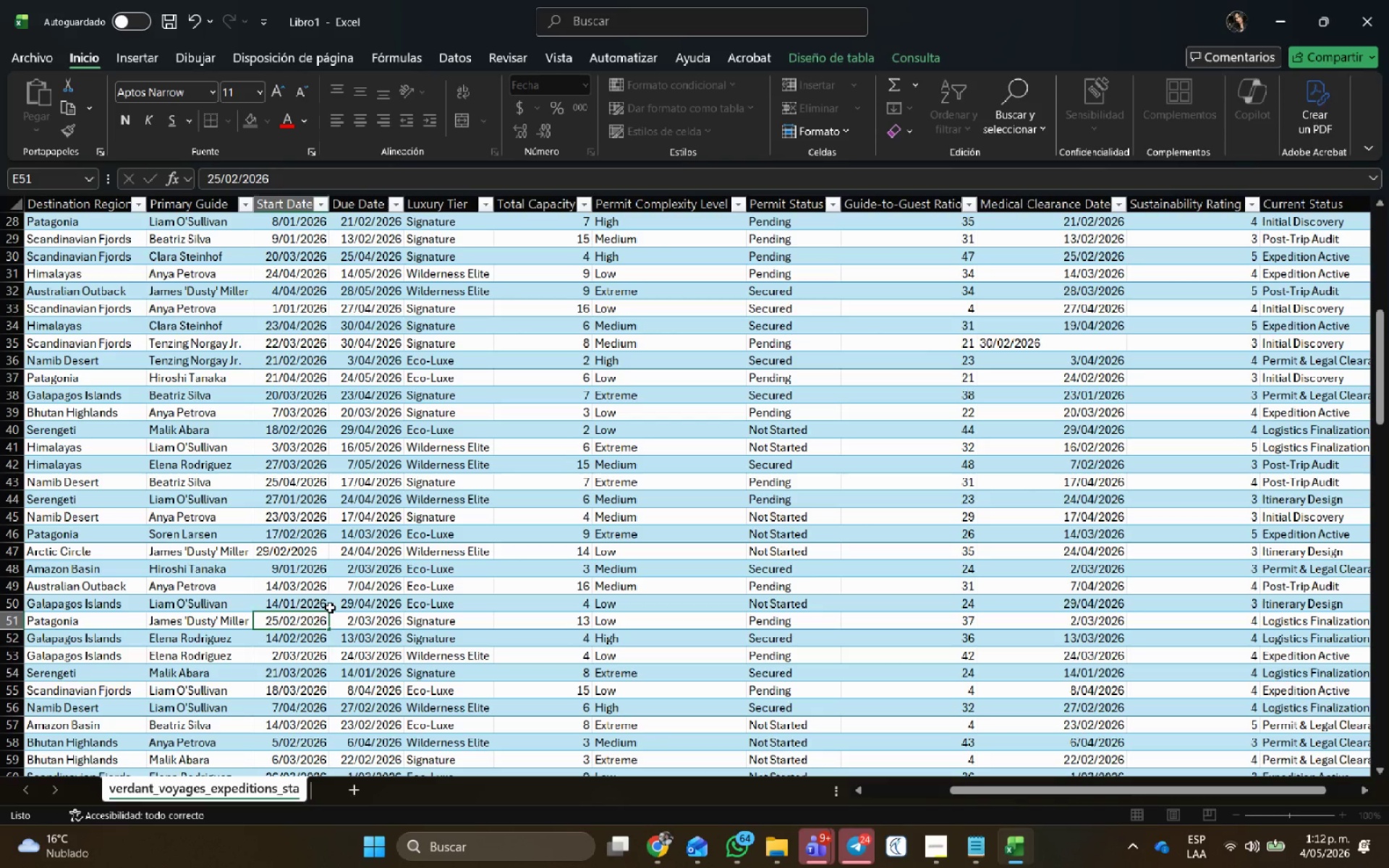 
key(NumpadEnter)
 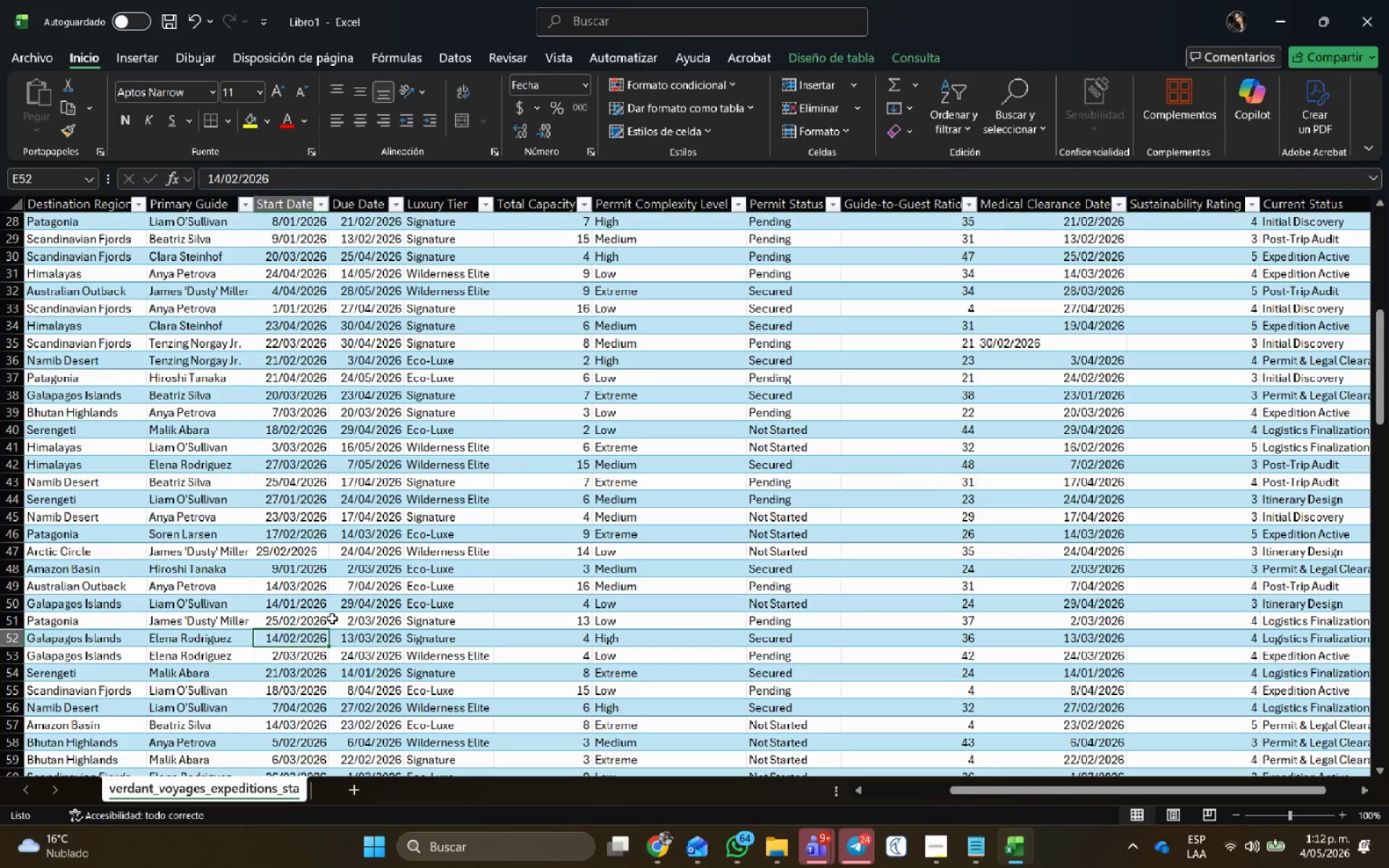 
scroll: coordinate [344, 616], scroll_direction: down, amount: 2.0
 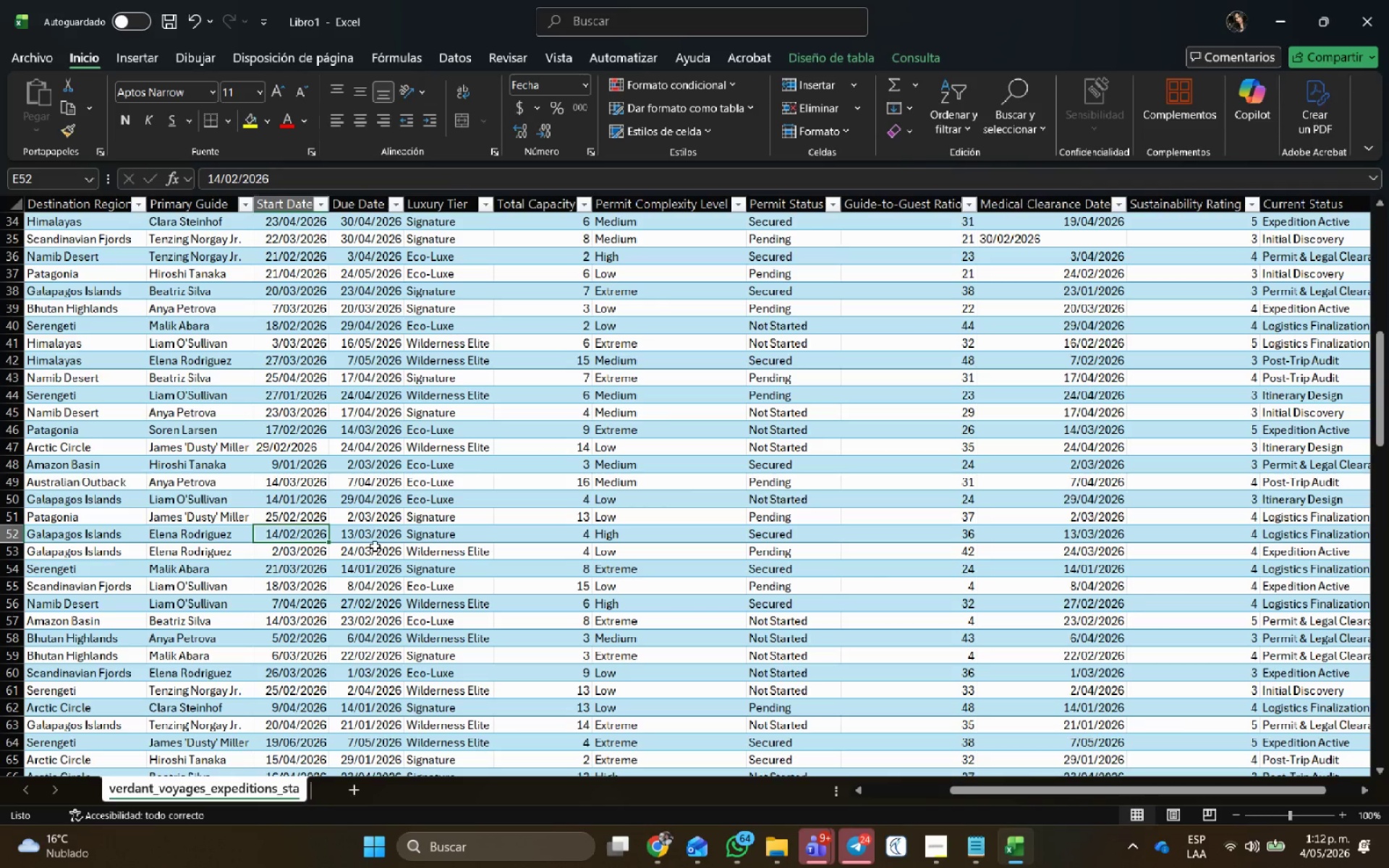 
left_click([390, 550])
 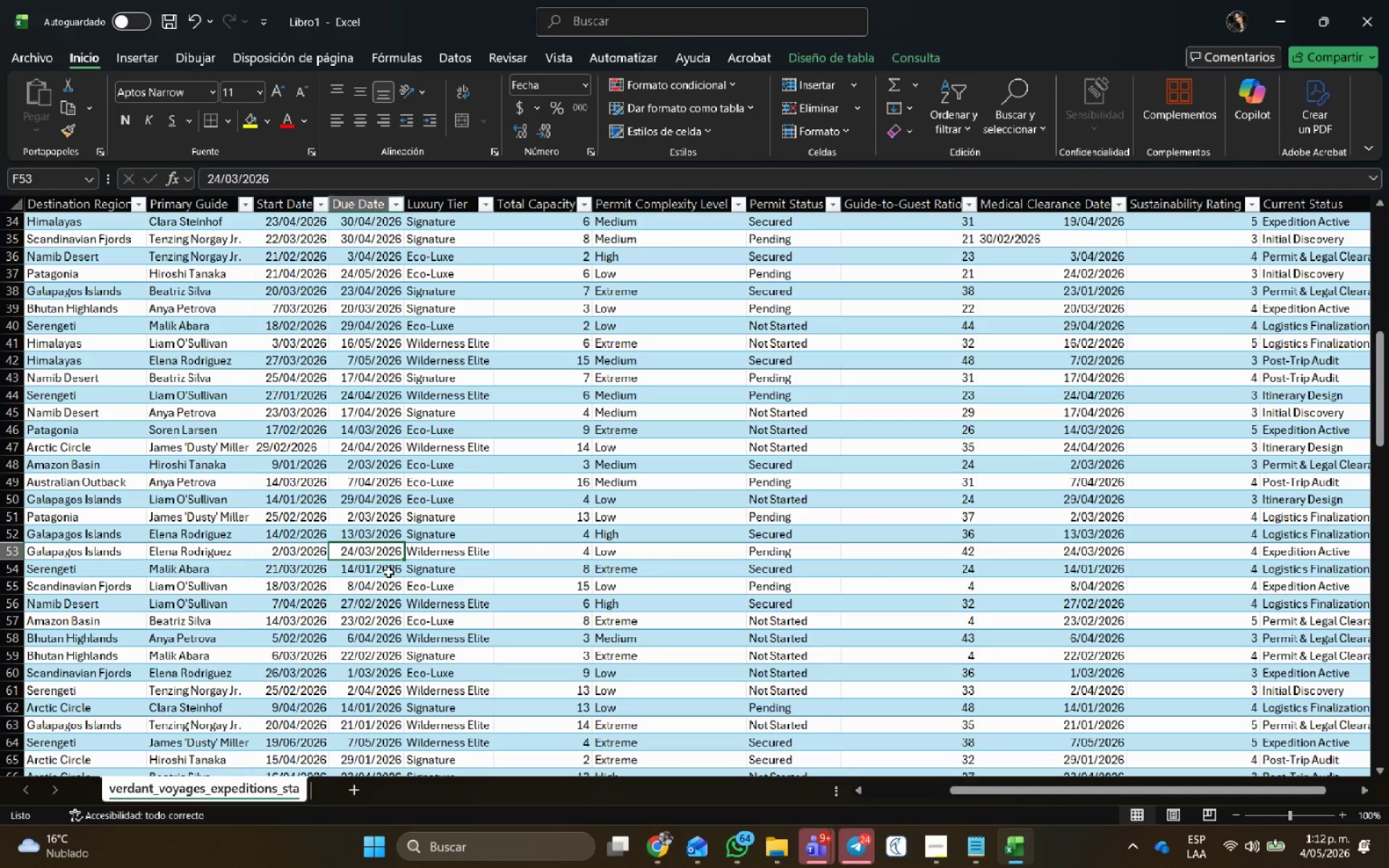 
left_click([388, 570])
 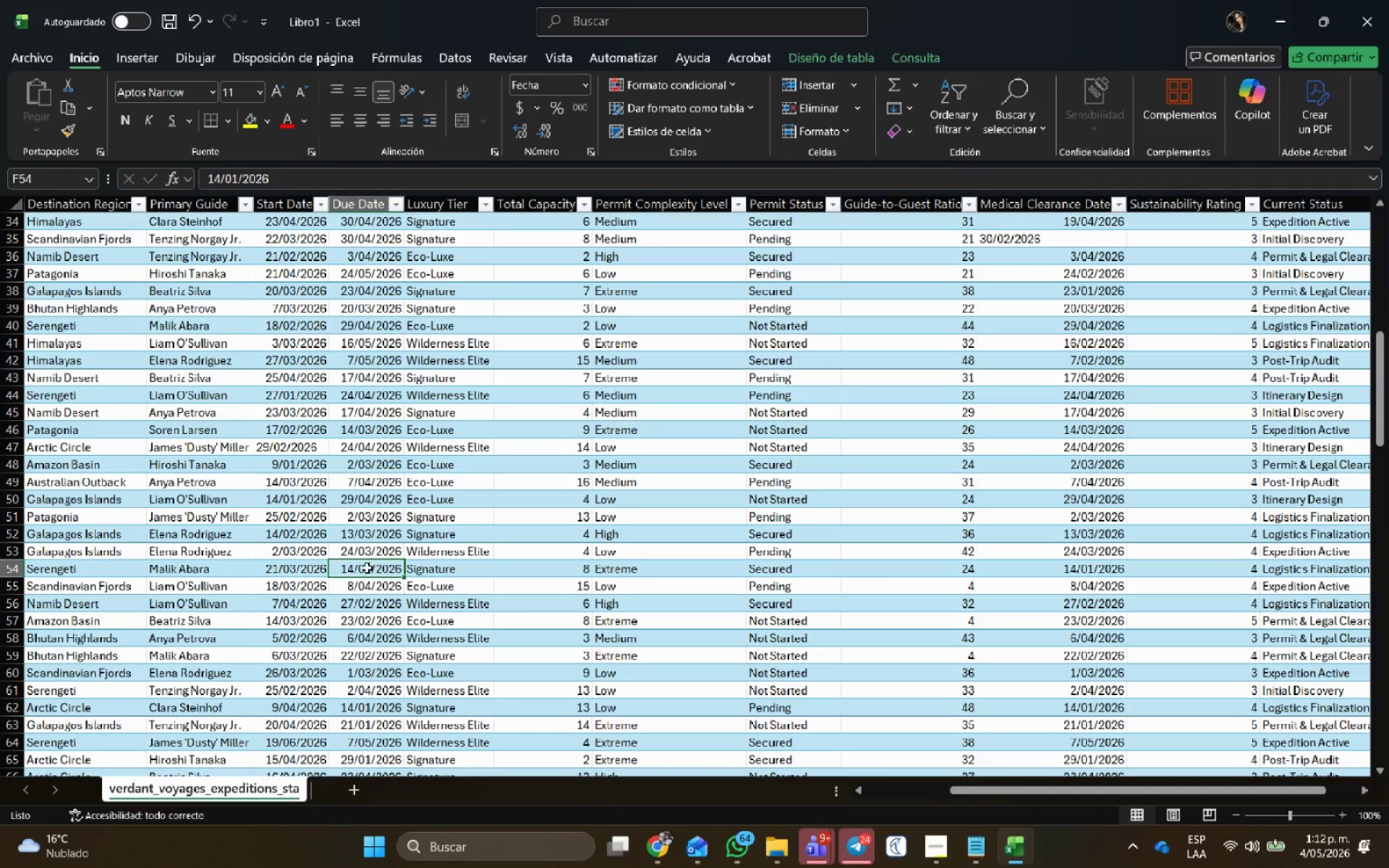 
double_click([367, 568])
 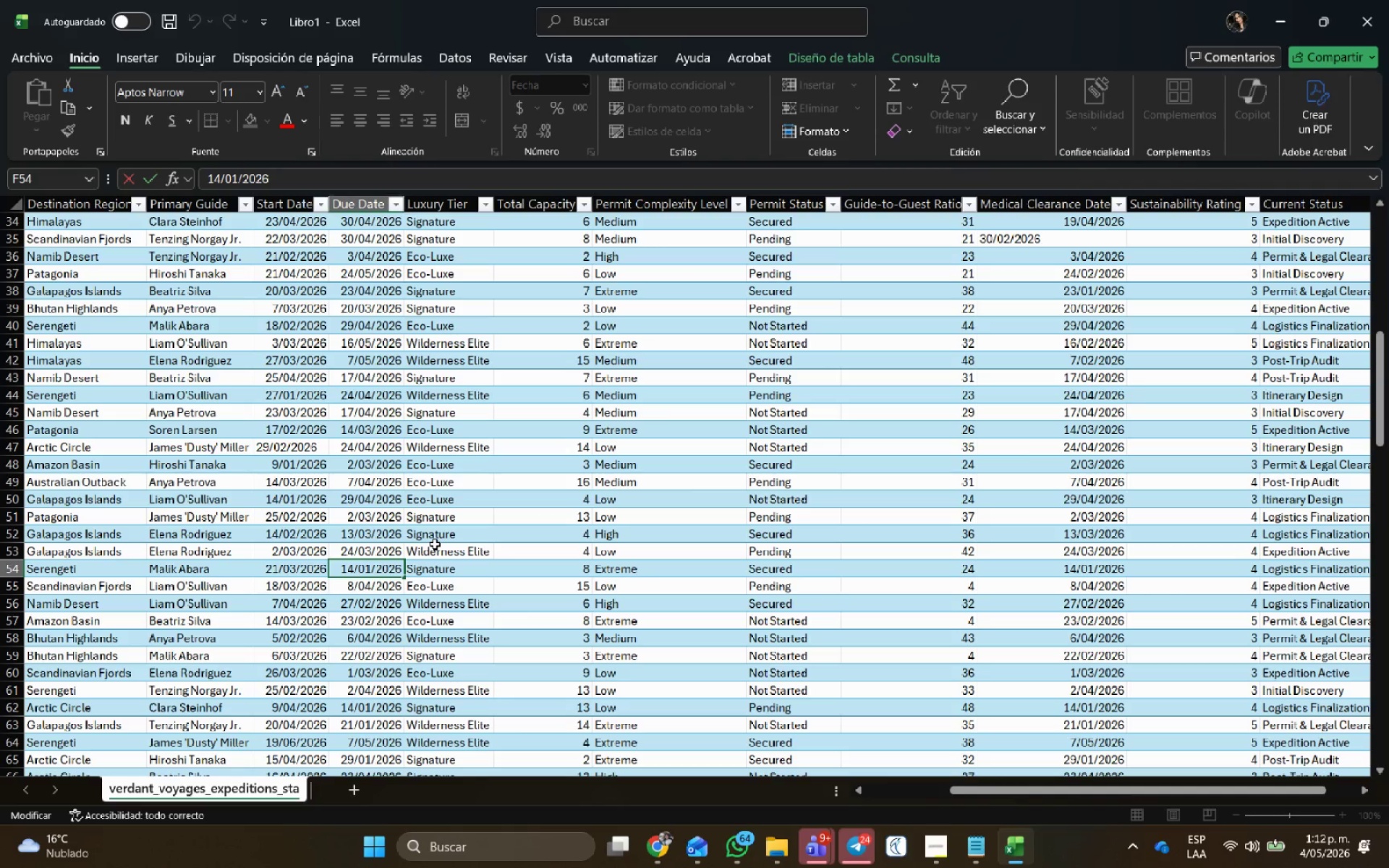 
key(Delete)
 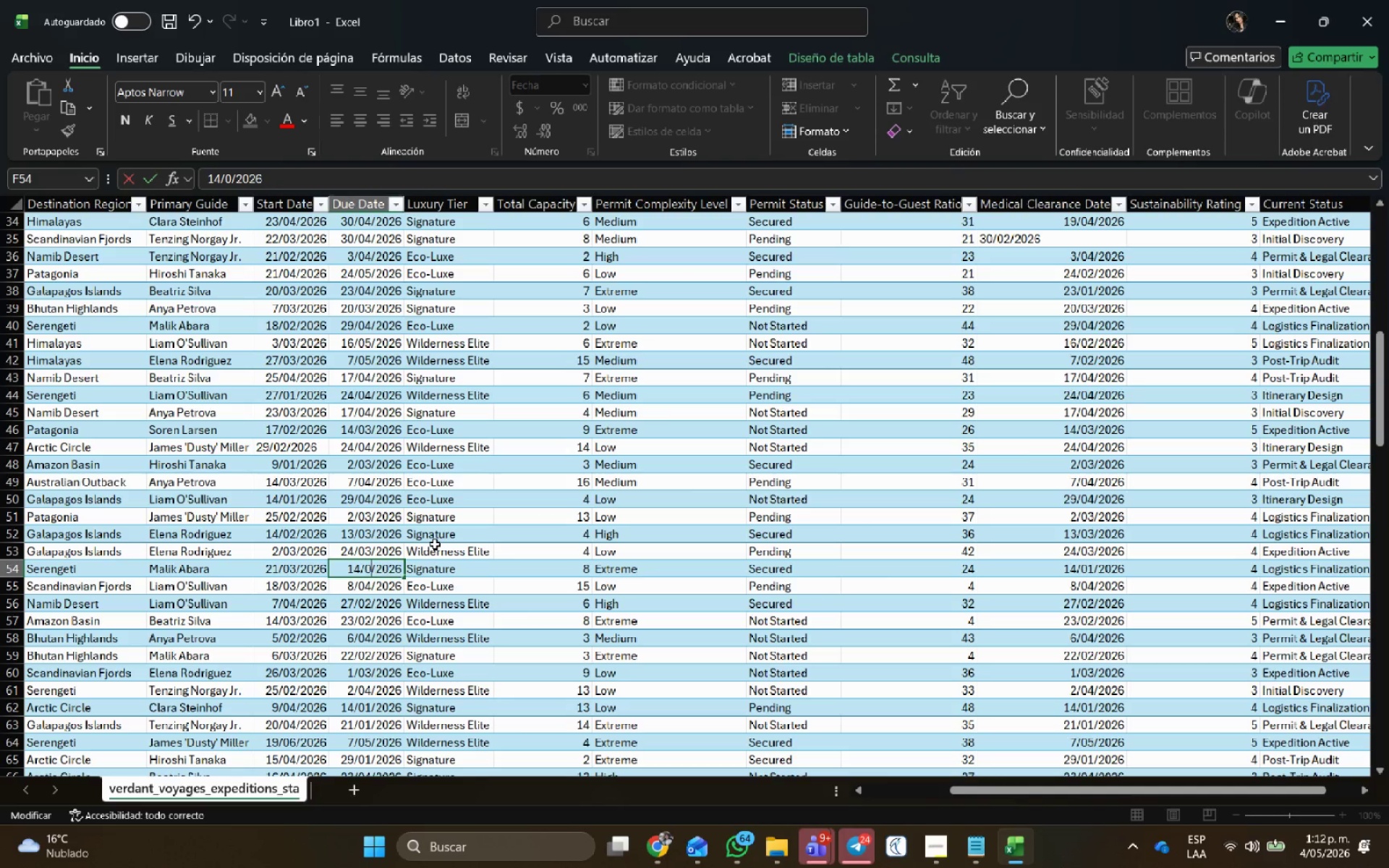 
key(Numpad5)
 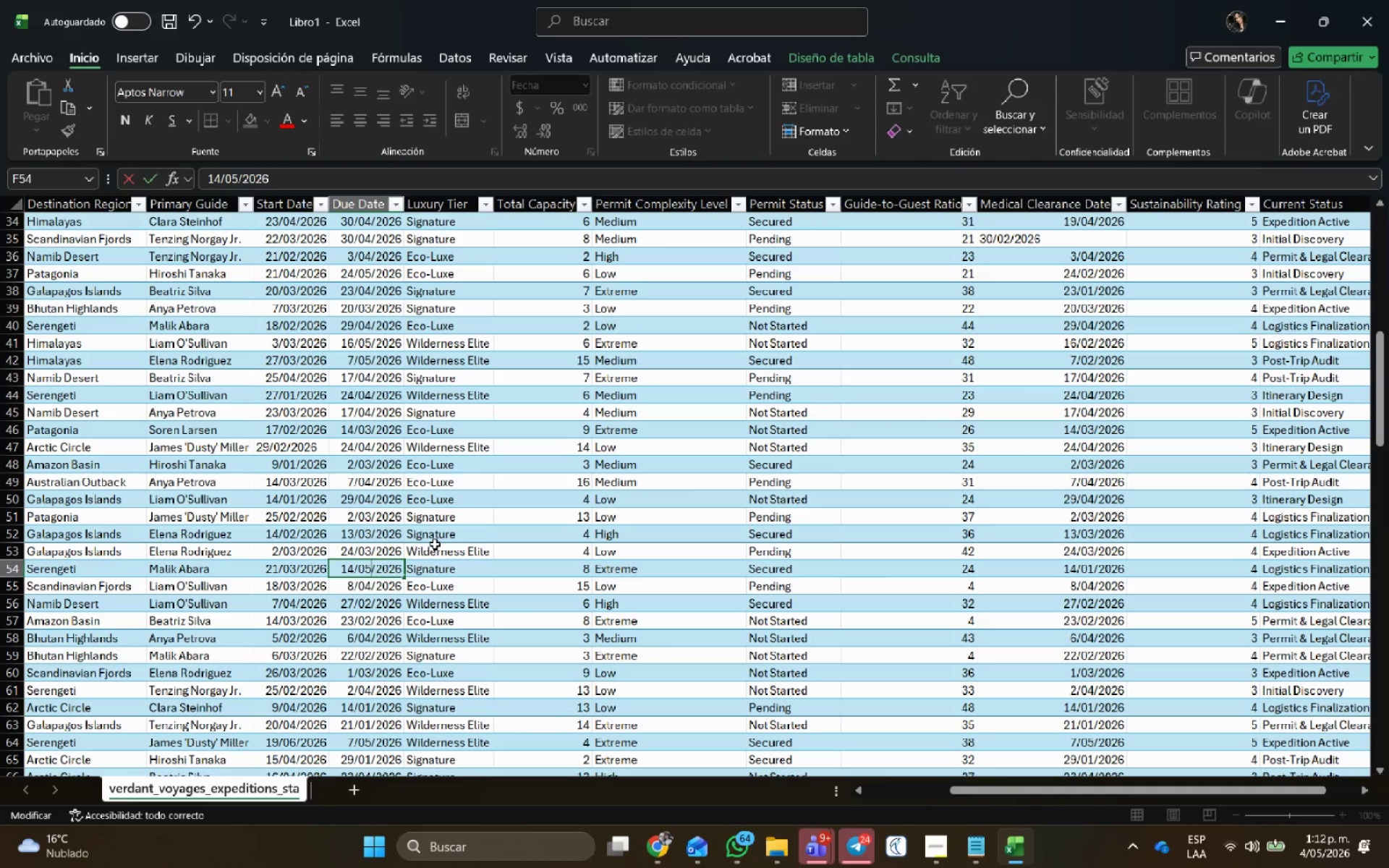 
key(NumpadEnter)
 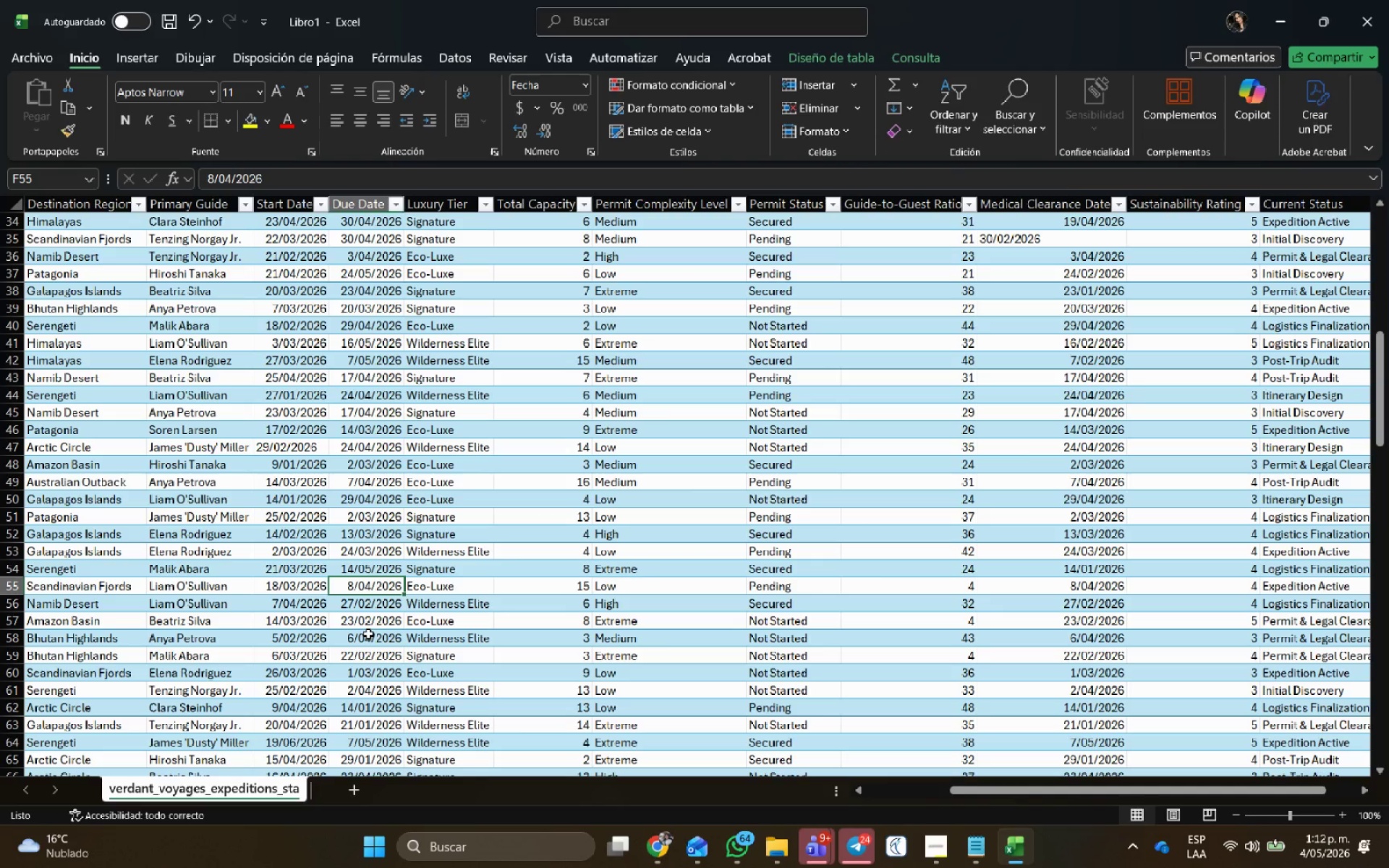 
left_click([373, 600])
 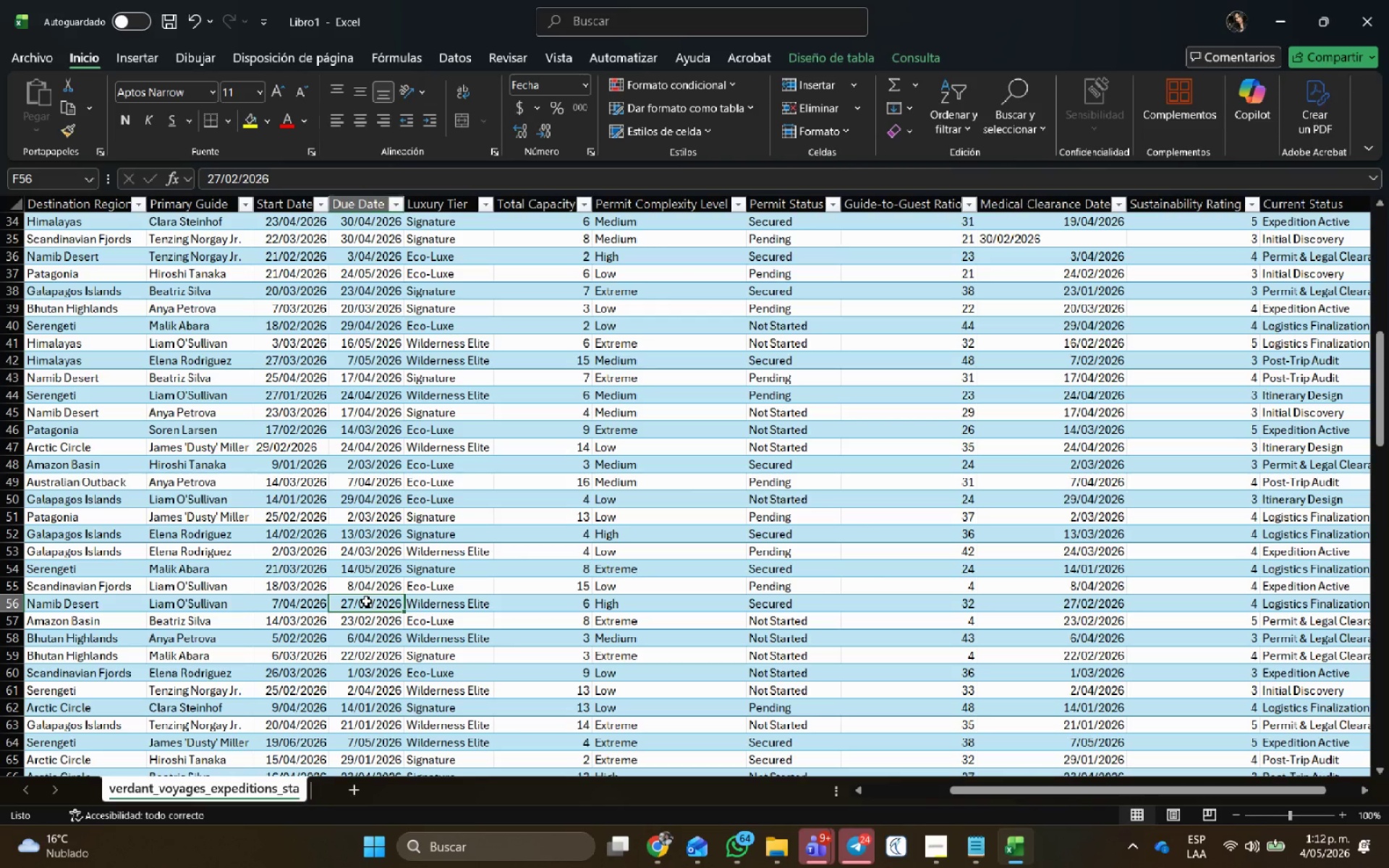 
double_click([366, 601])
 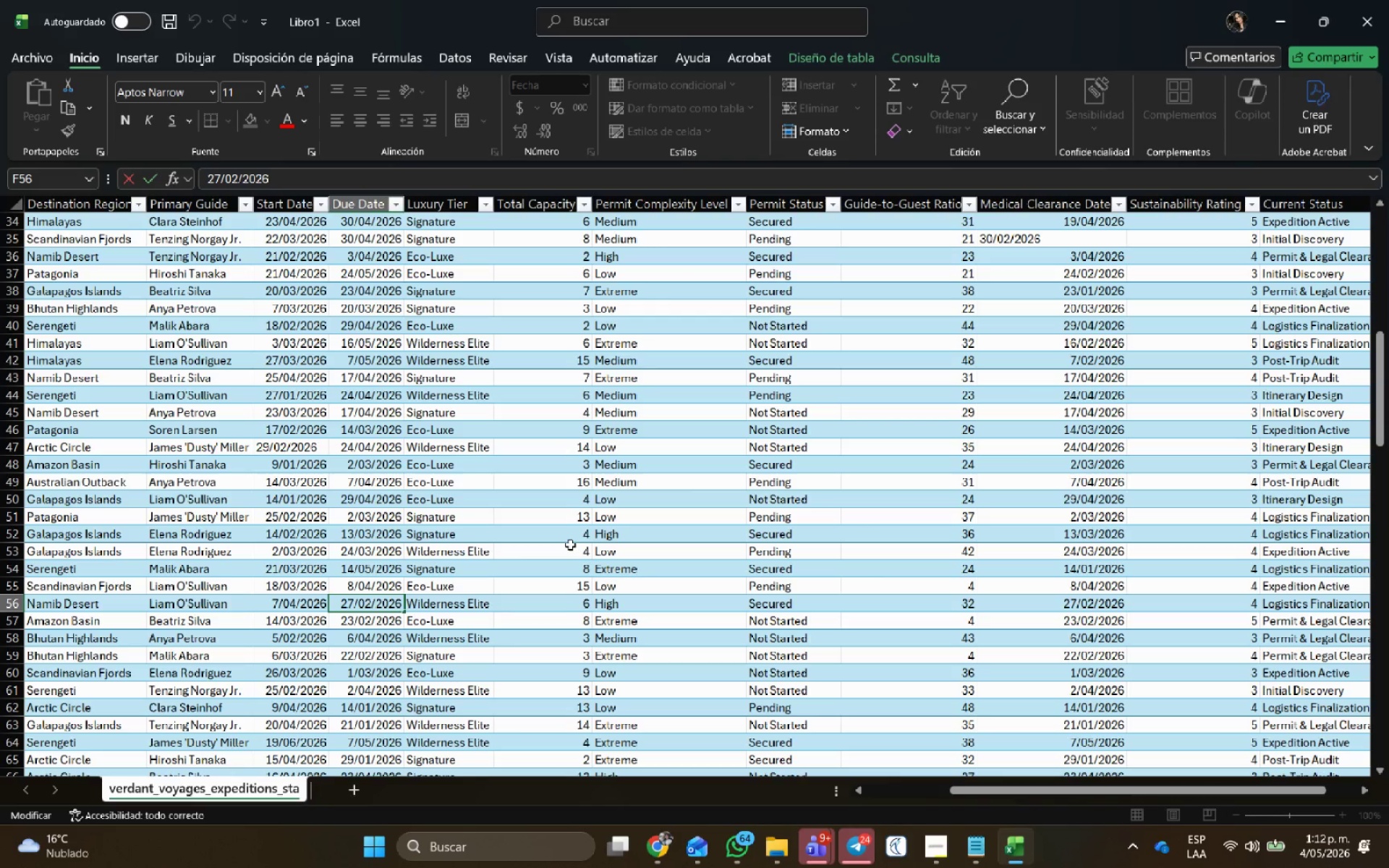 
key(Delete)
 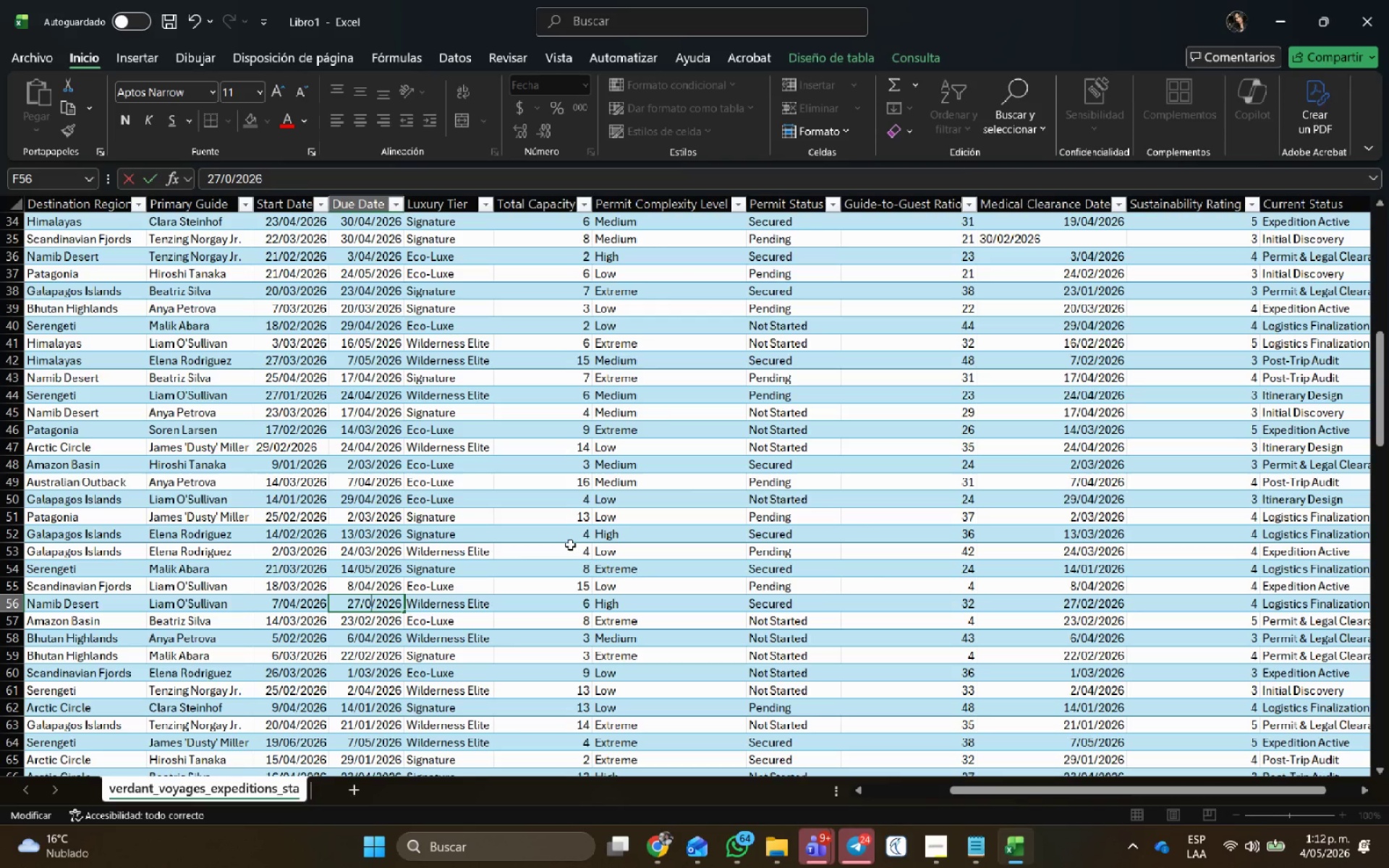 
key(Numpad5)
 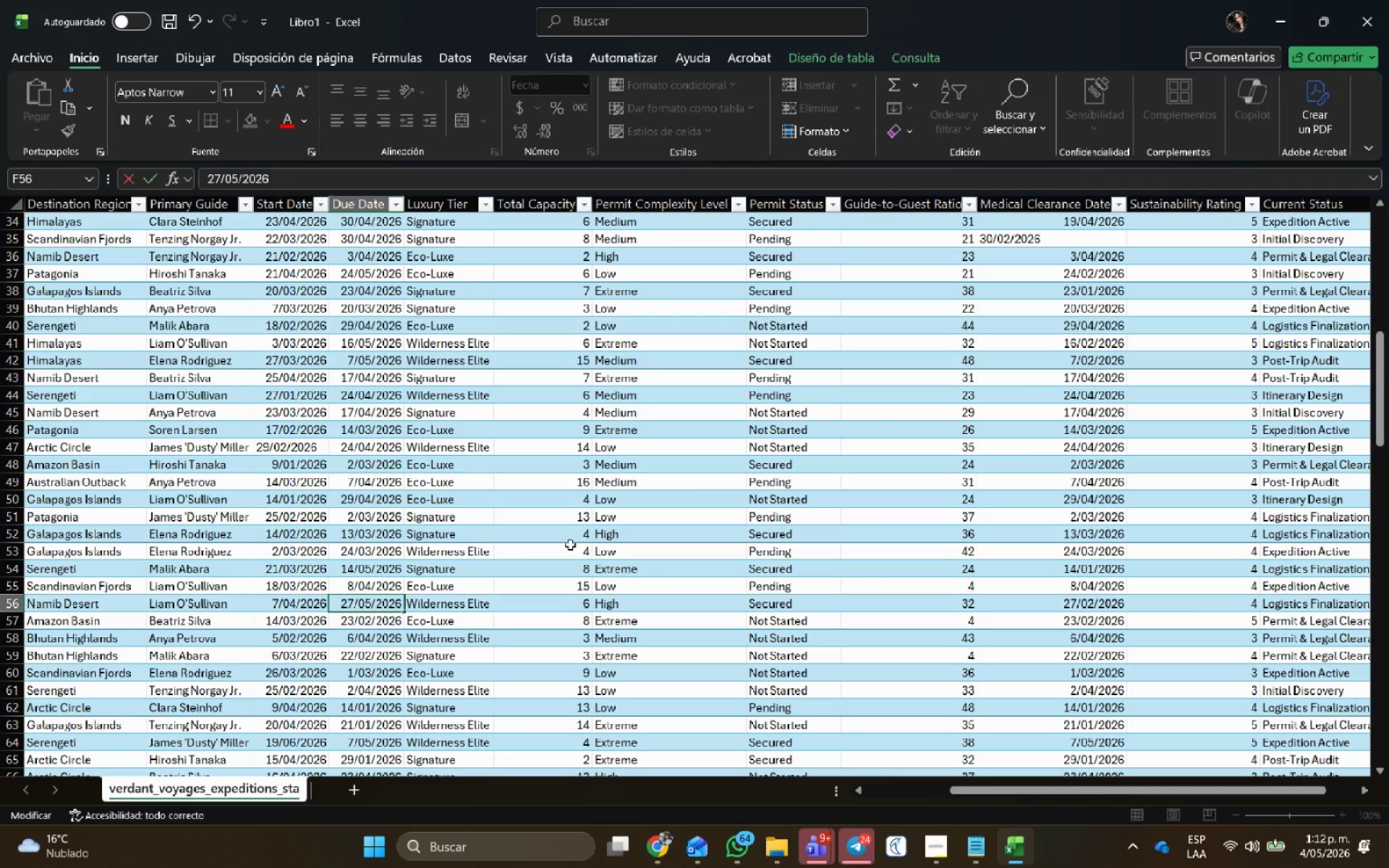 
key(NumpadEnter)
 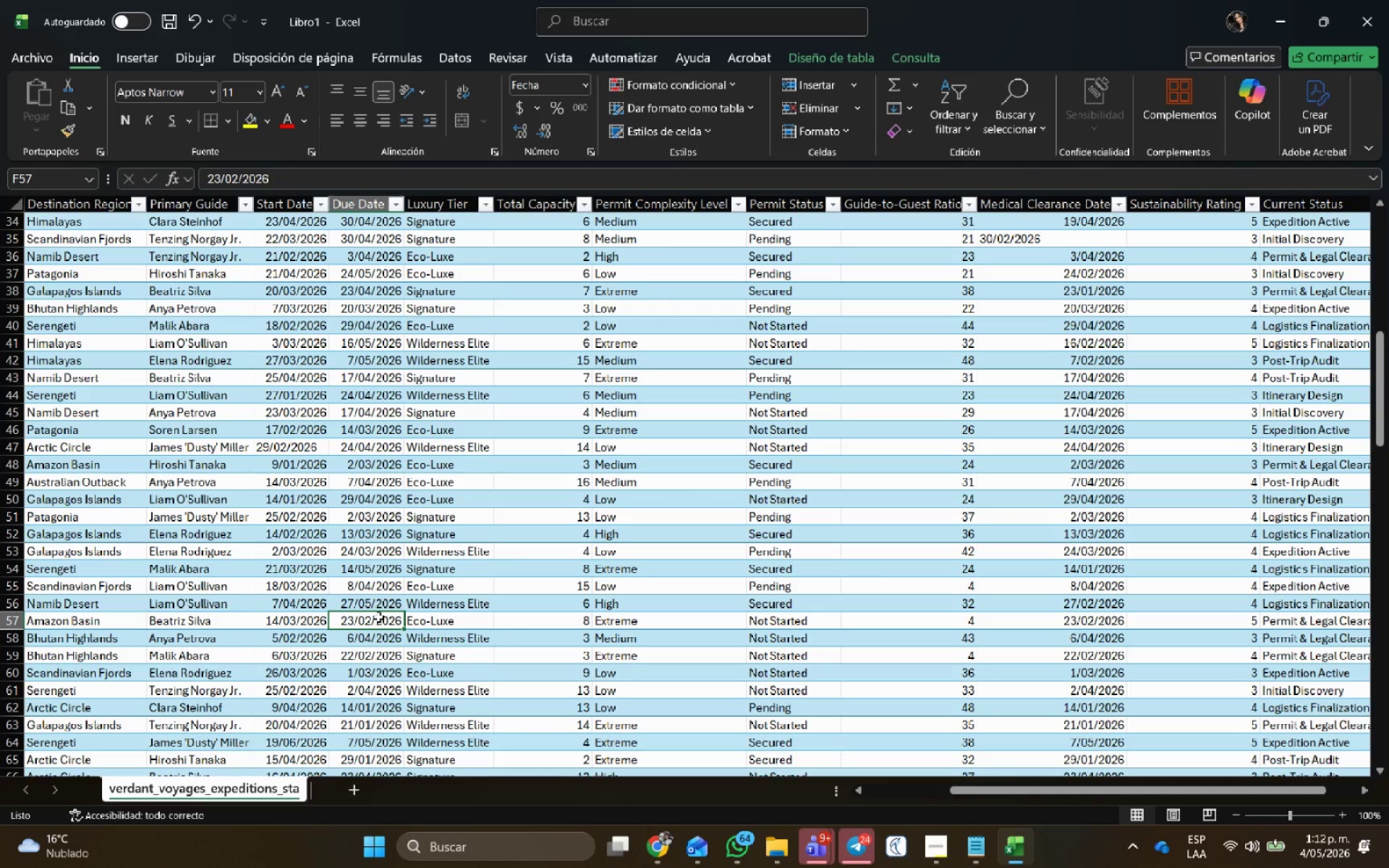 
double_click([375, 617])
 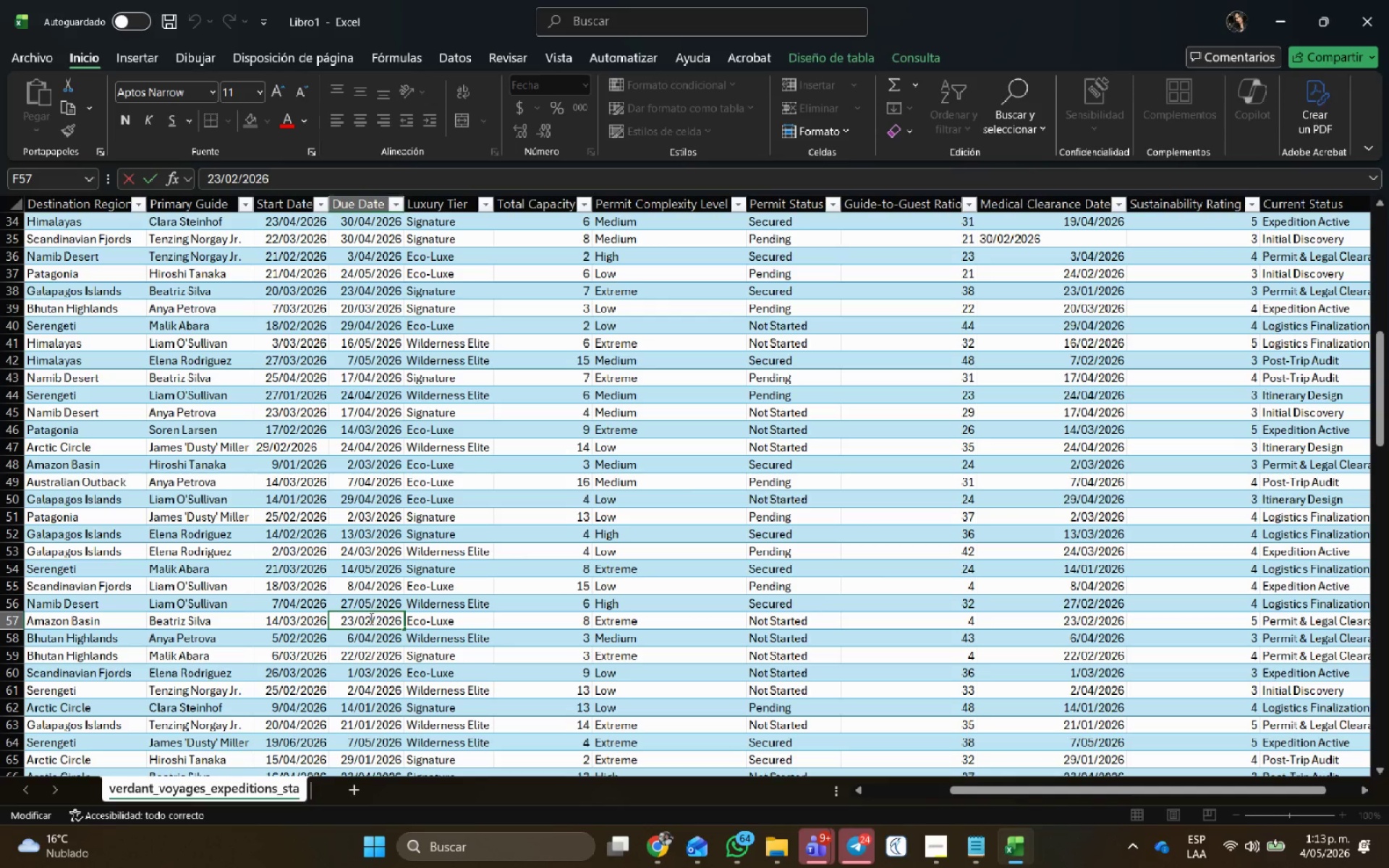 
left_click([368, 619])
 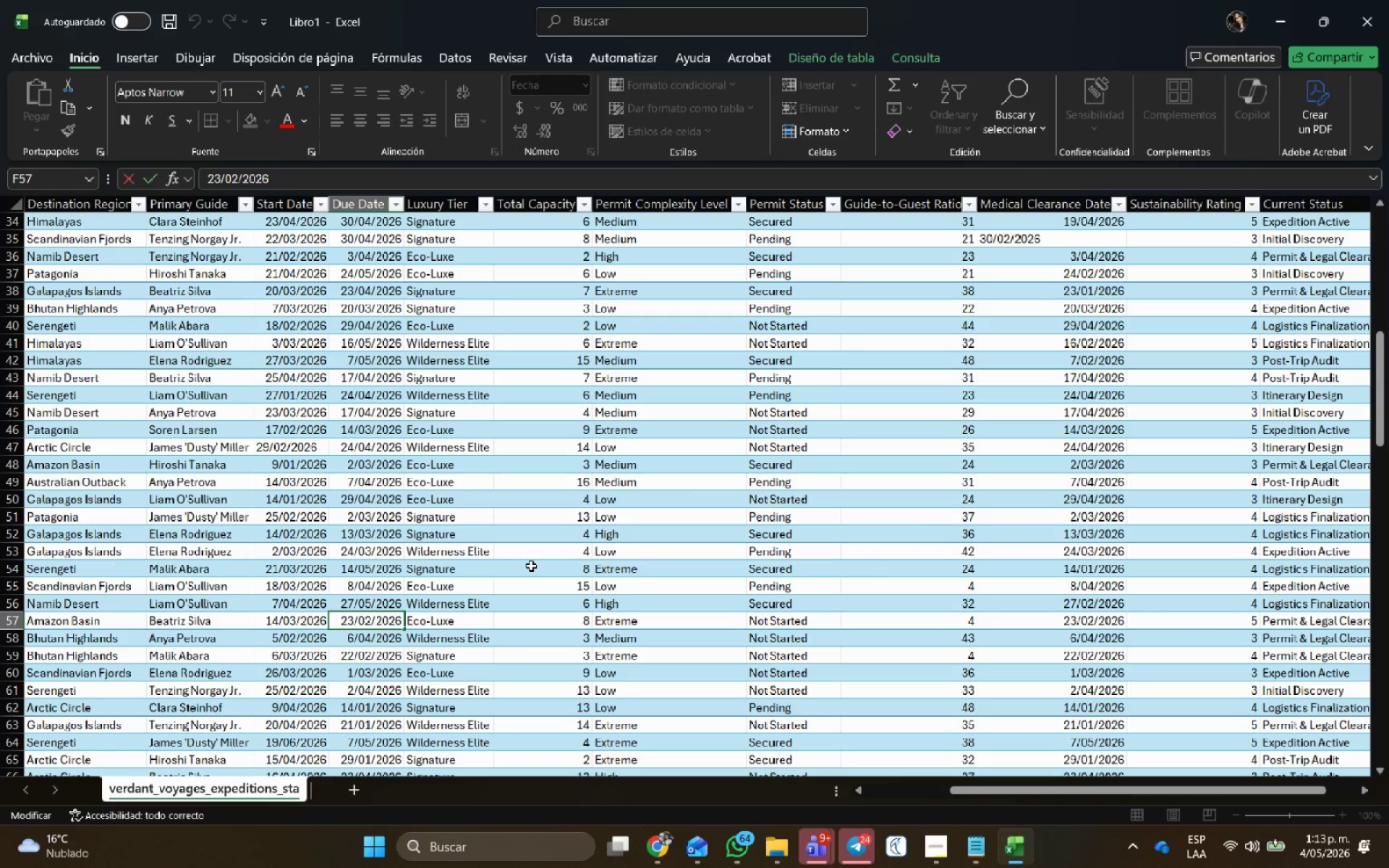 
key(Delete)
 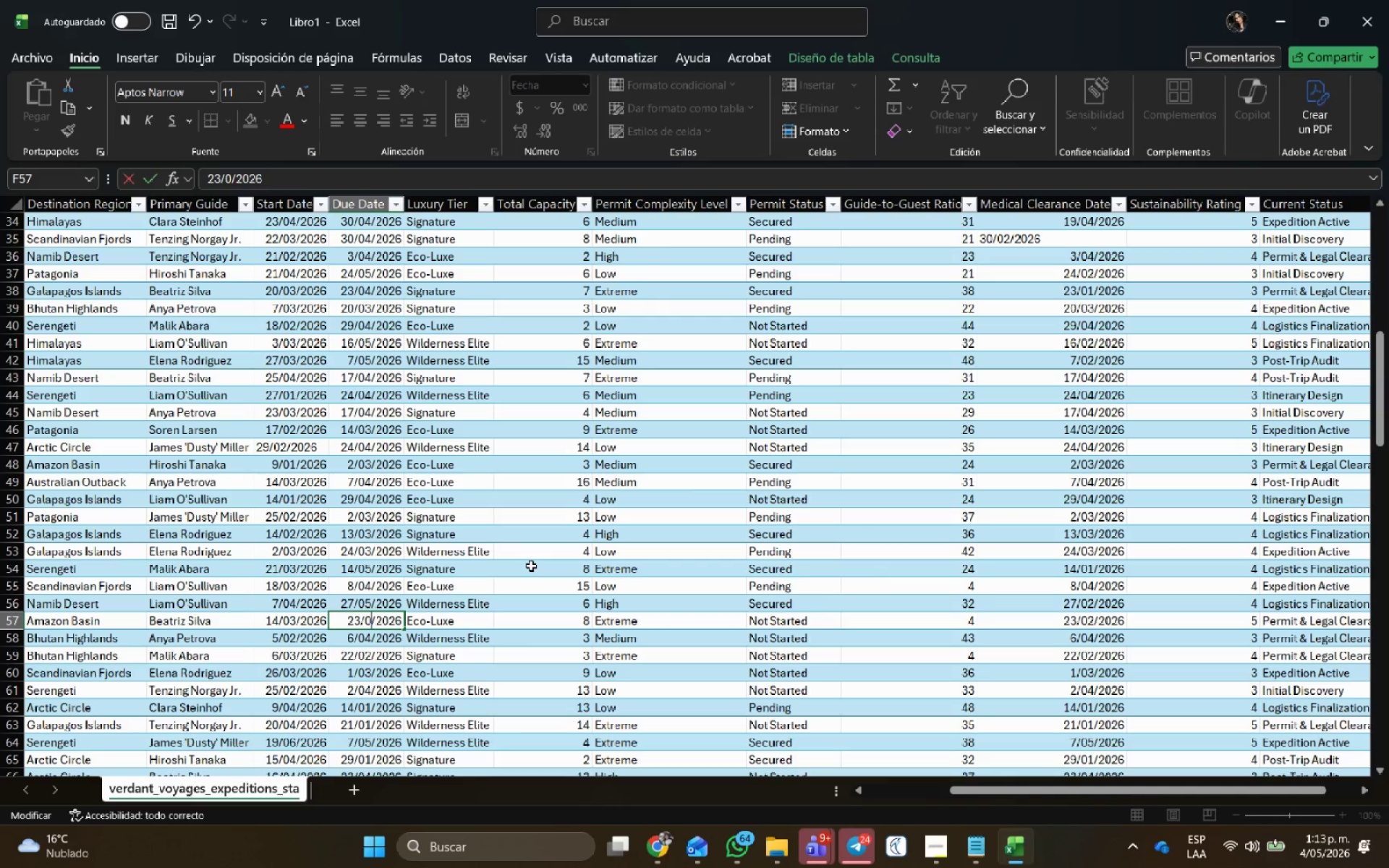 
key(Numpad5)
 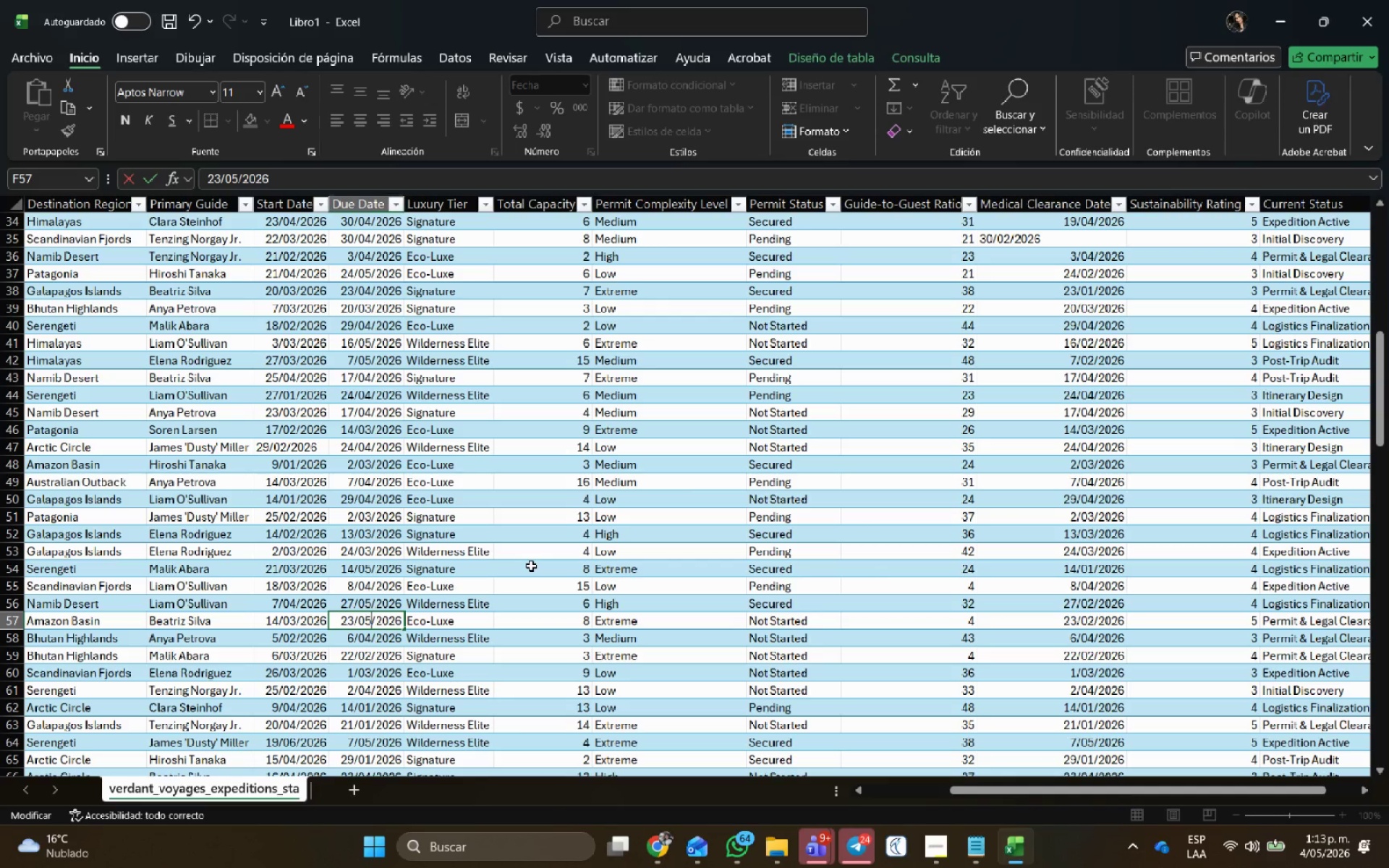 
key(NumpadEnter)
 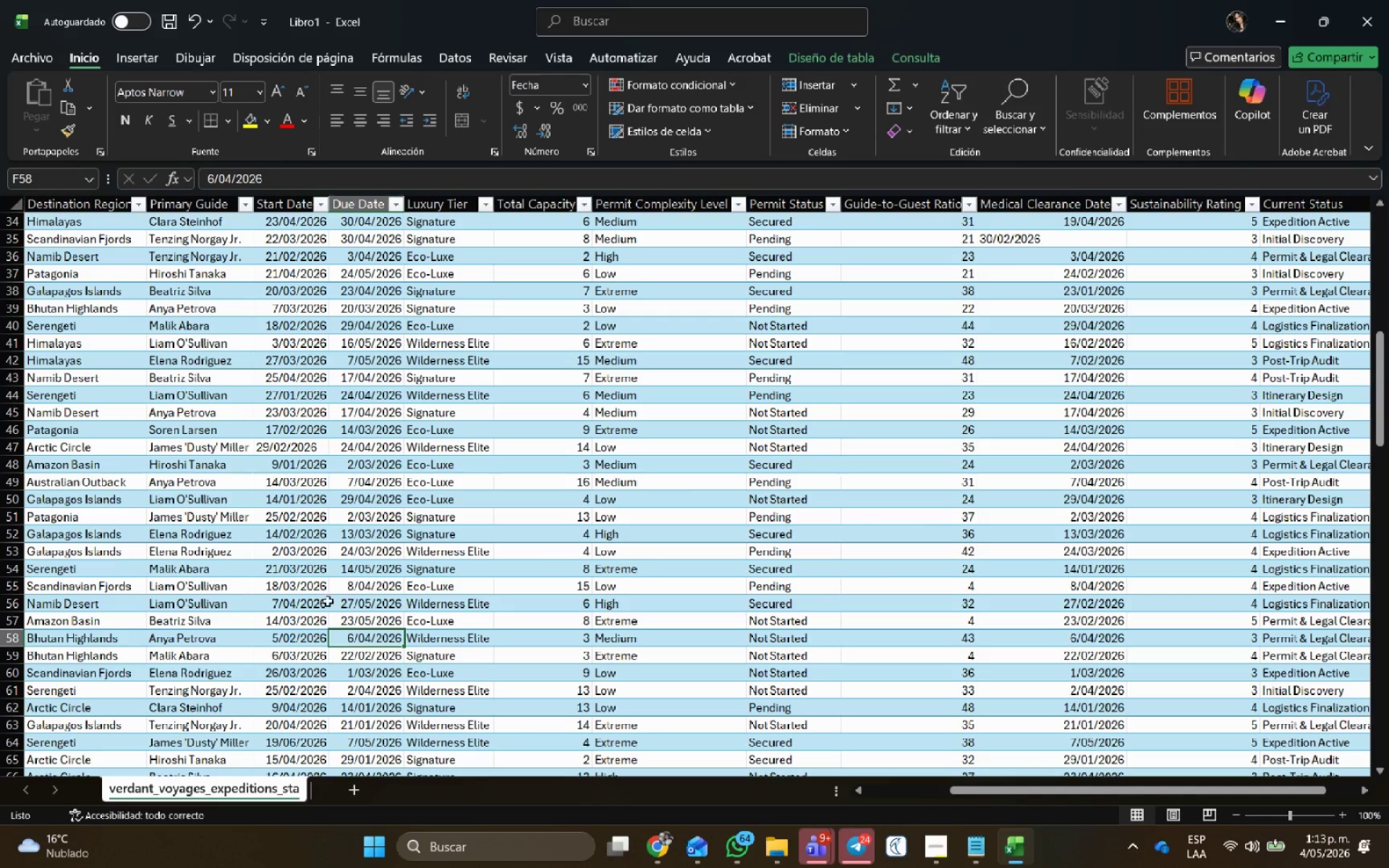 
scroll: coordinate [346, 612], scroll_direction: down, amount: 2.0
 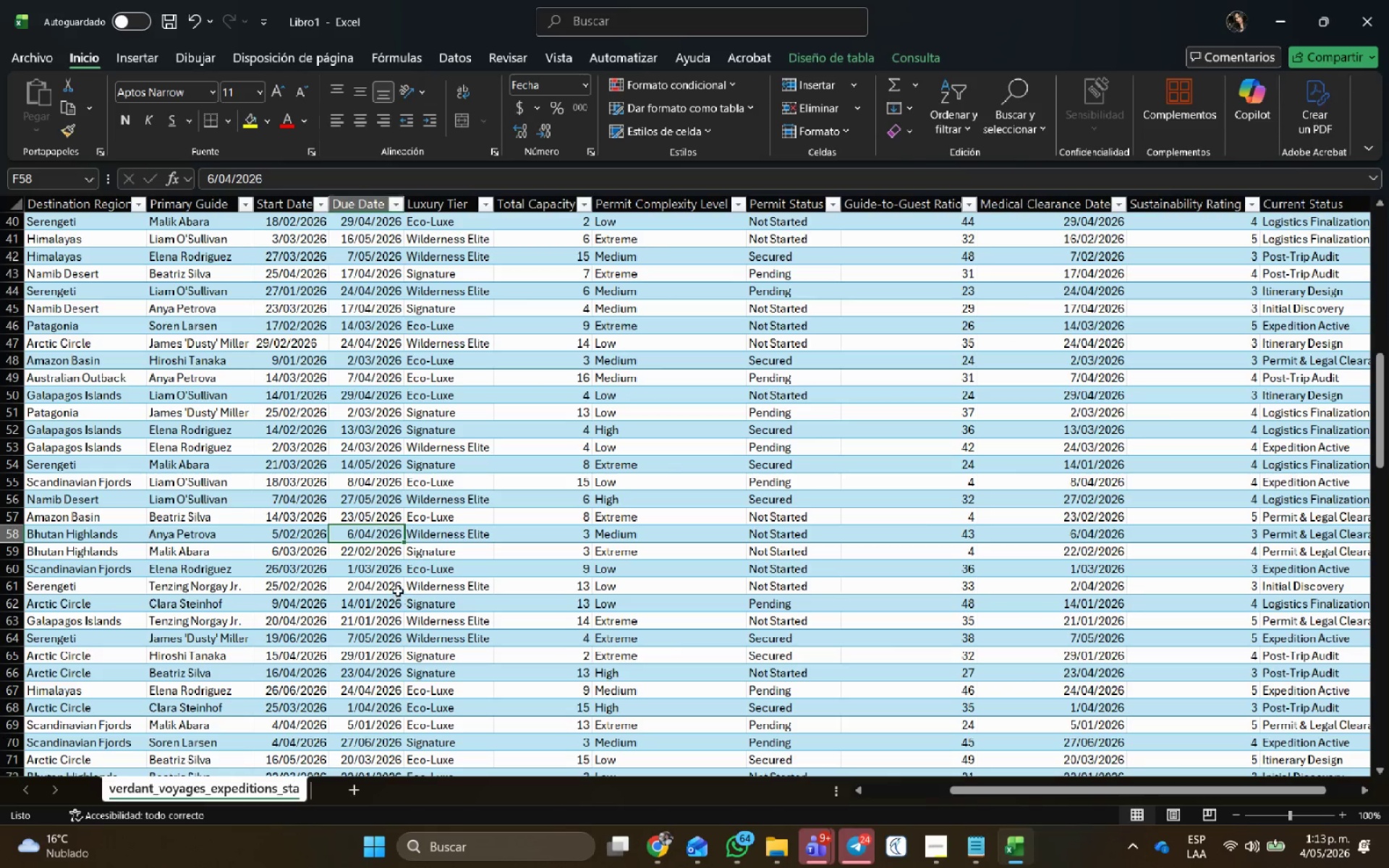 
left_click([388, 558])
 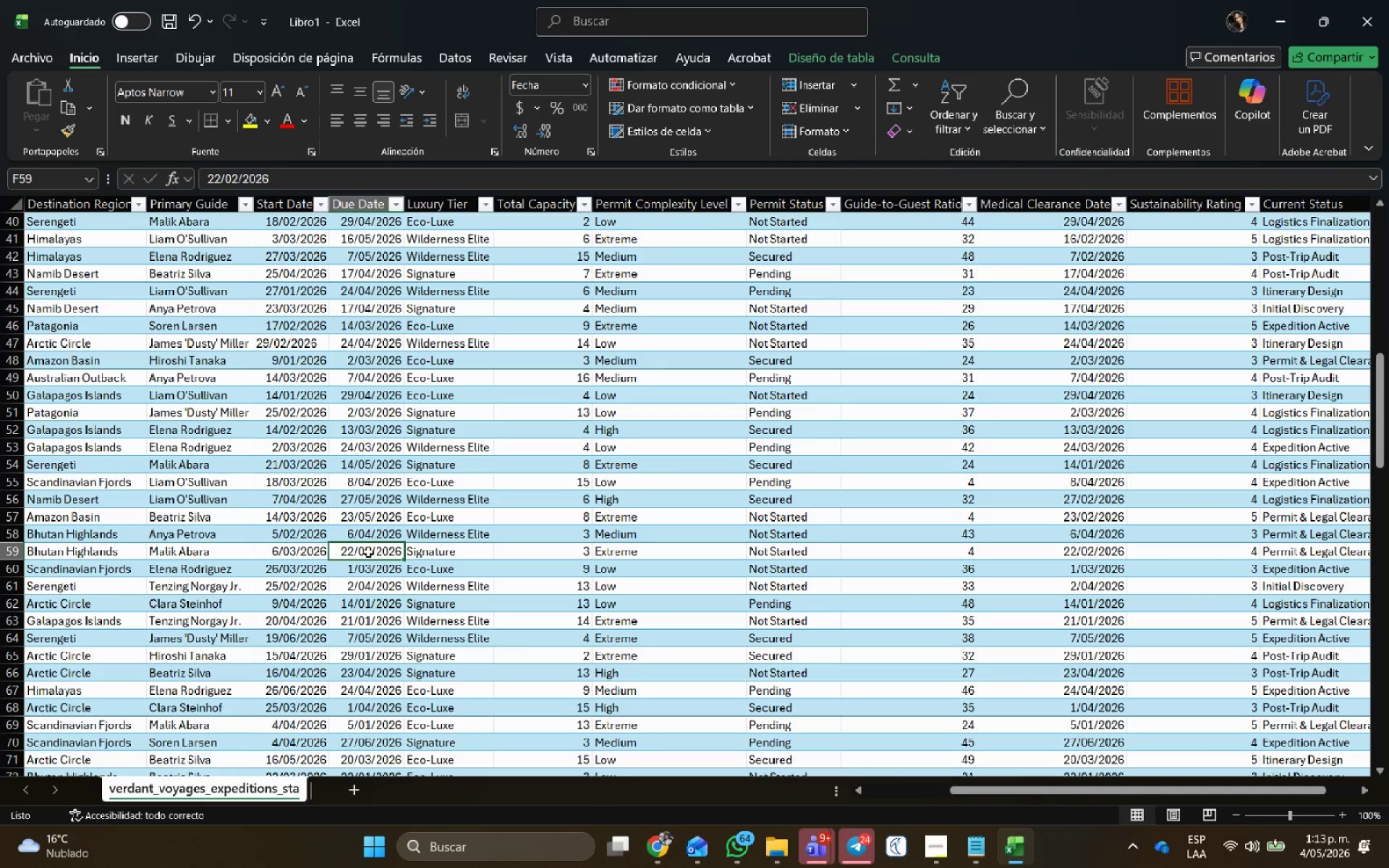 
double_click([366, 550])
 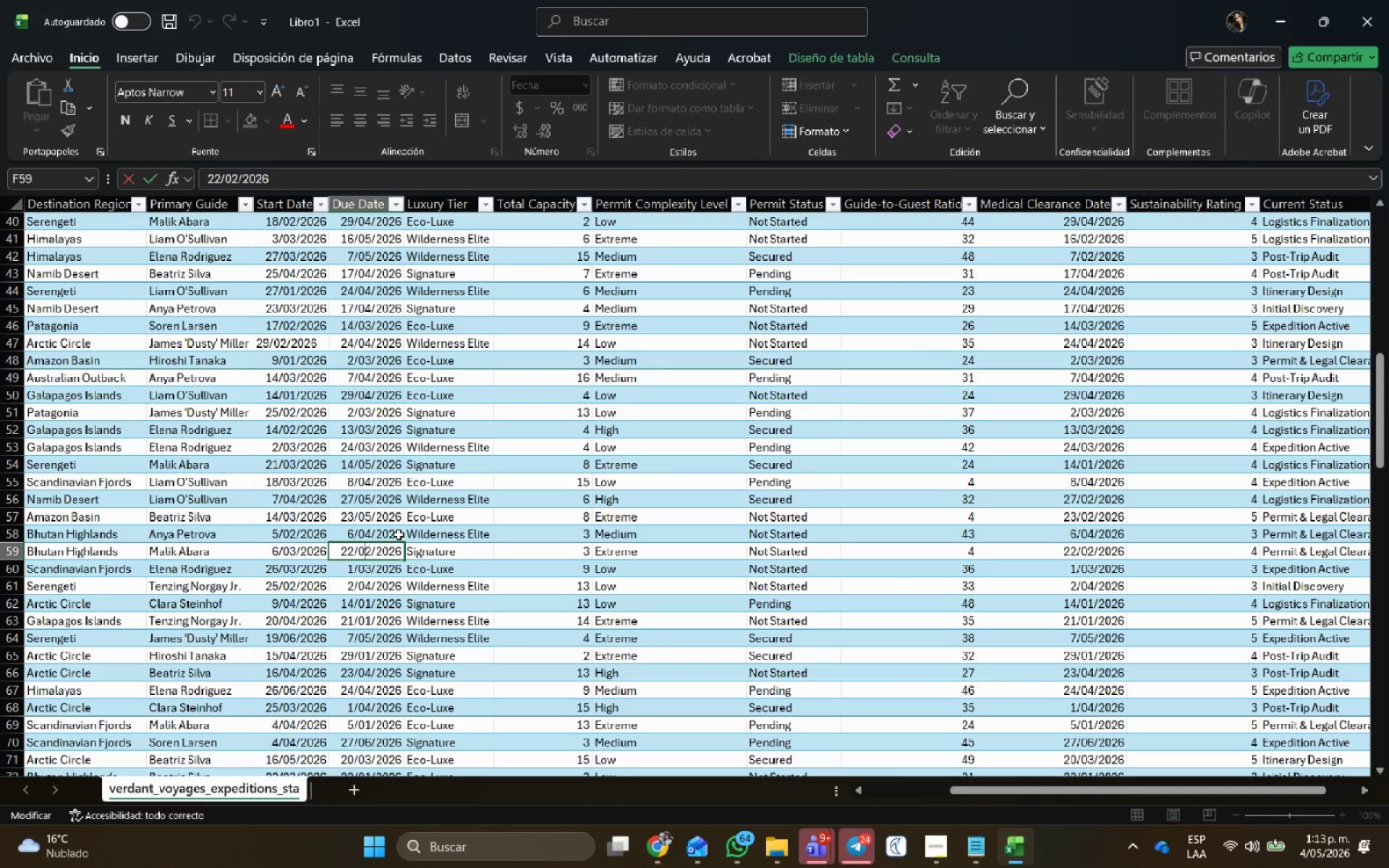 
key(Delete)
 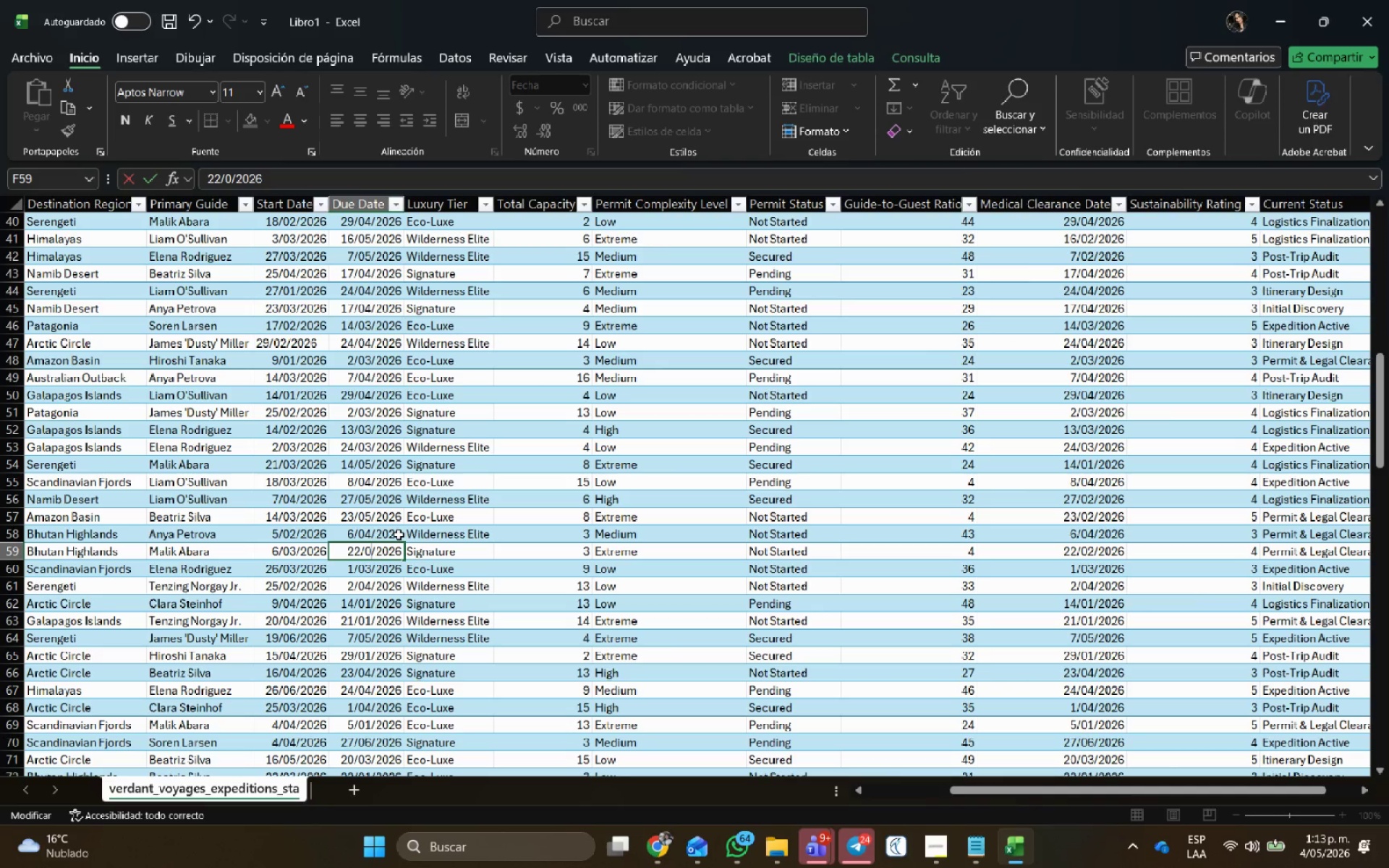 
key(Numpad5)
 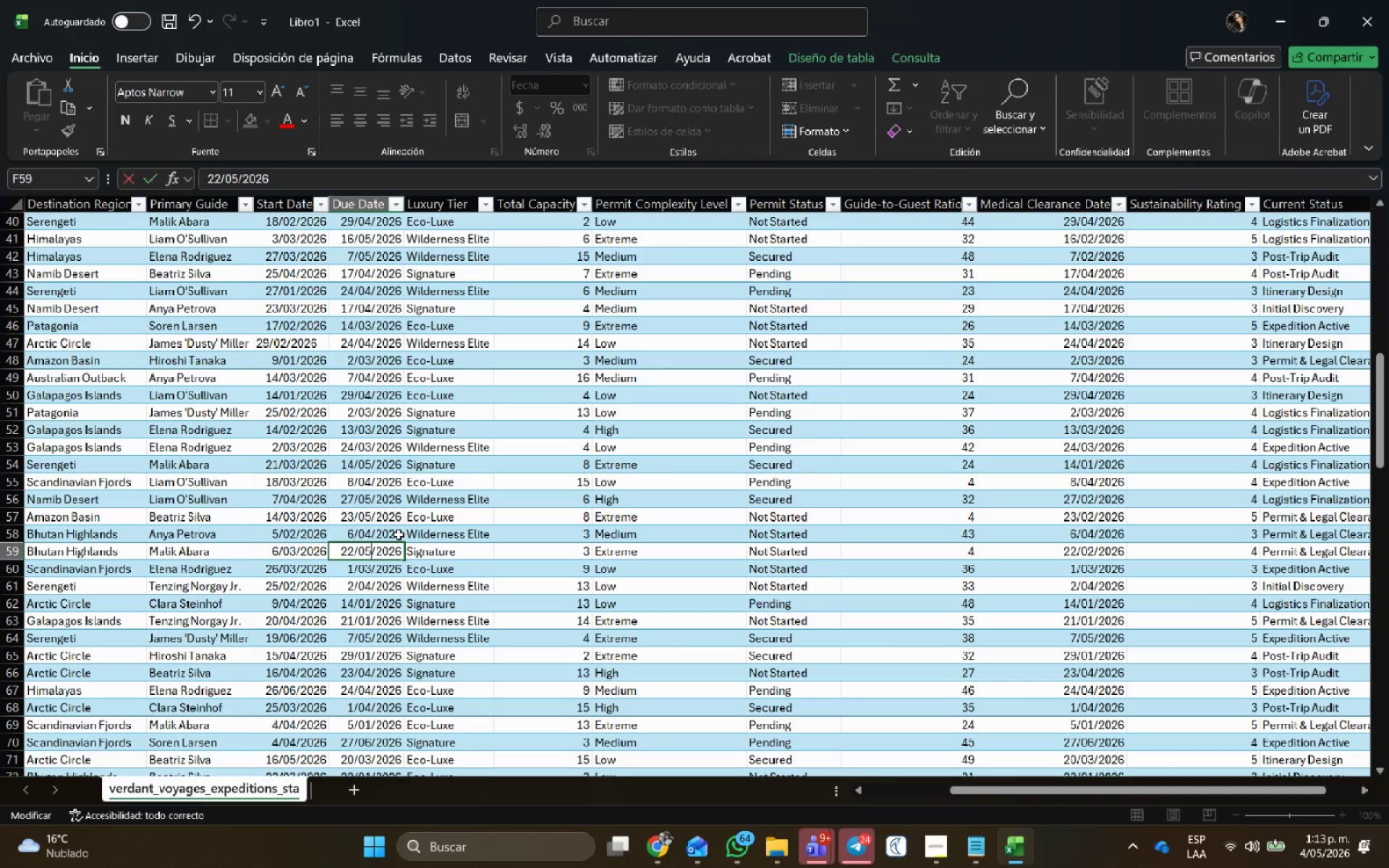 
key(NumpadEnter)
 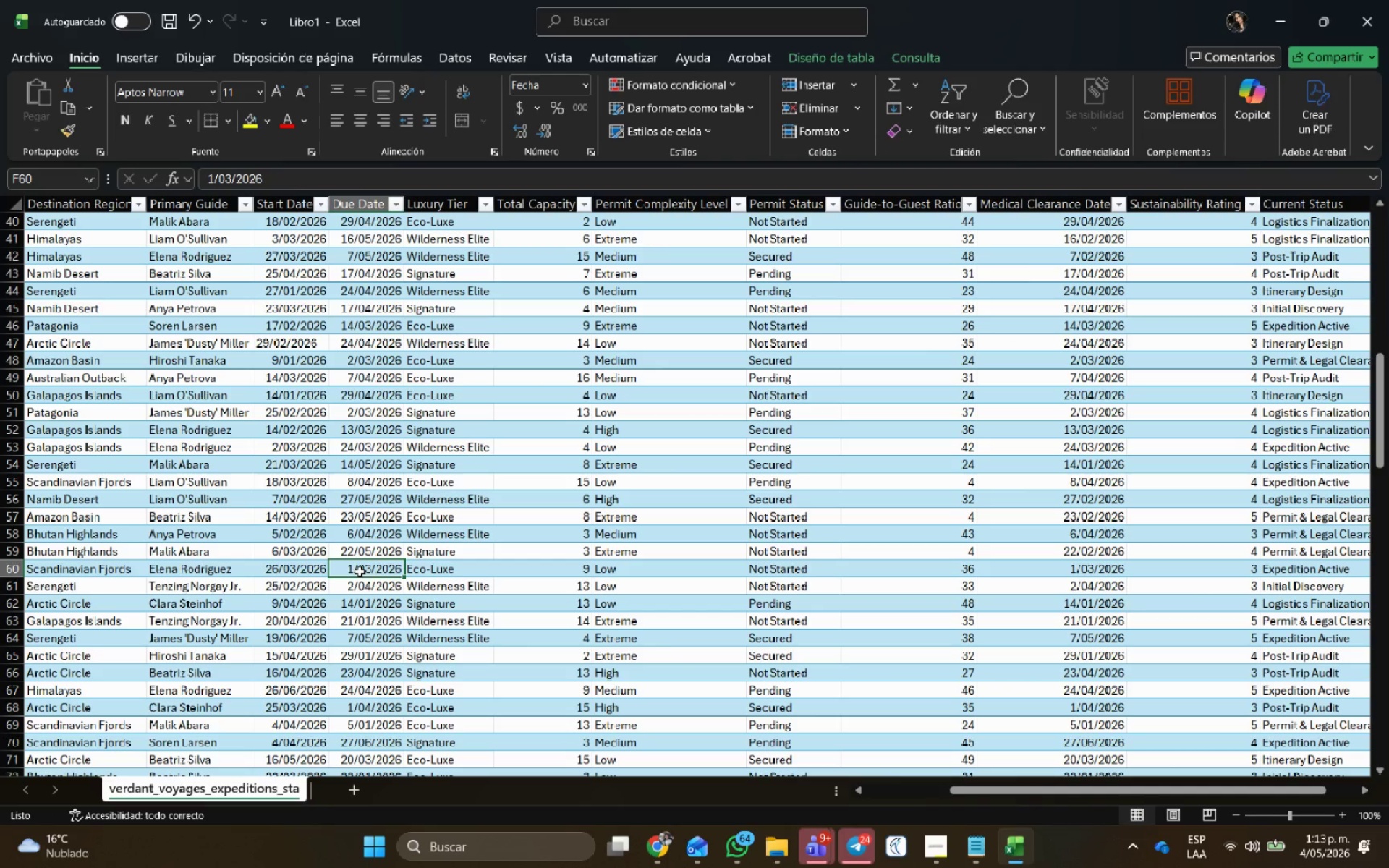 
double_click([368, 568])
 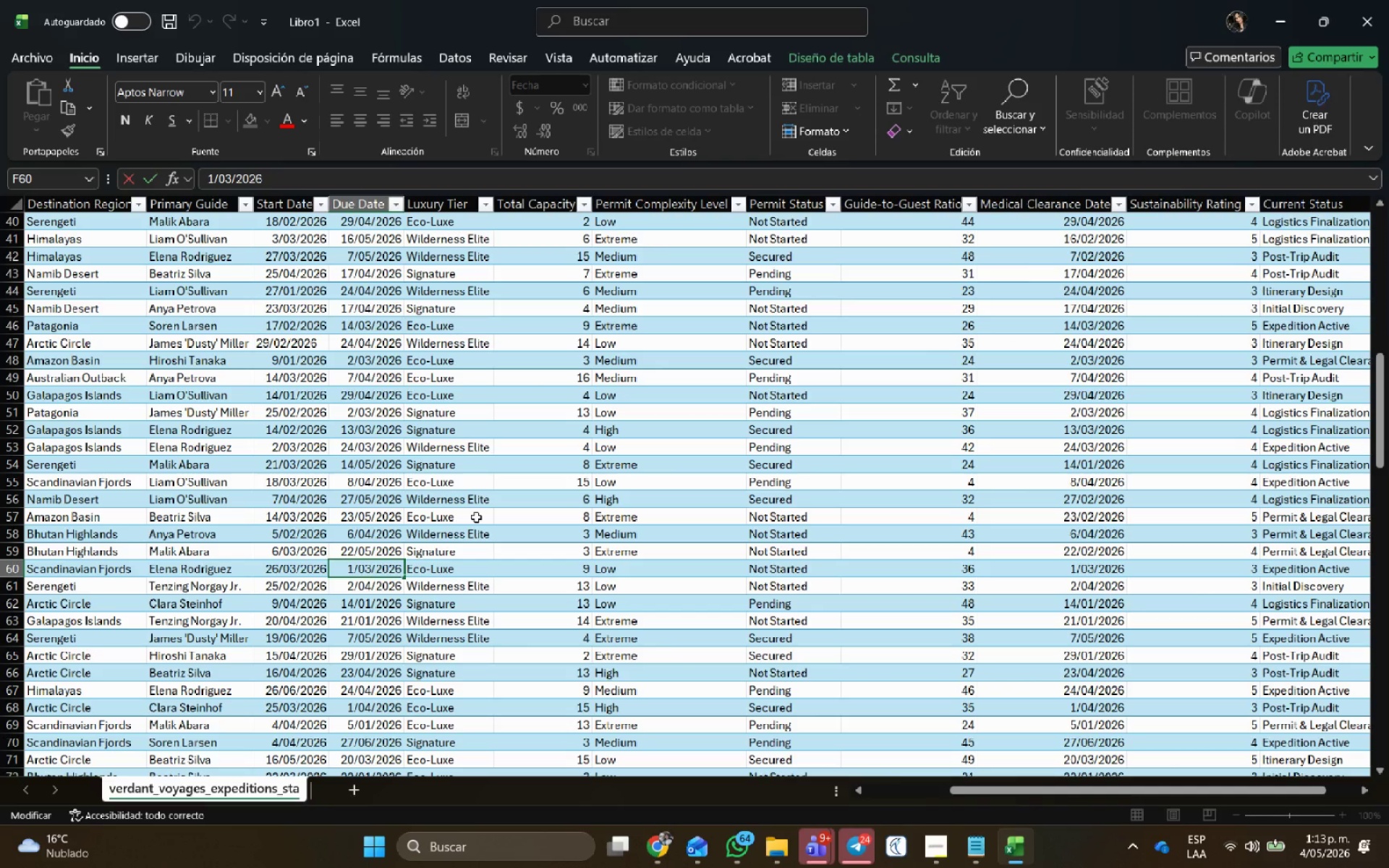 
key(Backspace)
 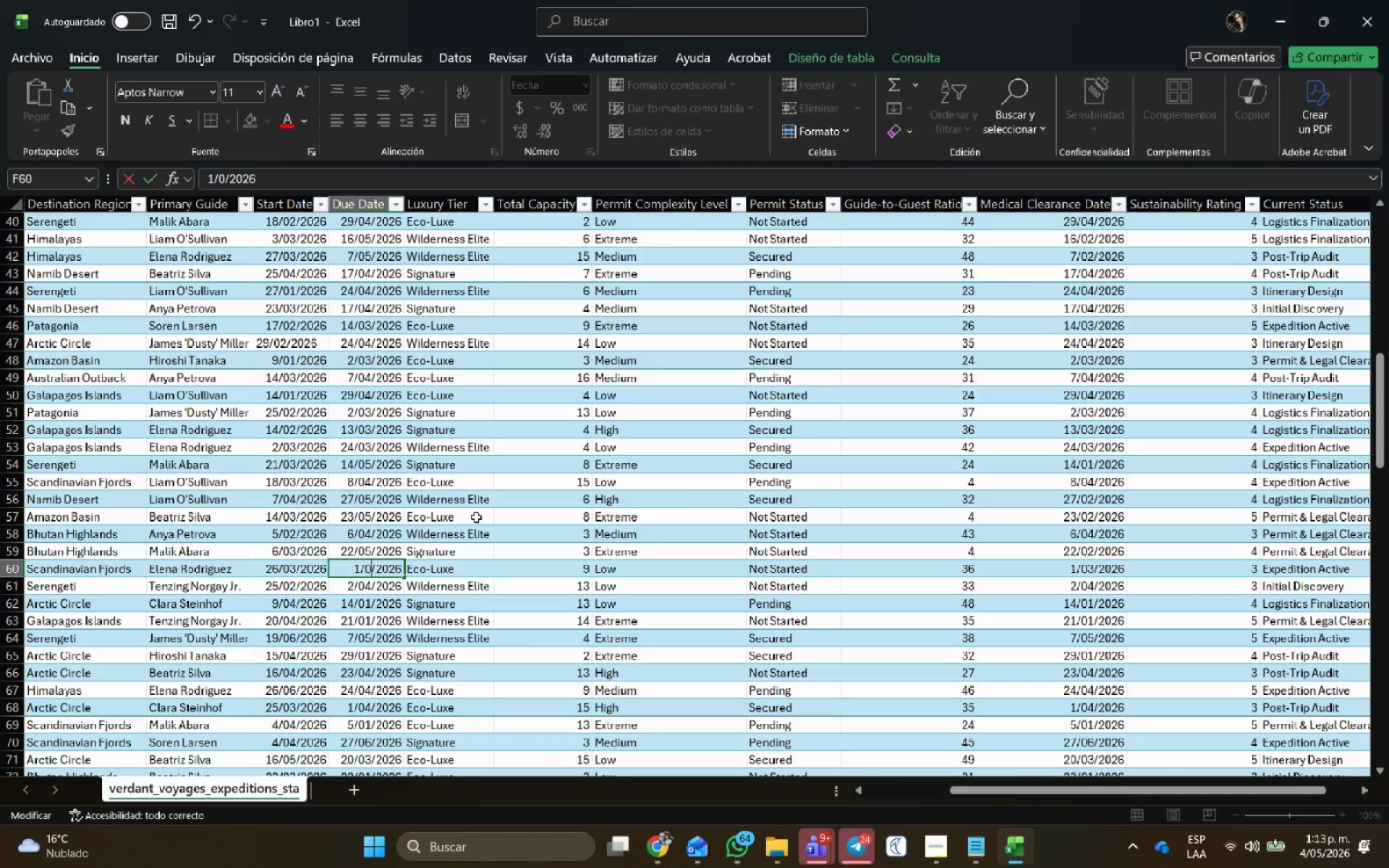 
key(Numpad4)
 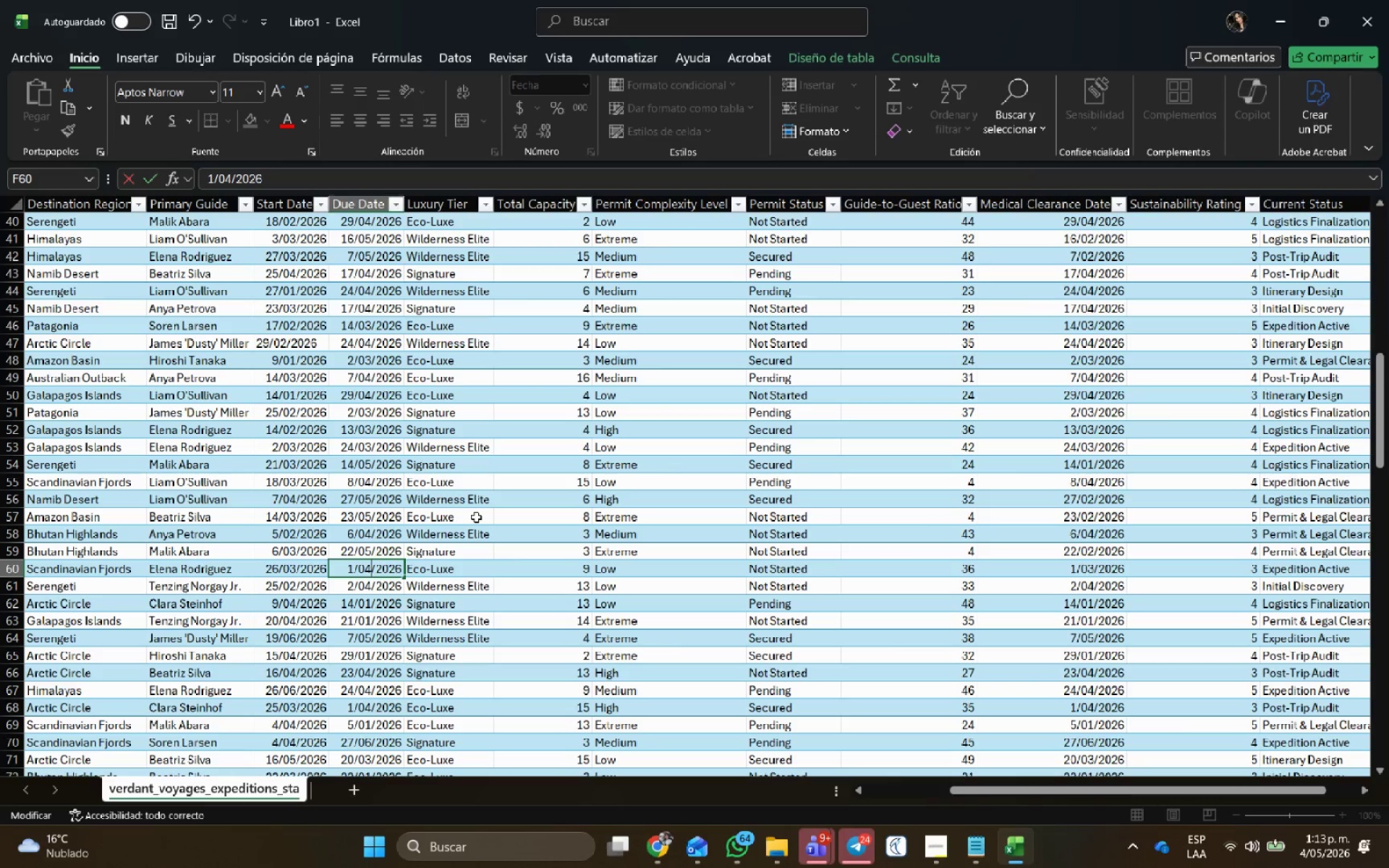 
key(NumpadEnter)
 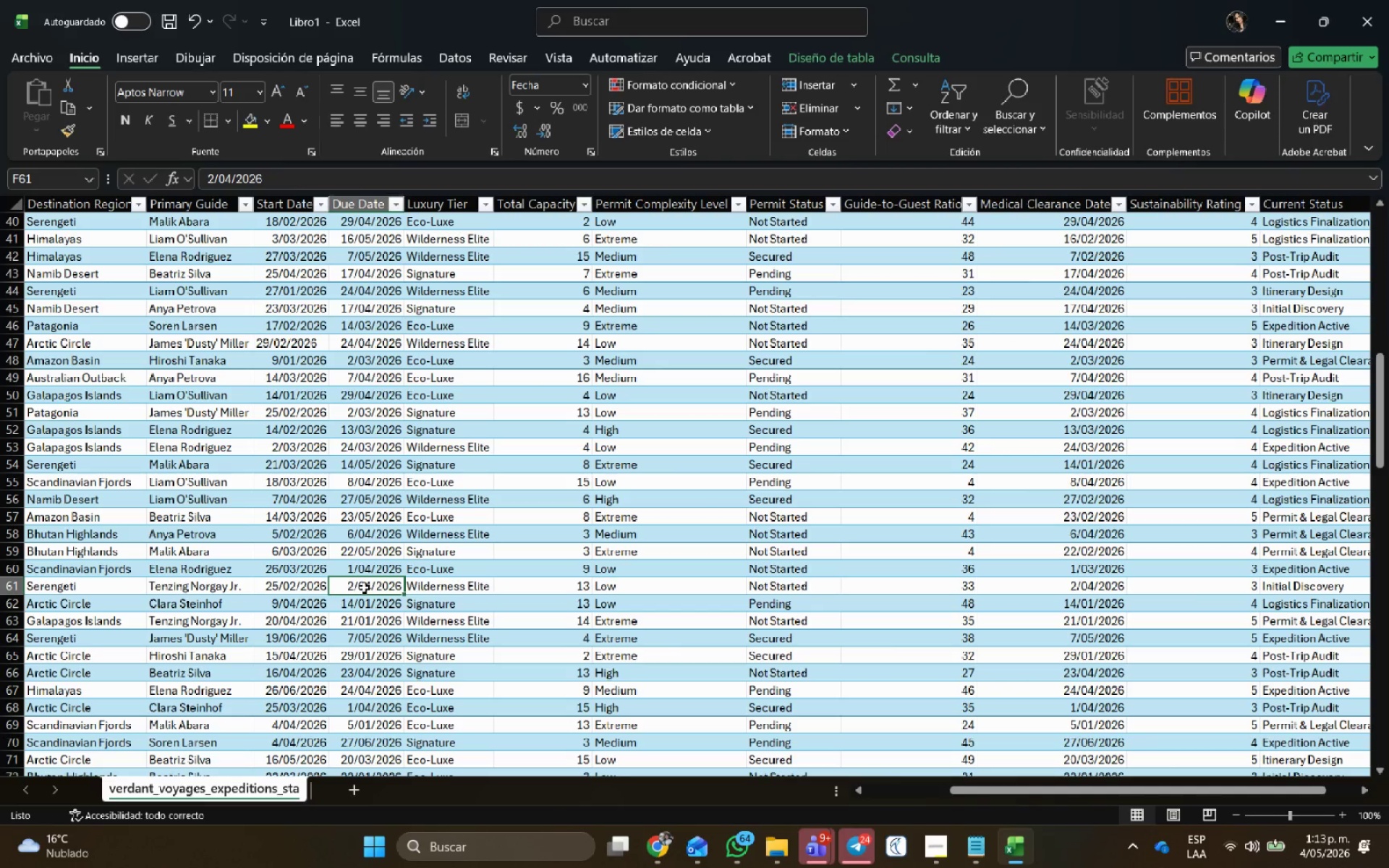 
left_click([377, 606])
 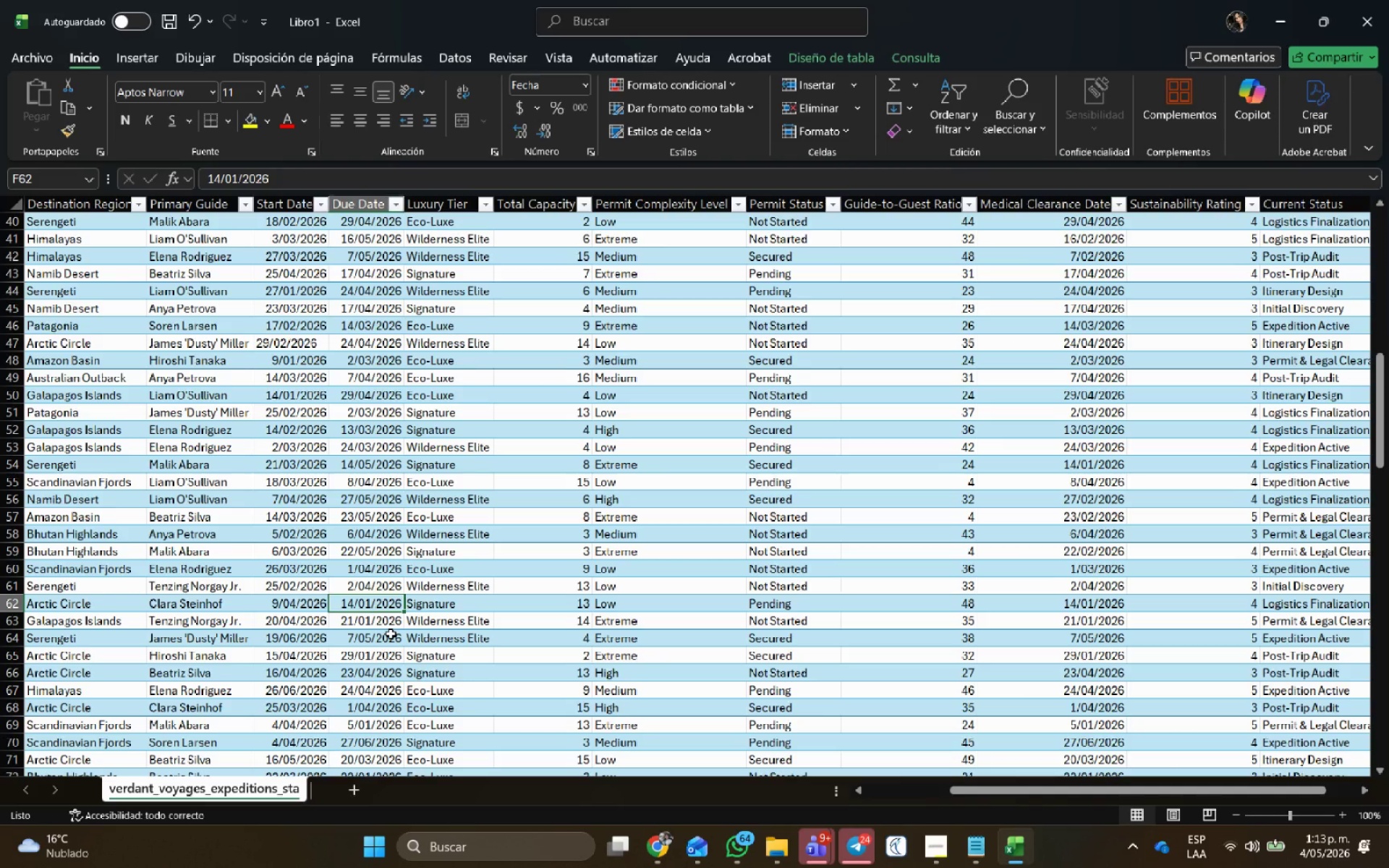 
scroll: coordinate [391, 634], scroll_direction: down, amount: 2.0
 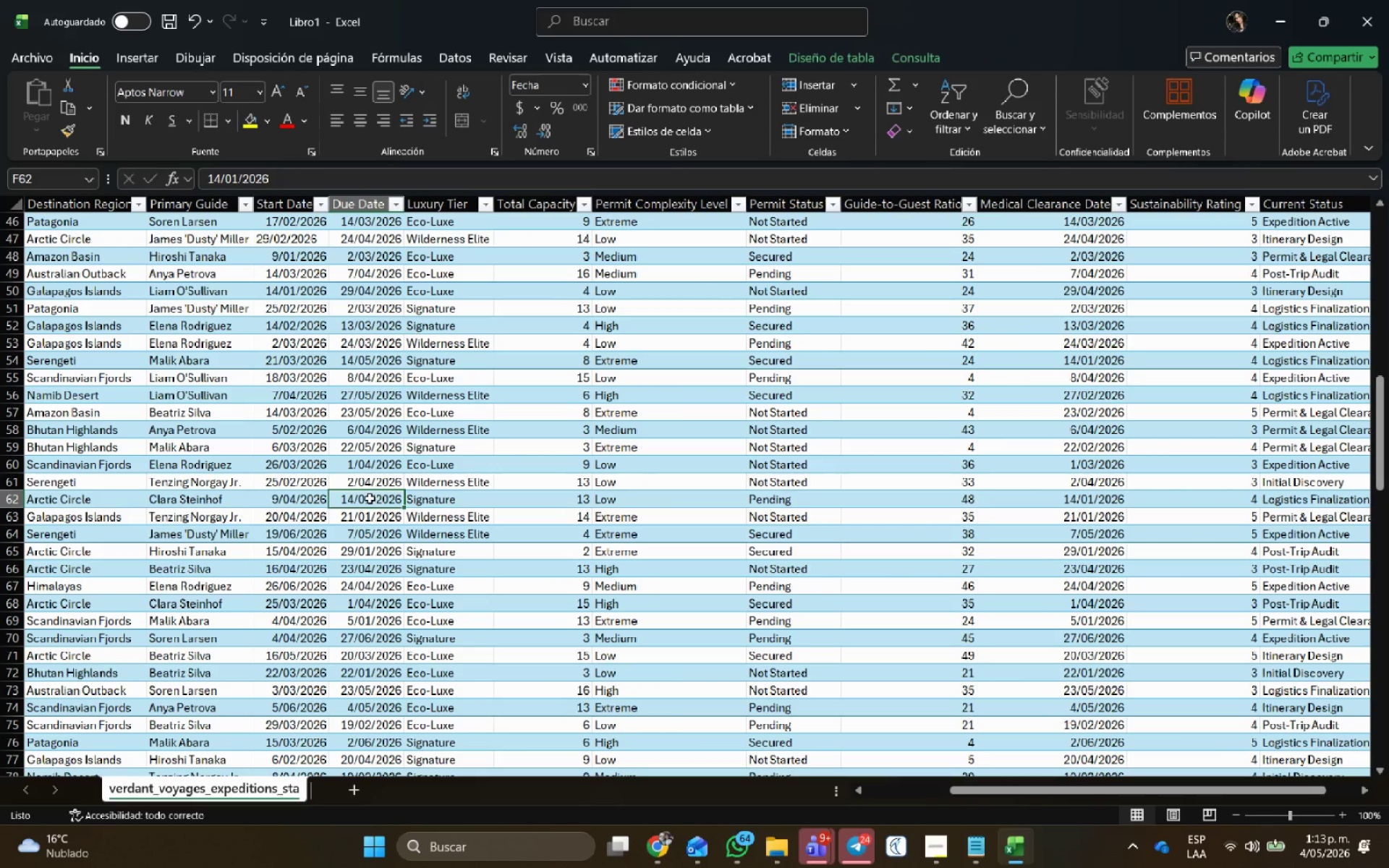 
double_click([367, 498])
 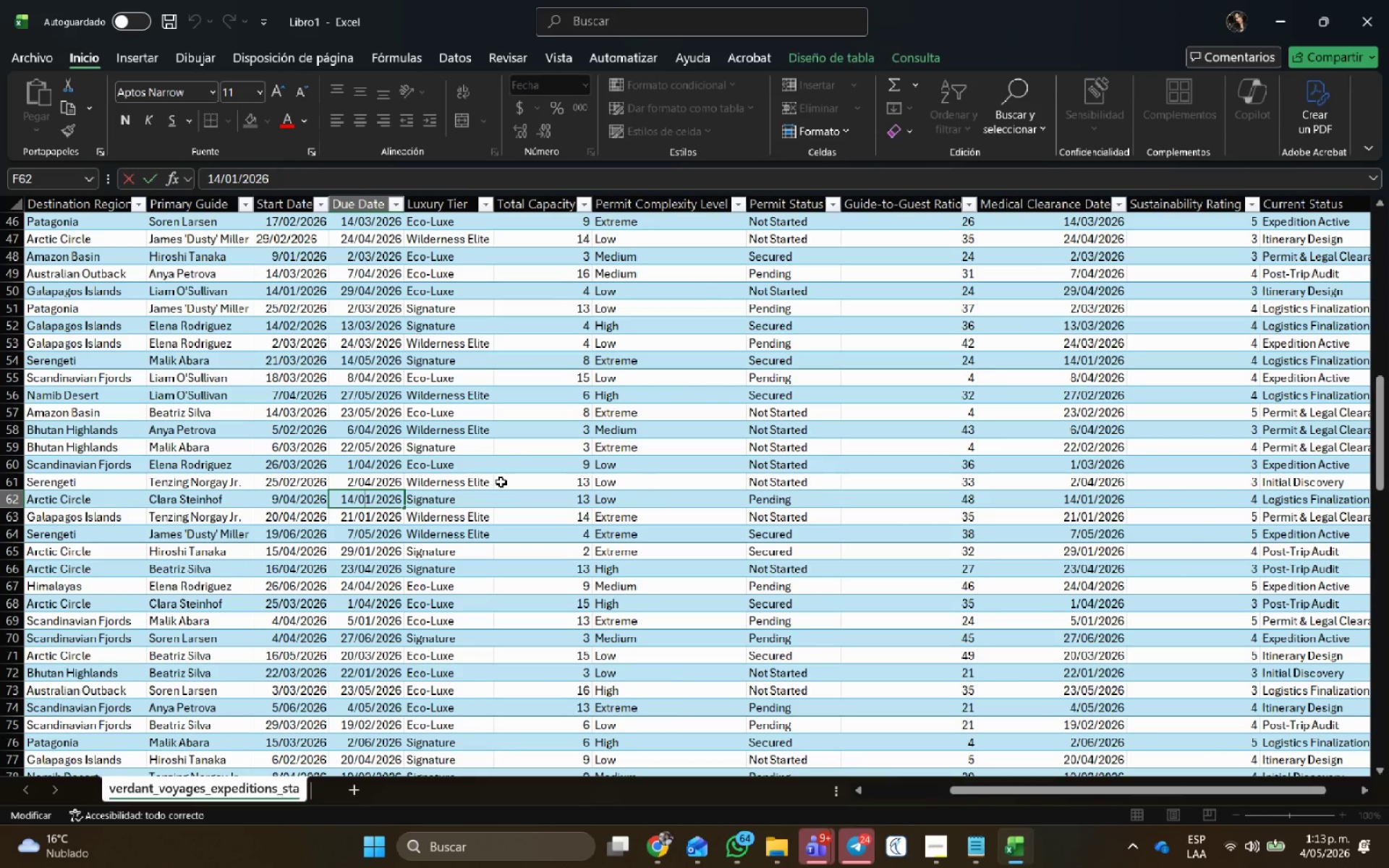 
key(Delete)
 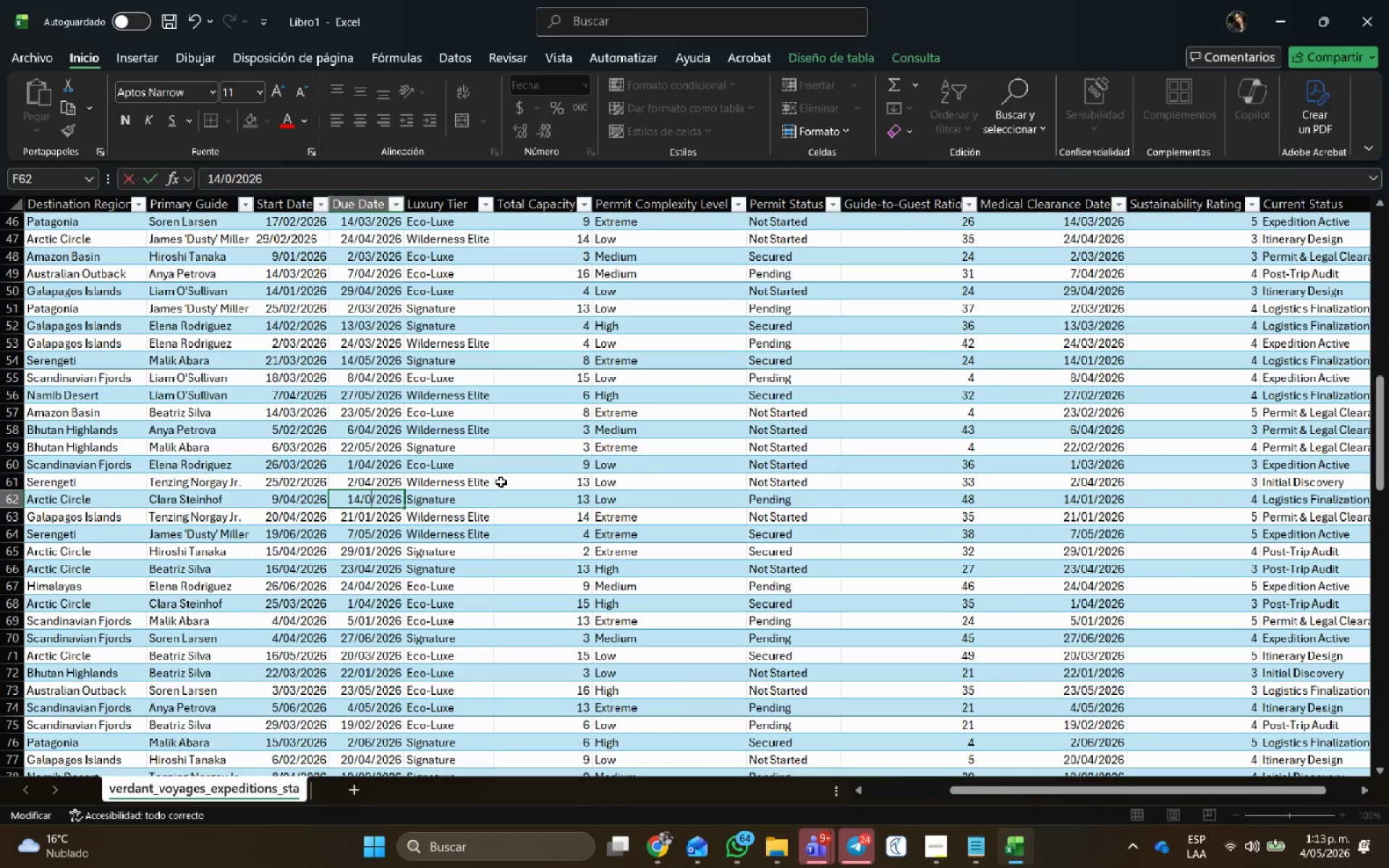 
key(Numpad5)
 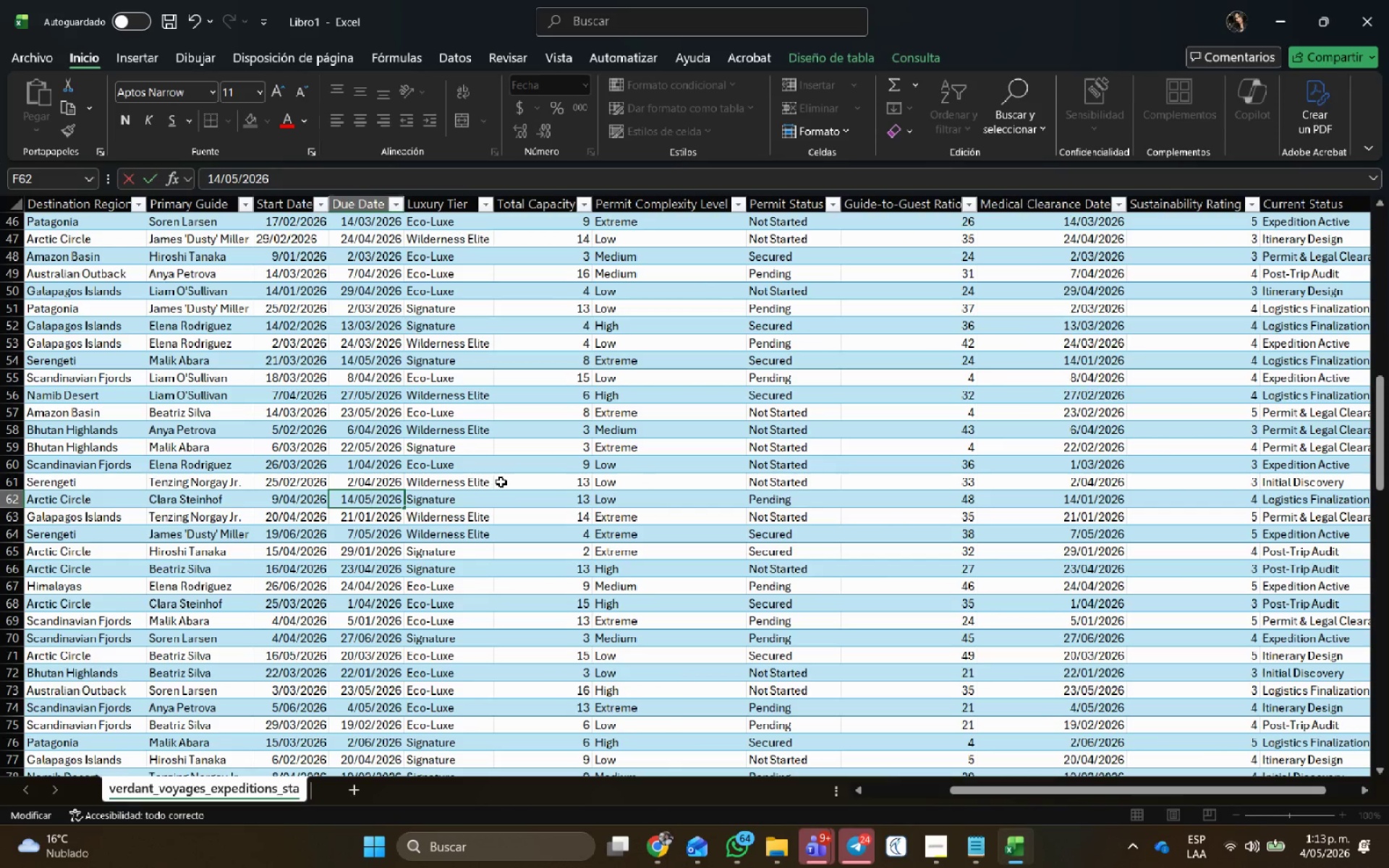 
key(NumpadEnter)
 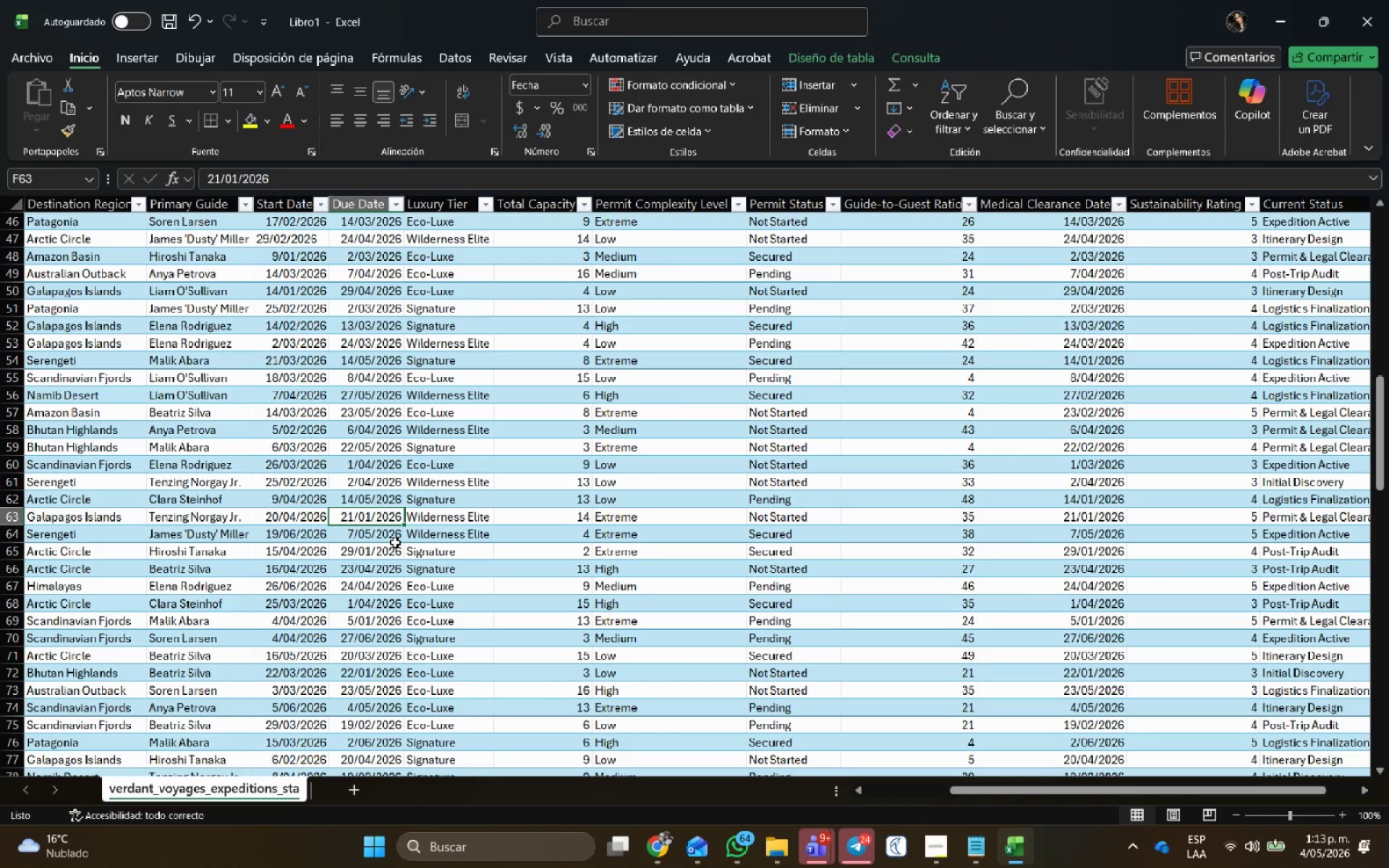 
left_click([391, 539])
 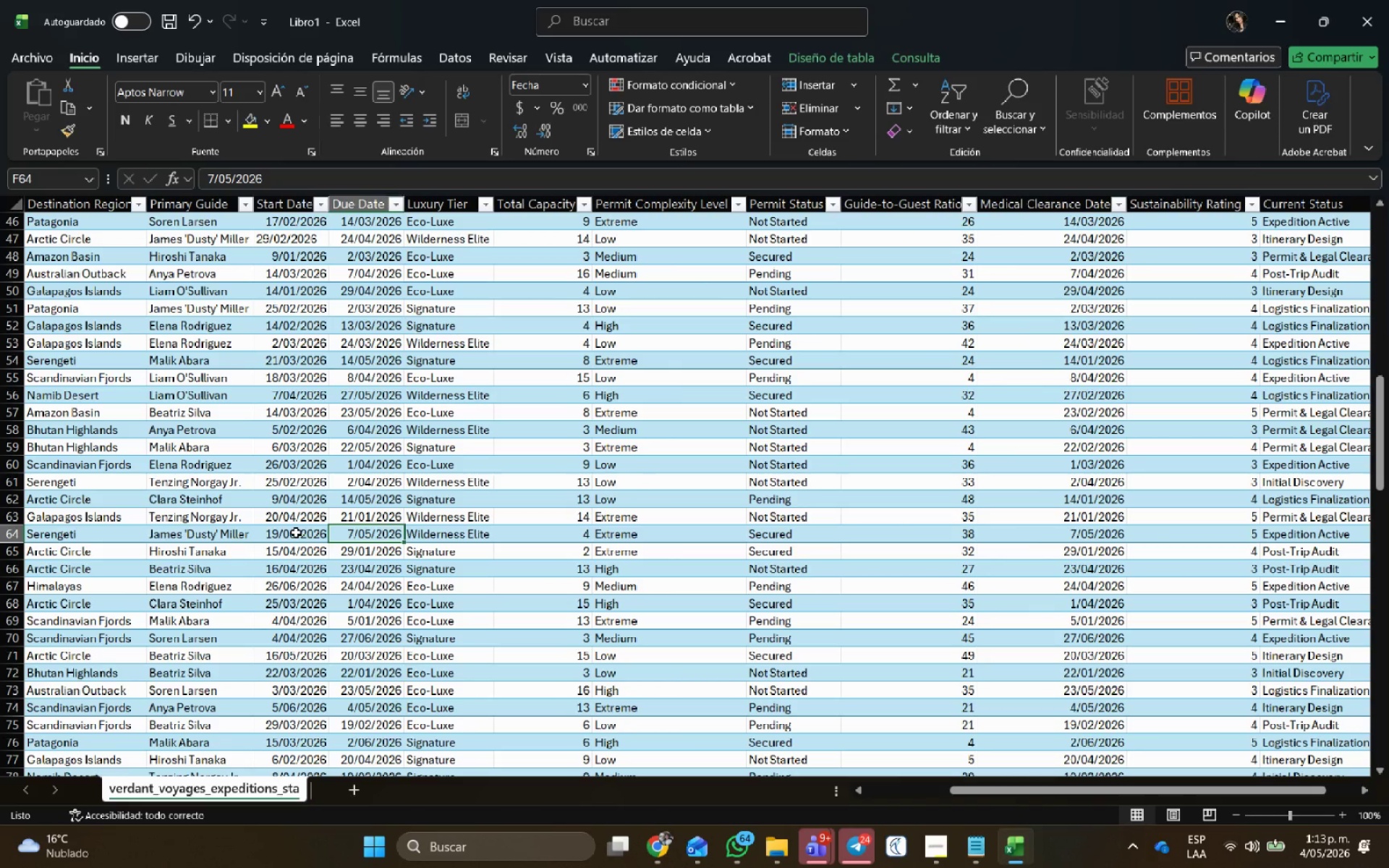 
double_click([296, 532])
 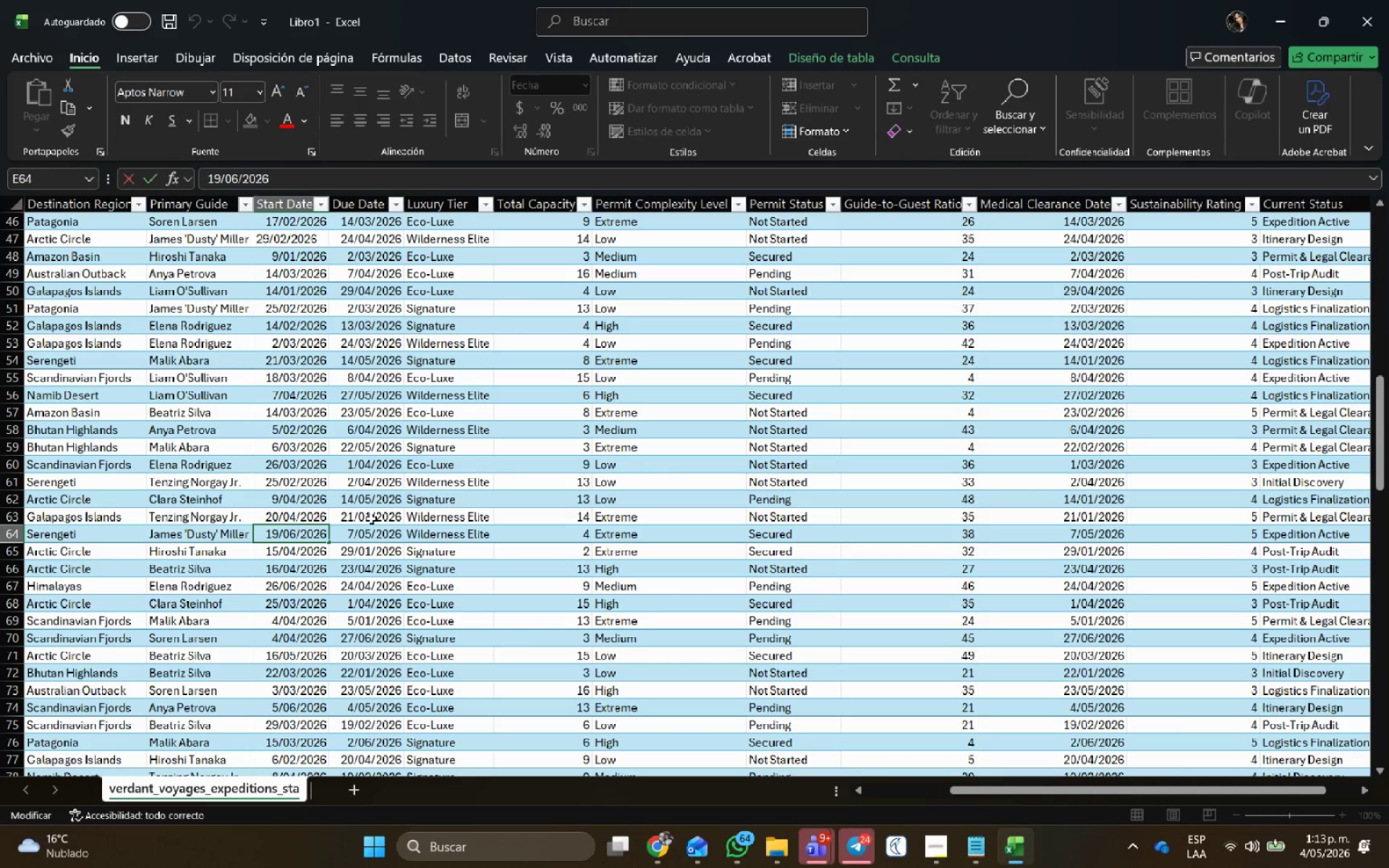 
key(Backspace)
 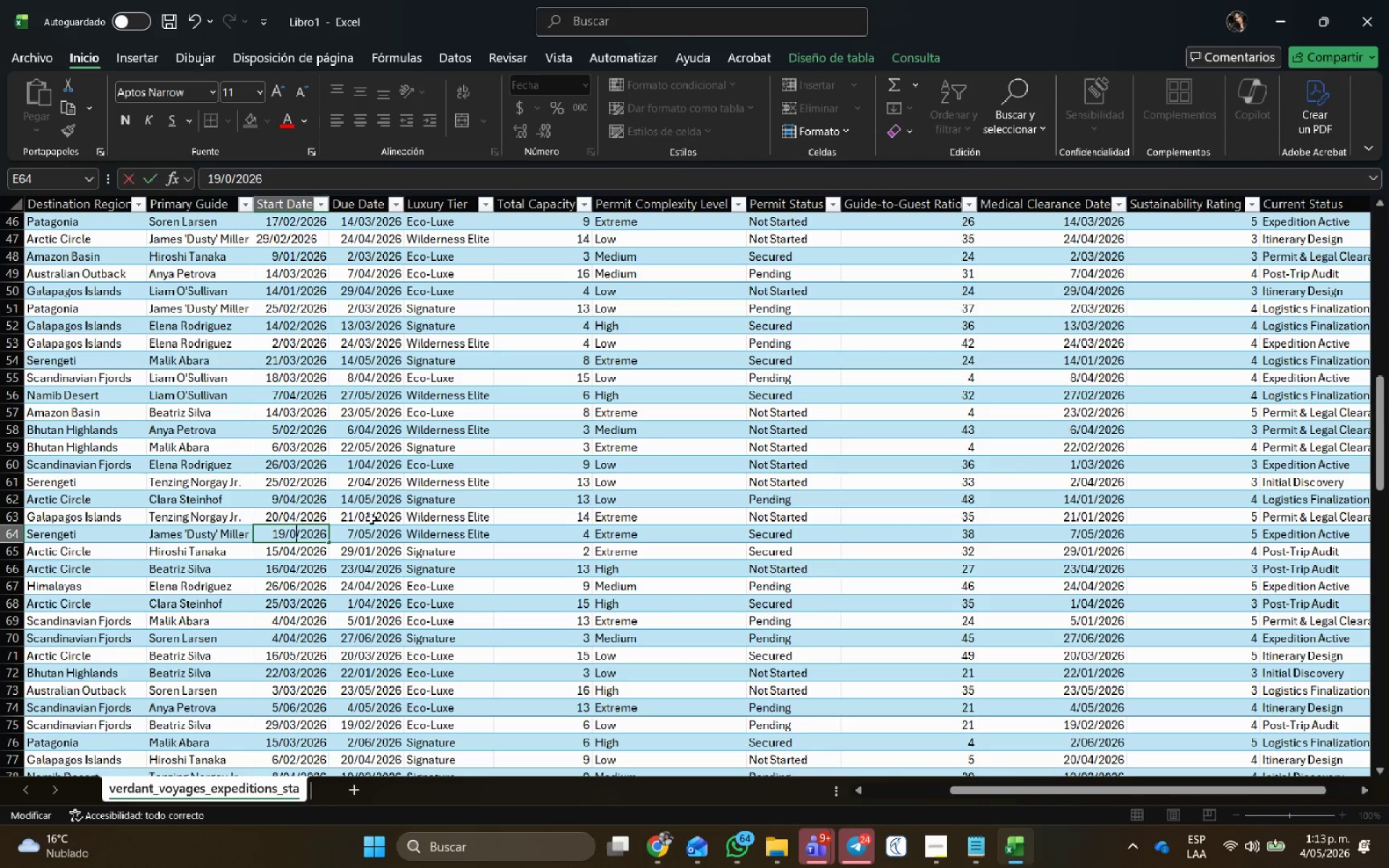 
key(Numpad3)
 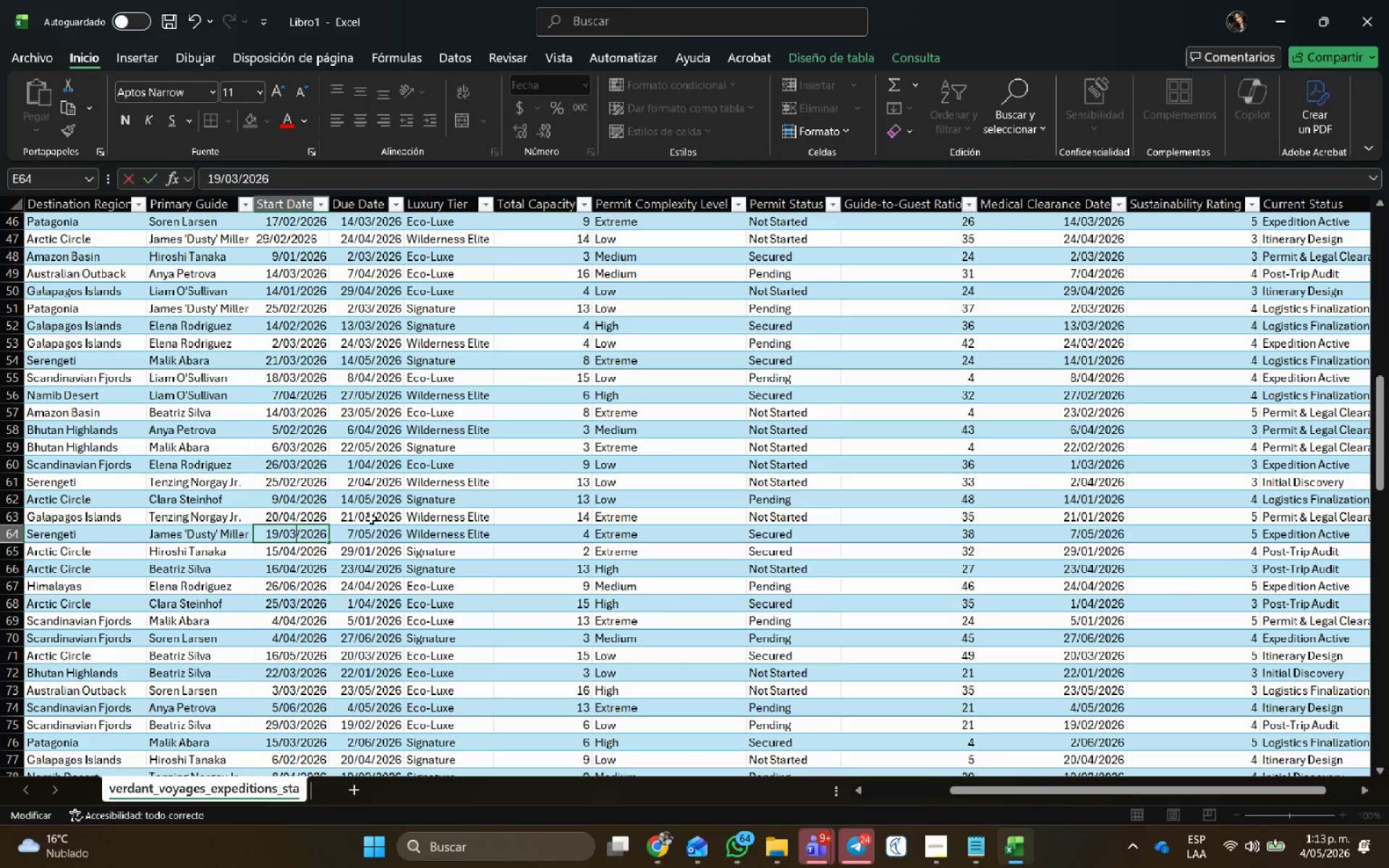 
key(NumpadEnter)
 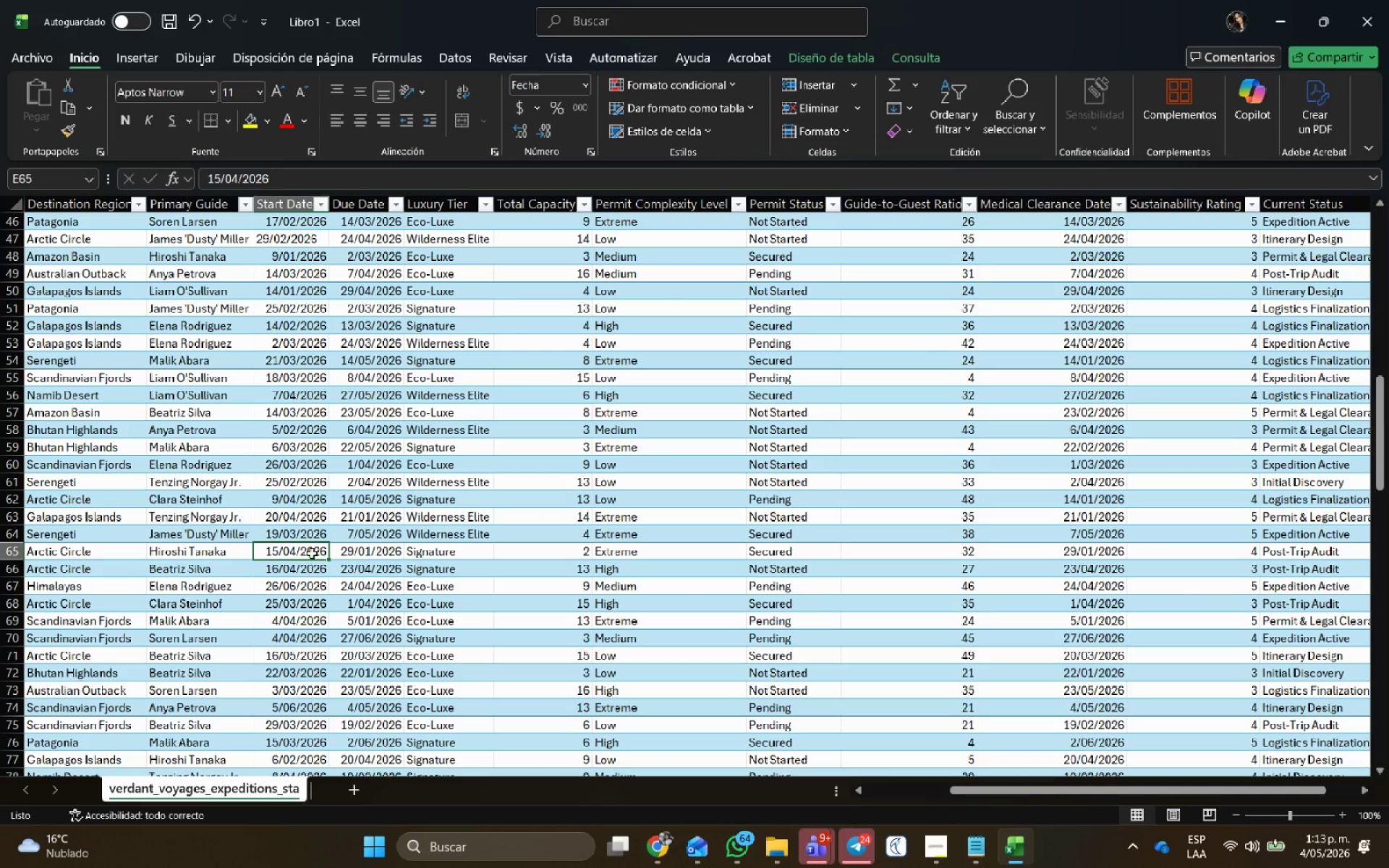 
double_click([292, 550])
 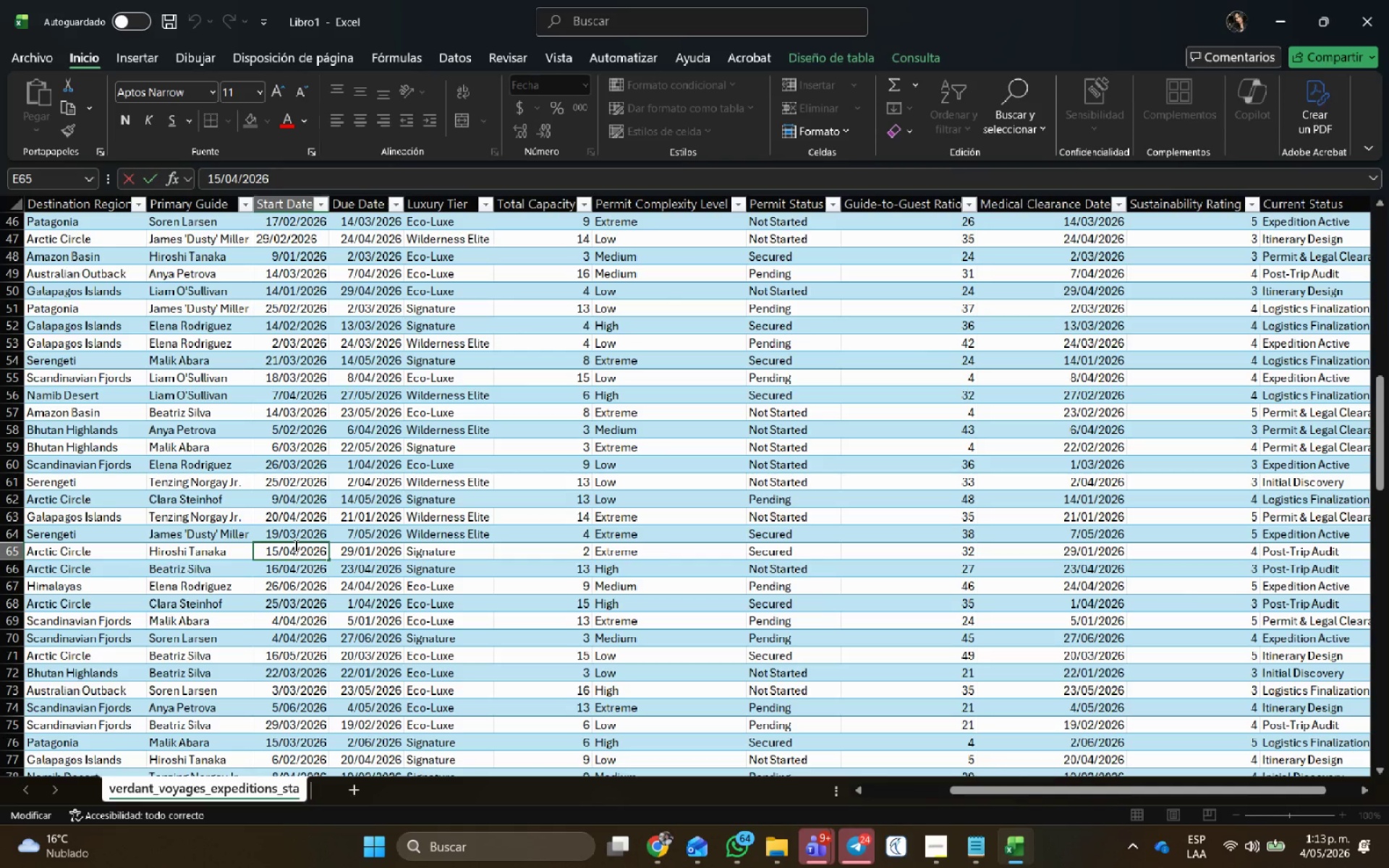 
key(Delete)
 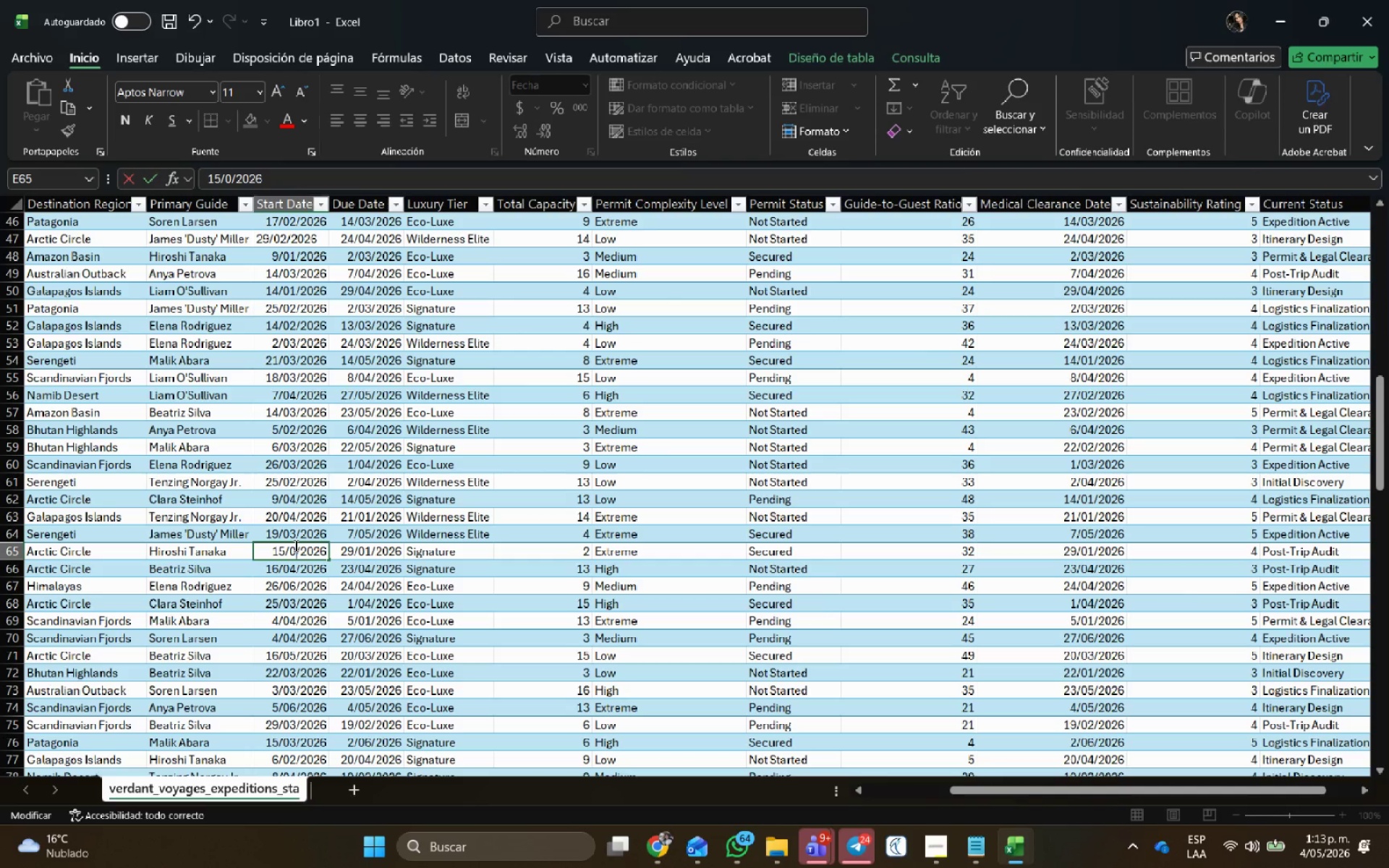 
key(Numpad2)
 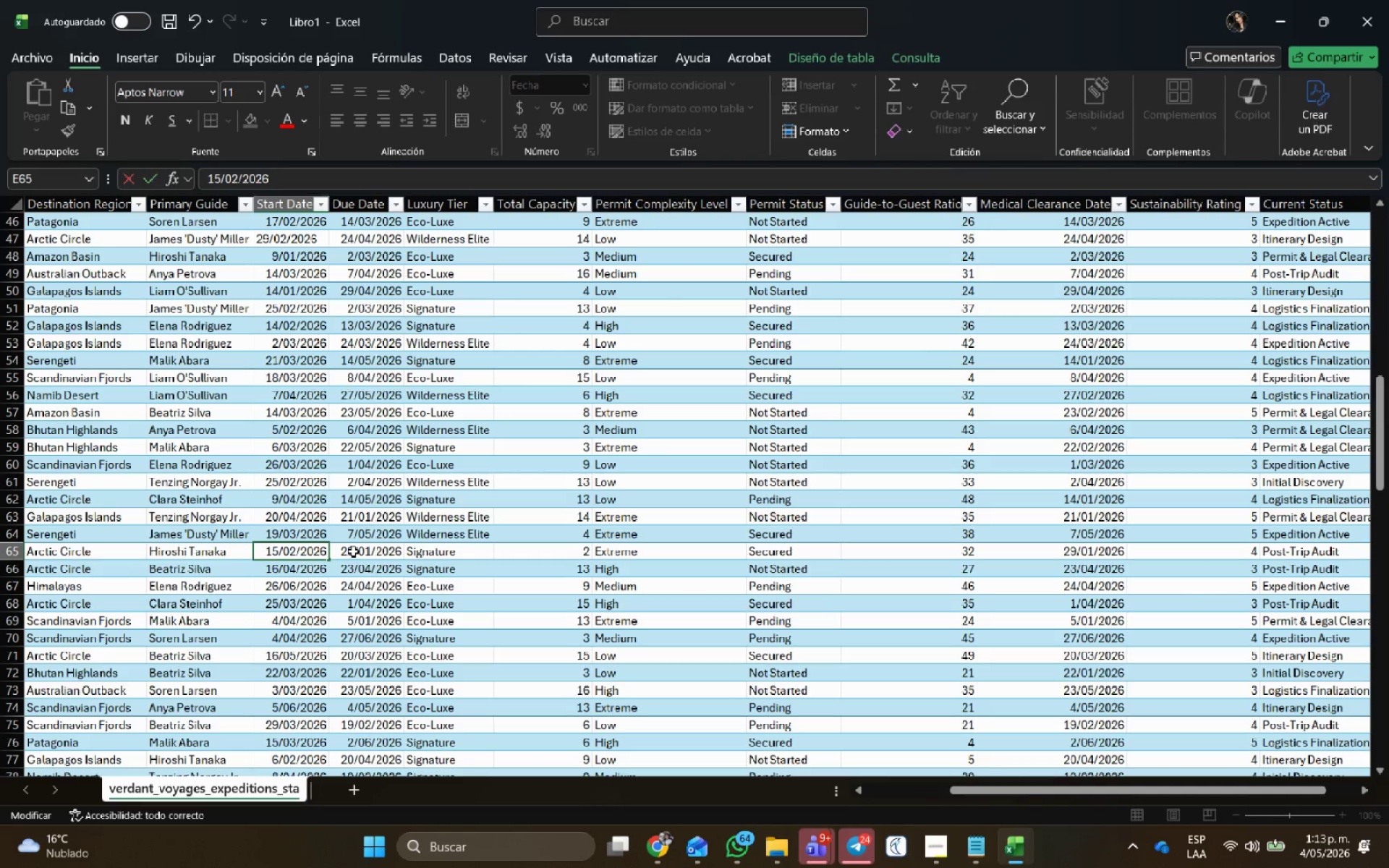 
double_click([366, 547])
 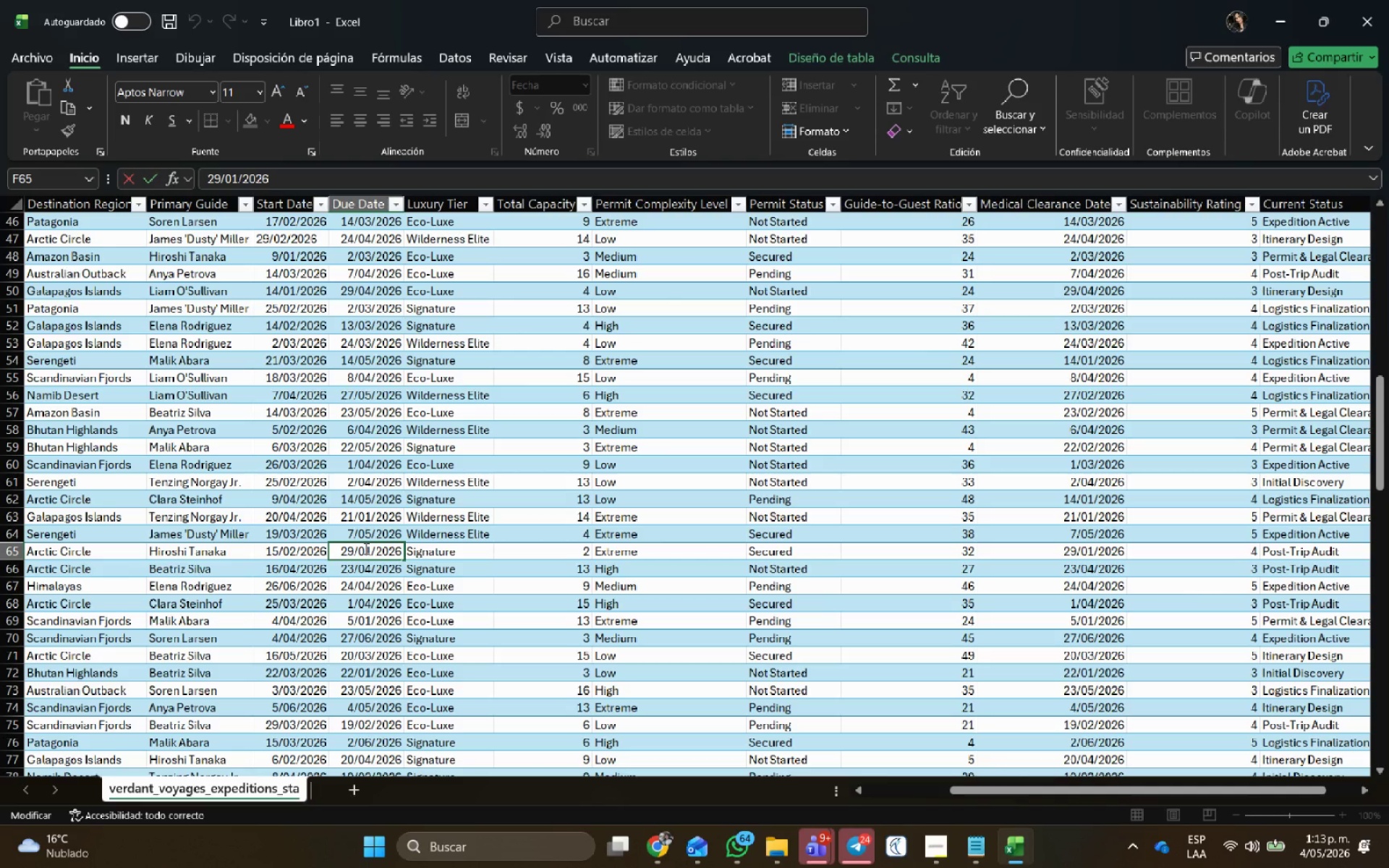 
key(Delete)
 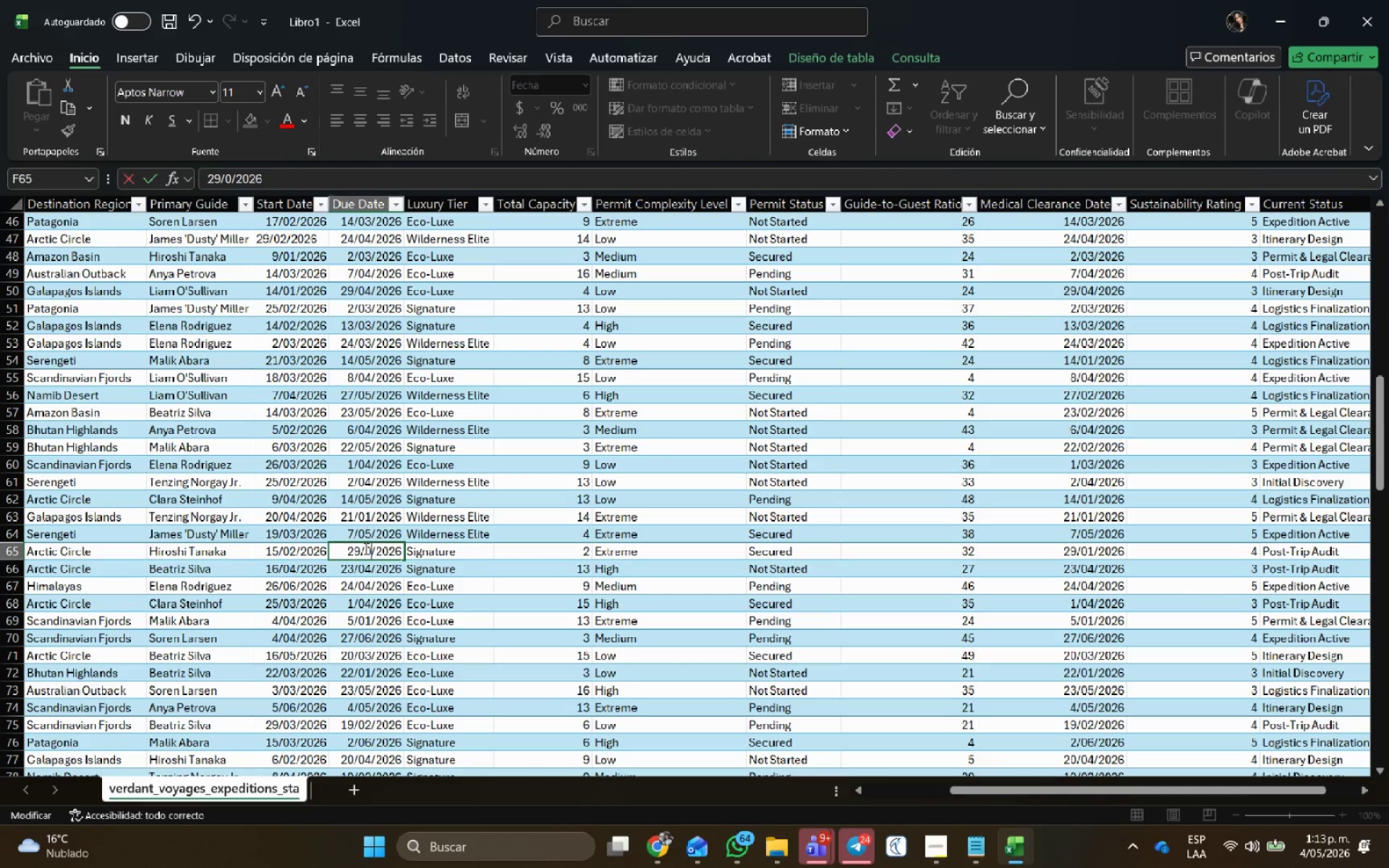 
key(Numpad4)
 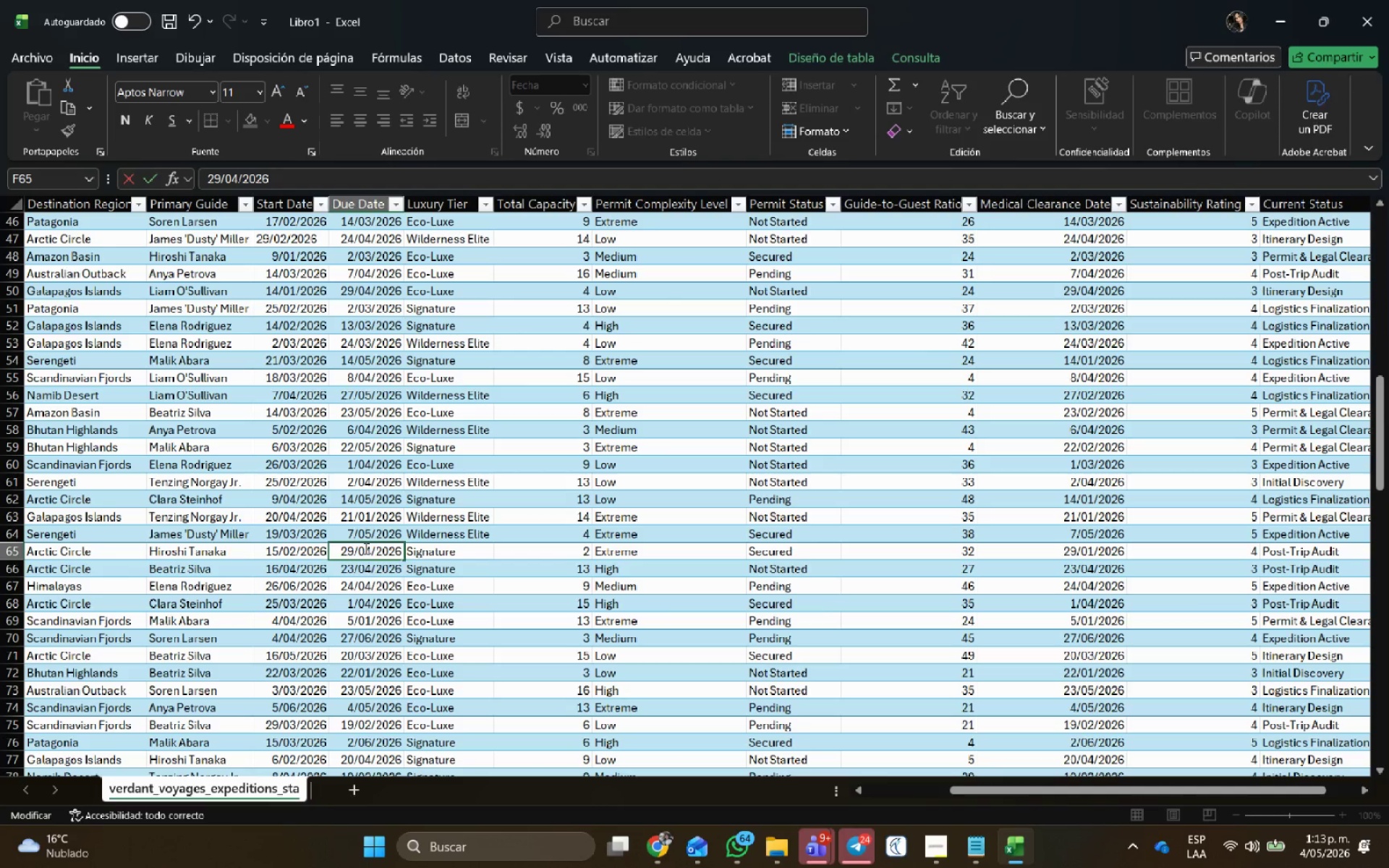 
key(NumpadEnter)
 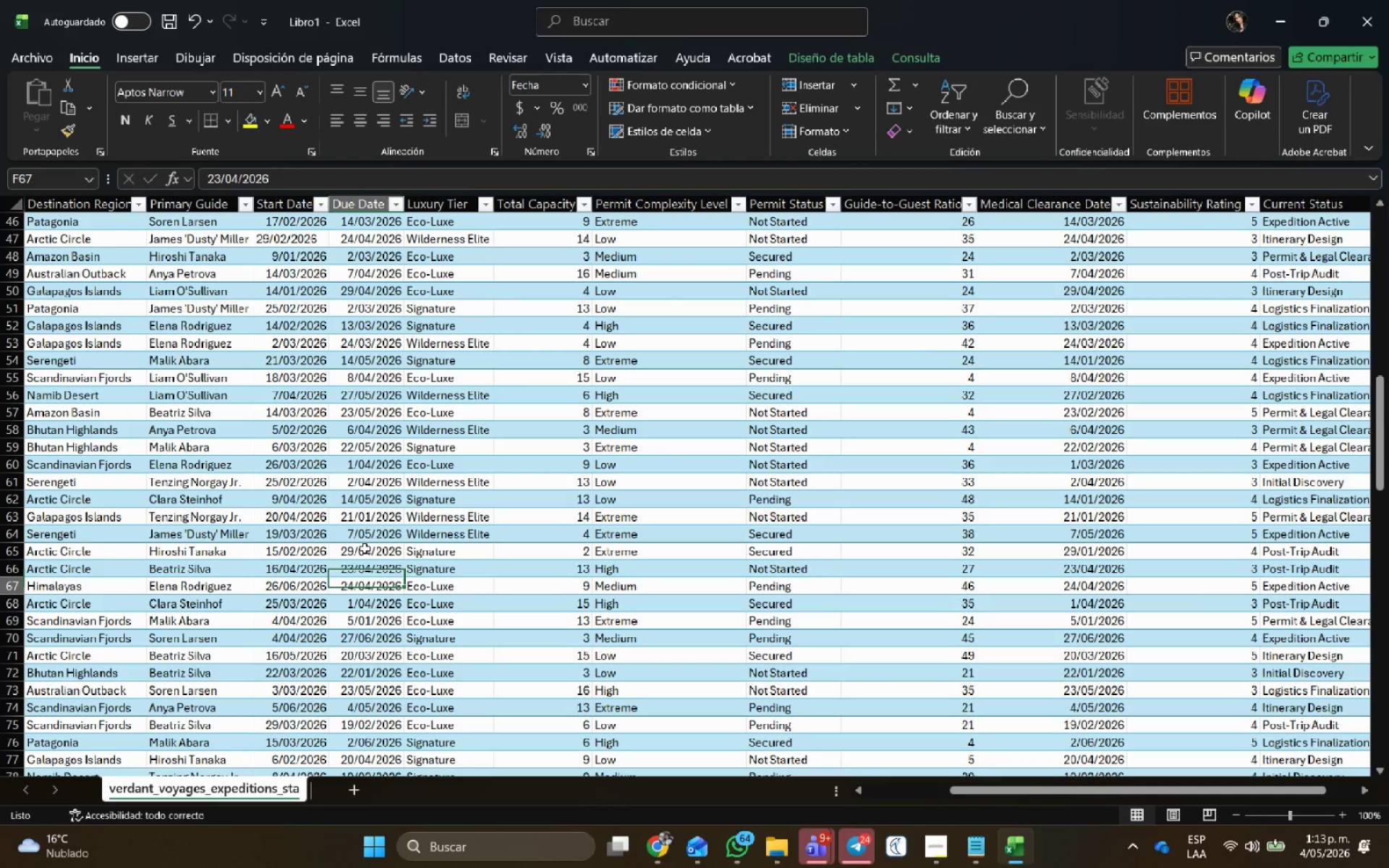 
key(NumpadEnter)
 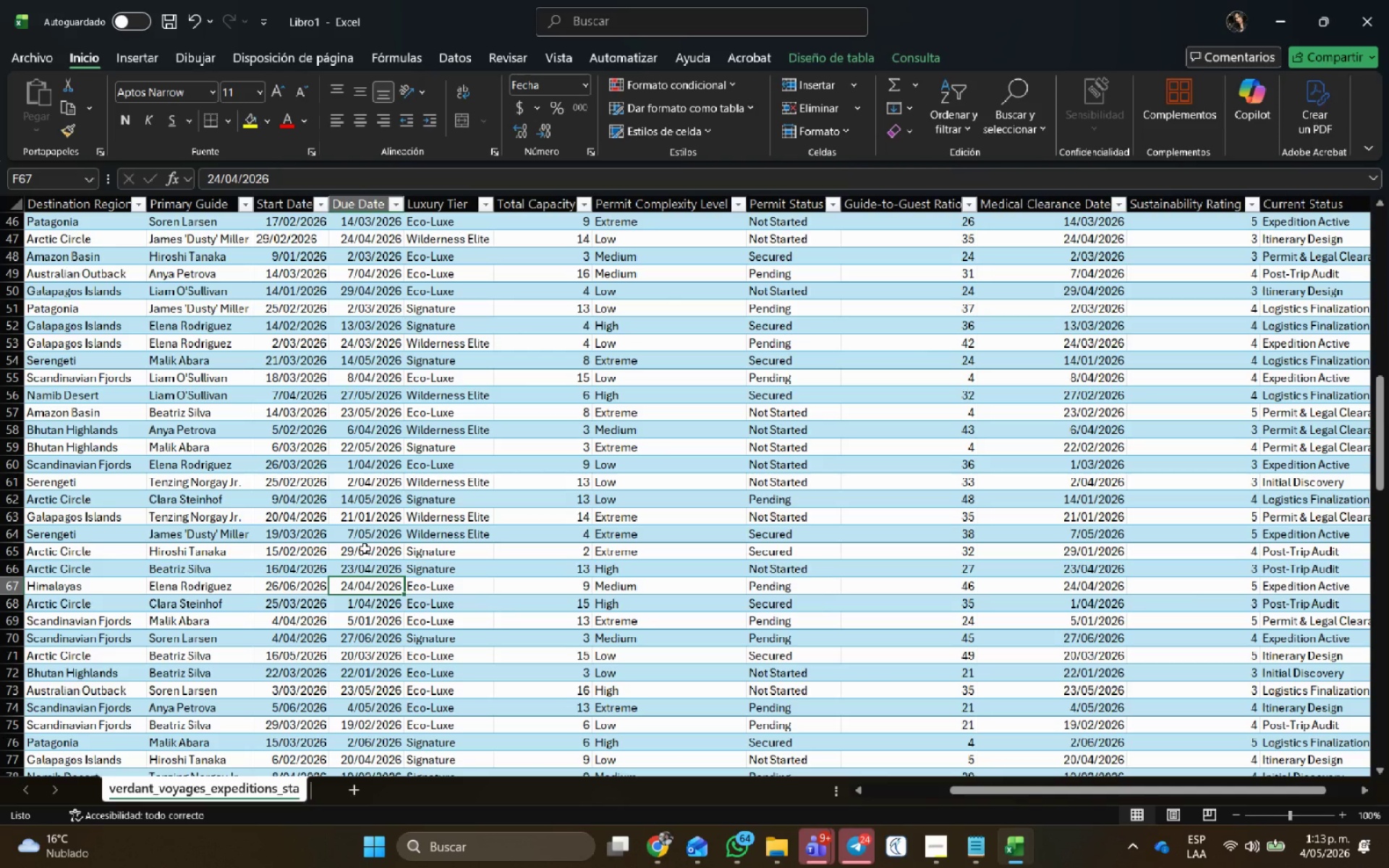 
key(ArrowUp)
 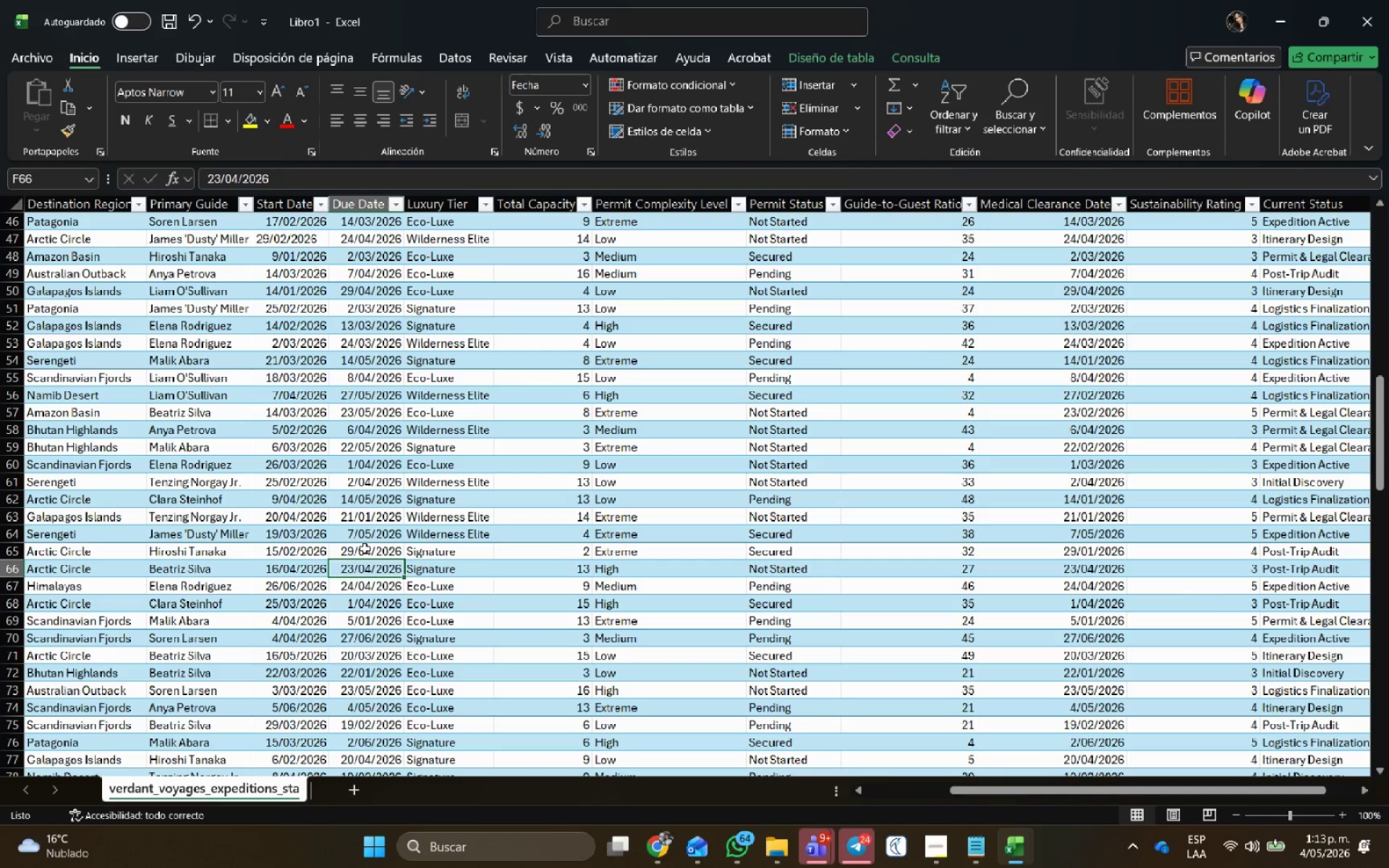 
key(ArrowDown)
 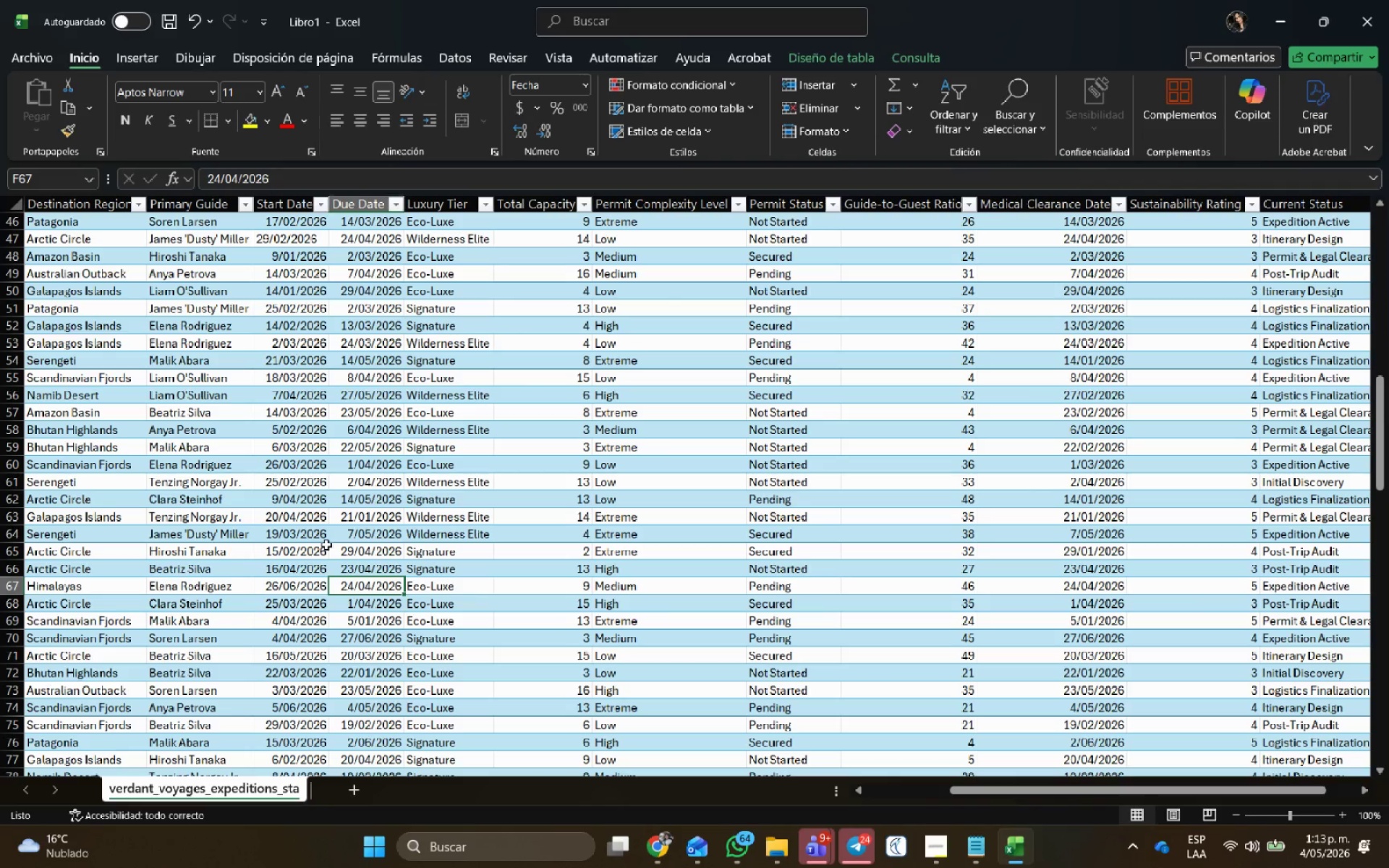 
double_click([290, 584])
 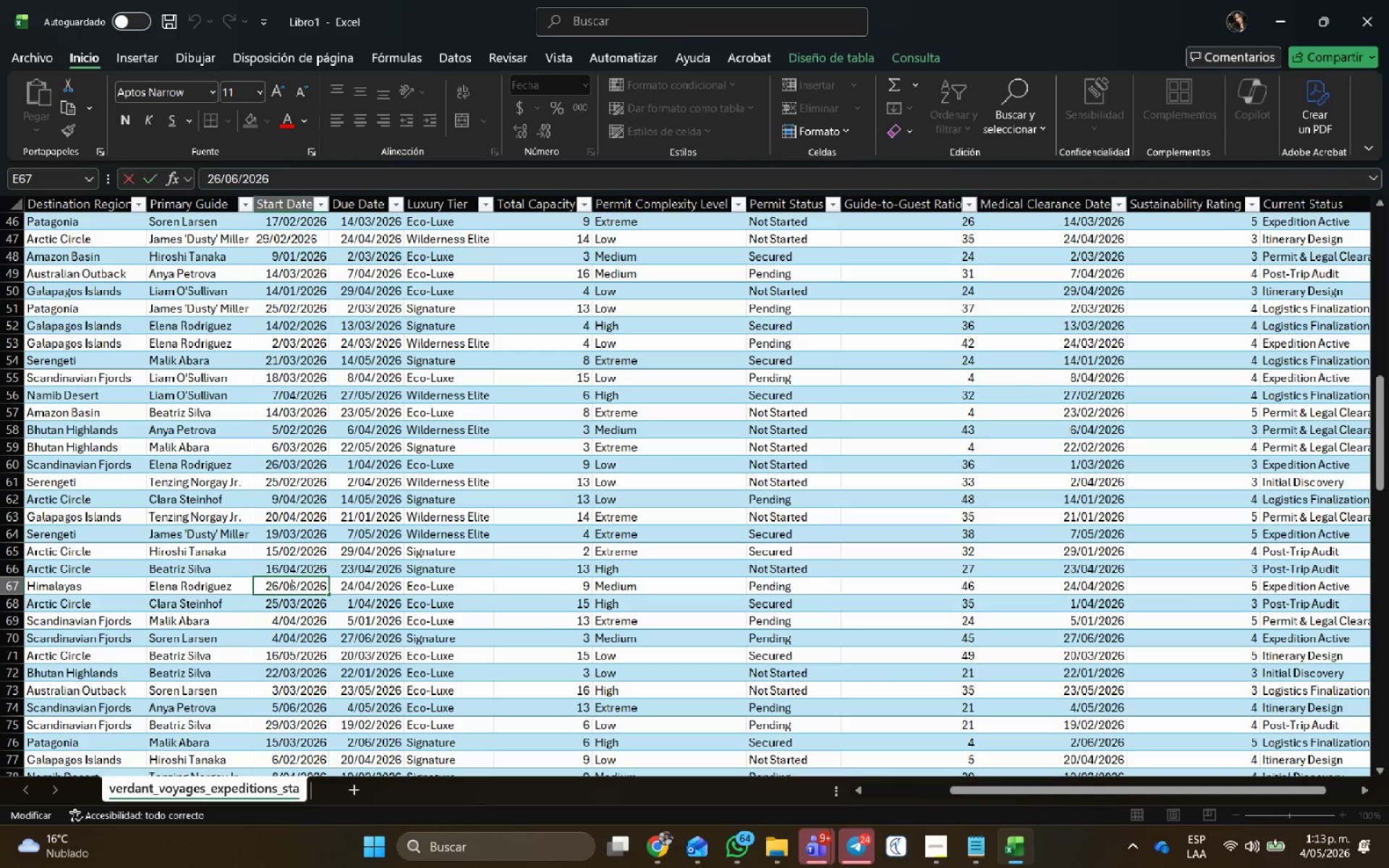 
key(Delete)
 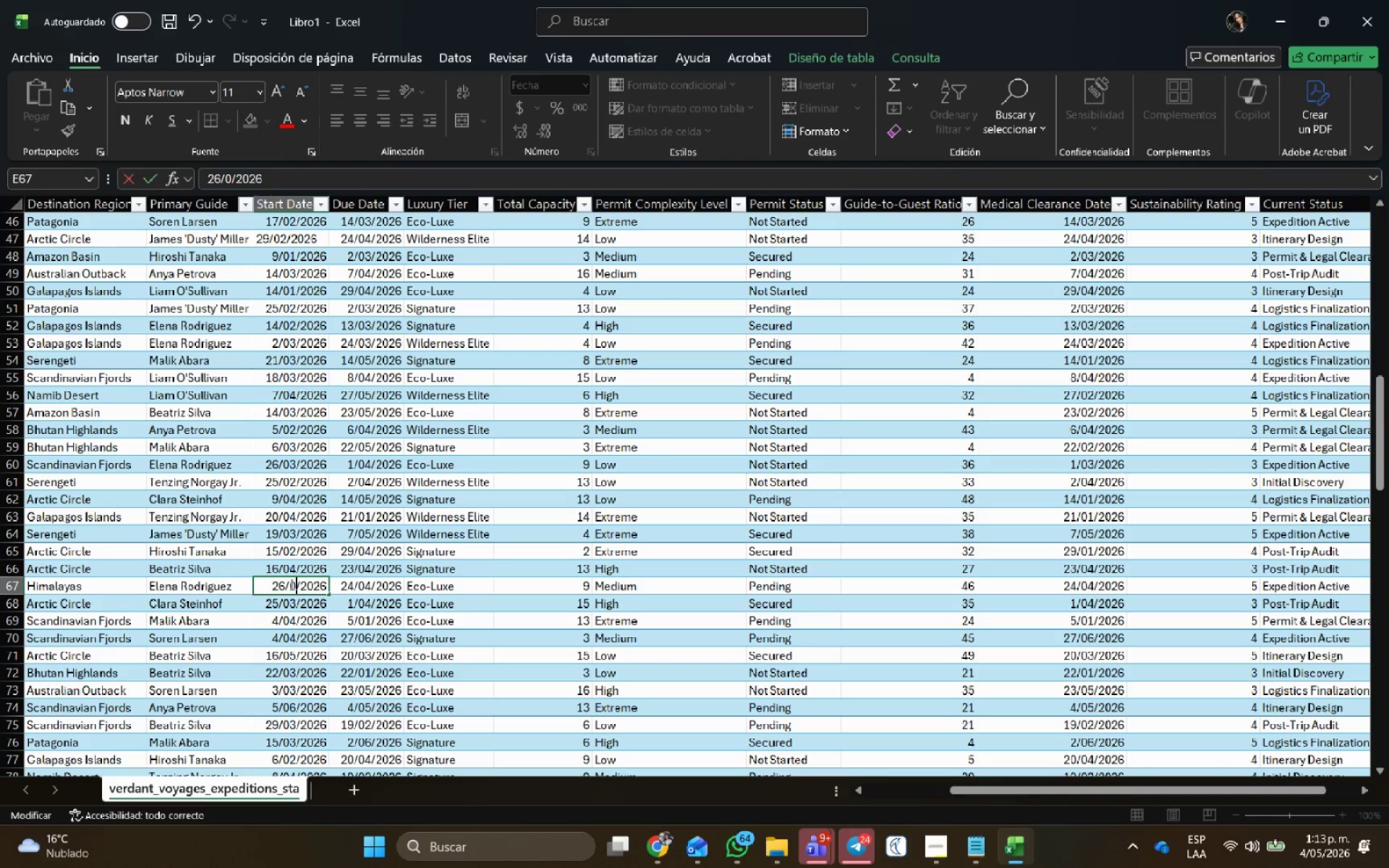 
key(Numpad3)
 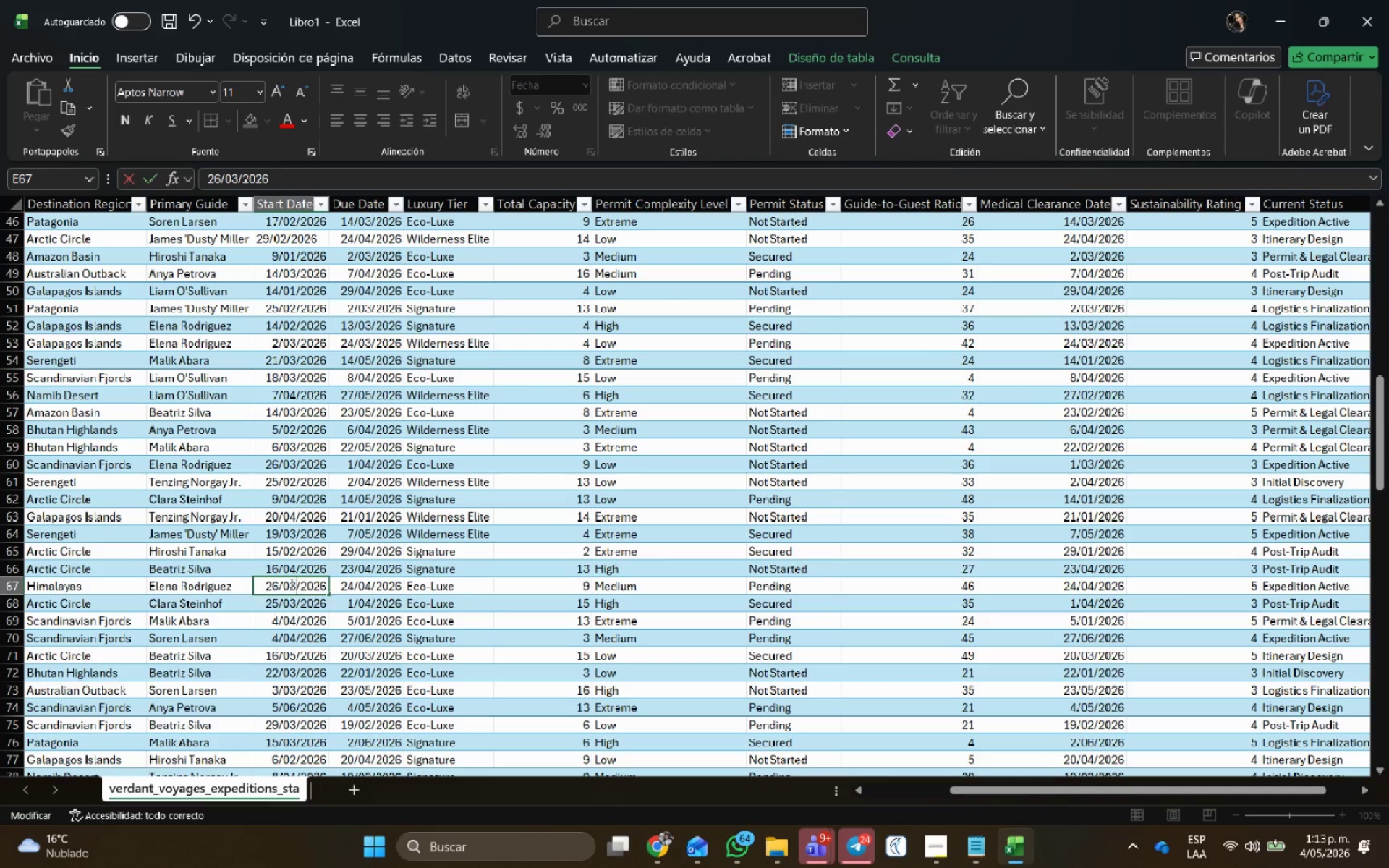 
key(NumpadEnter)
 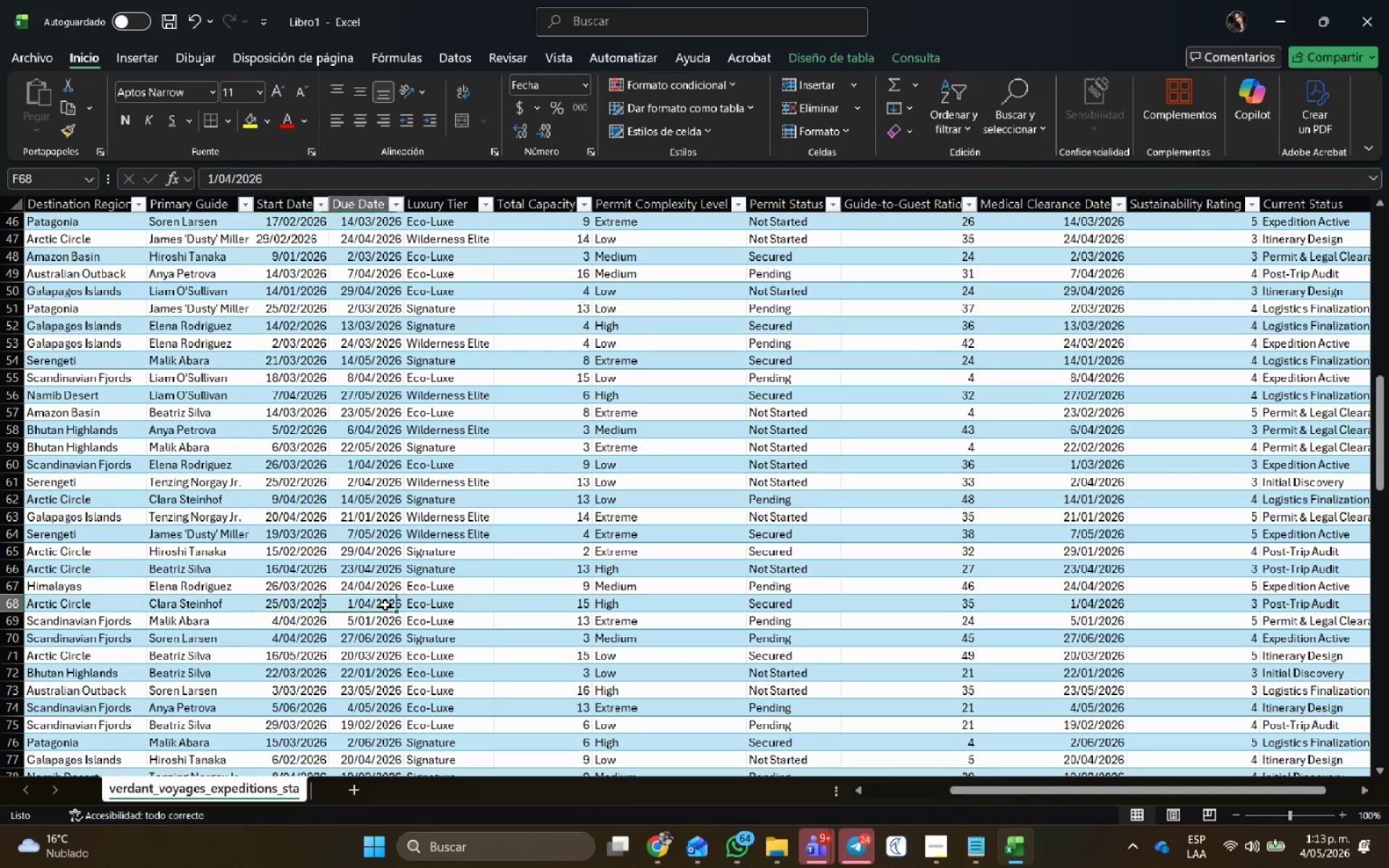 
double_click([384, 624])
 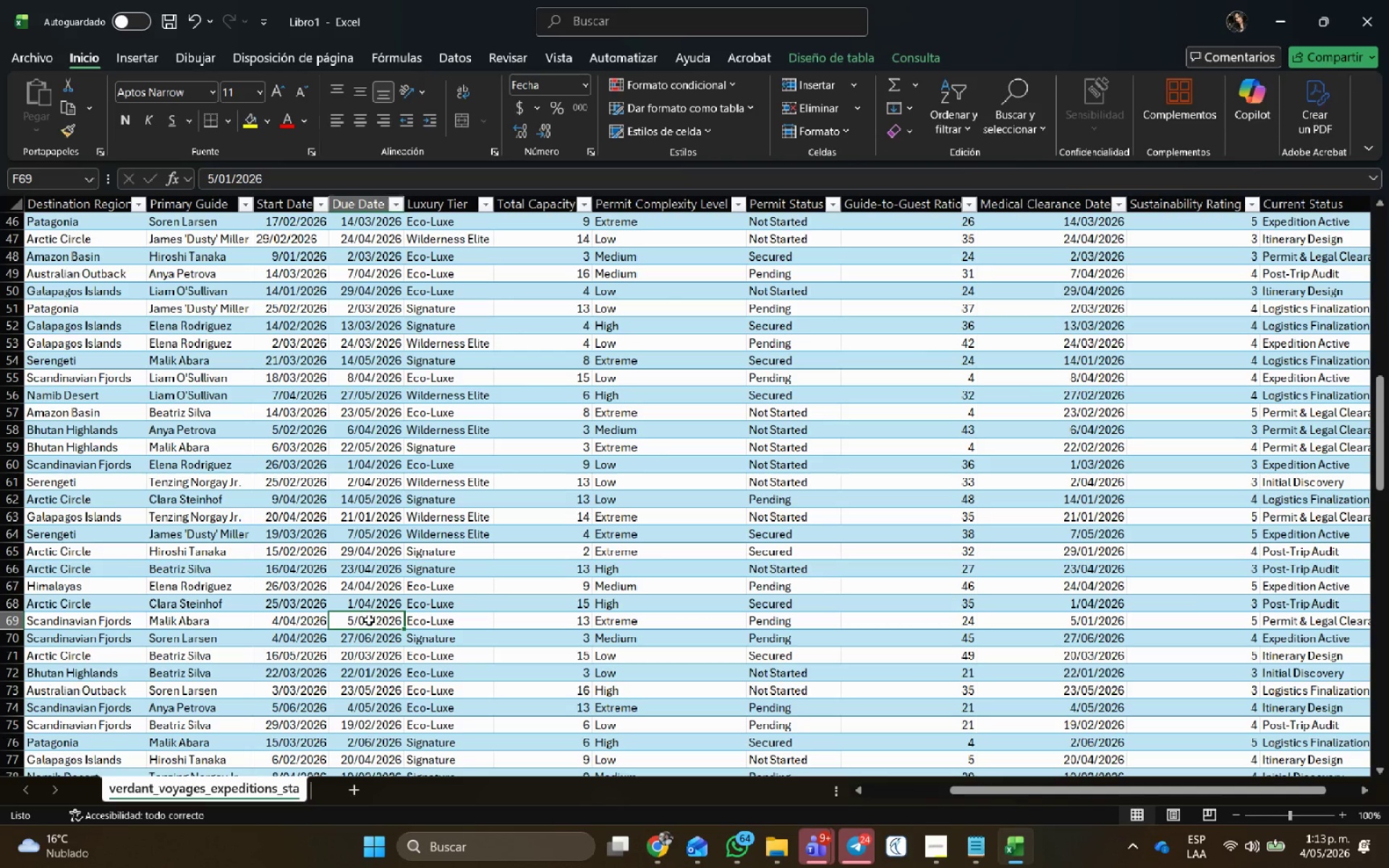 
double_click([369, 620])
 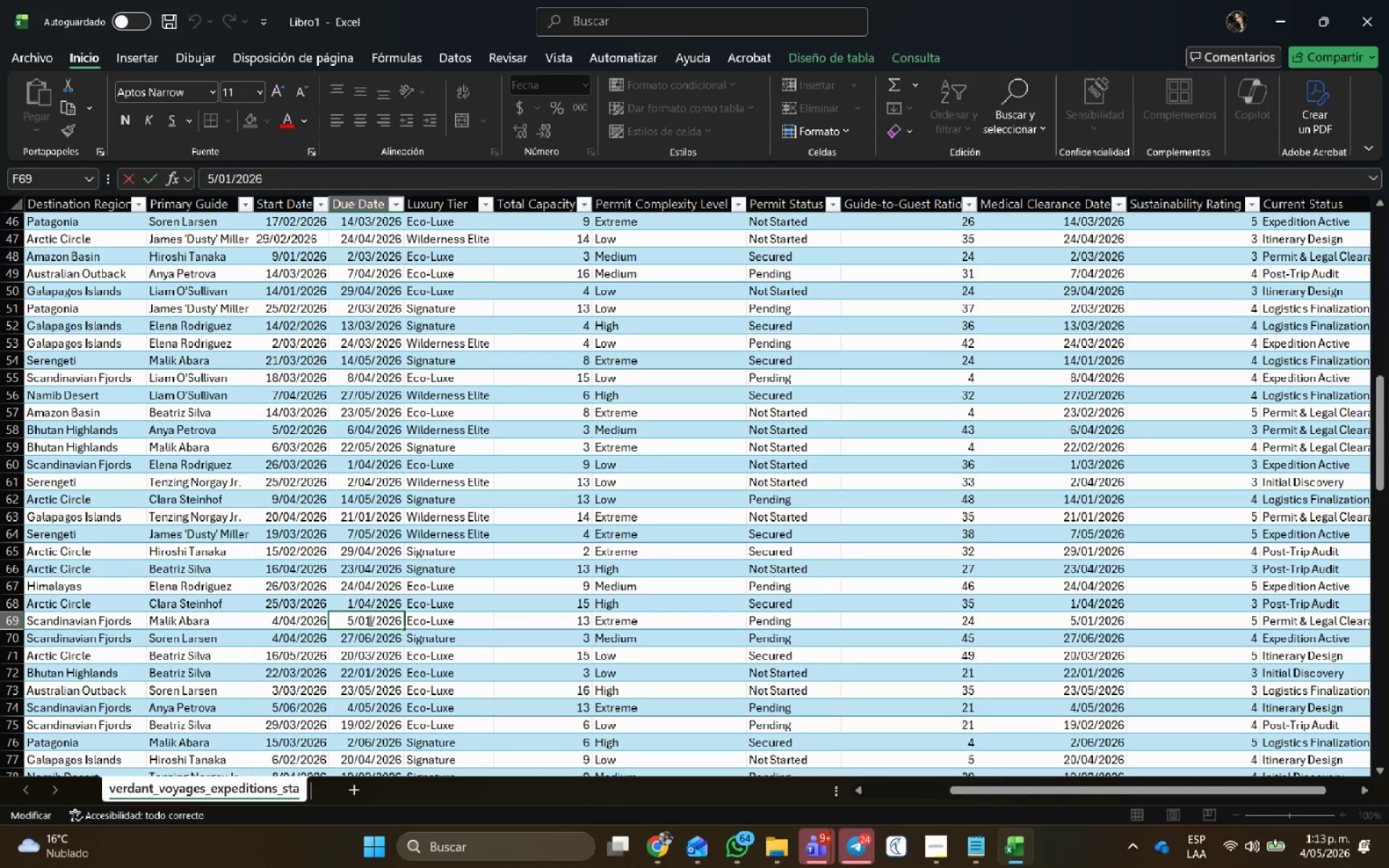 
key(Backspace)
 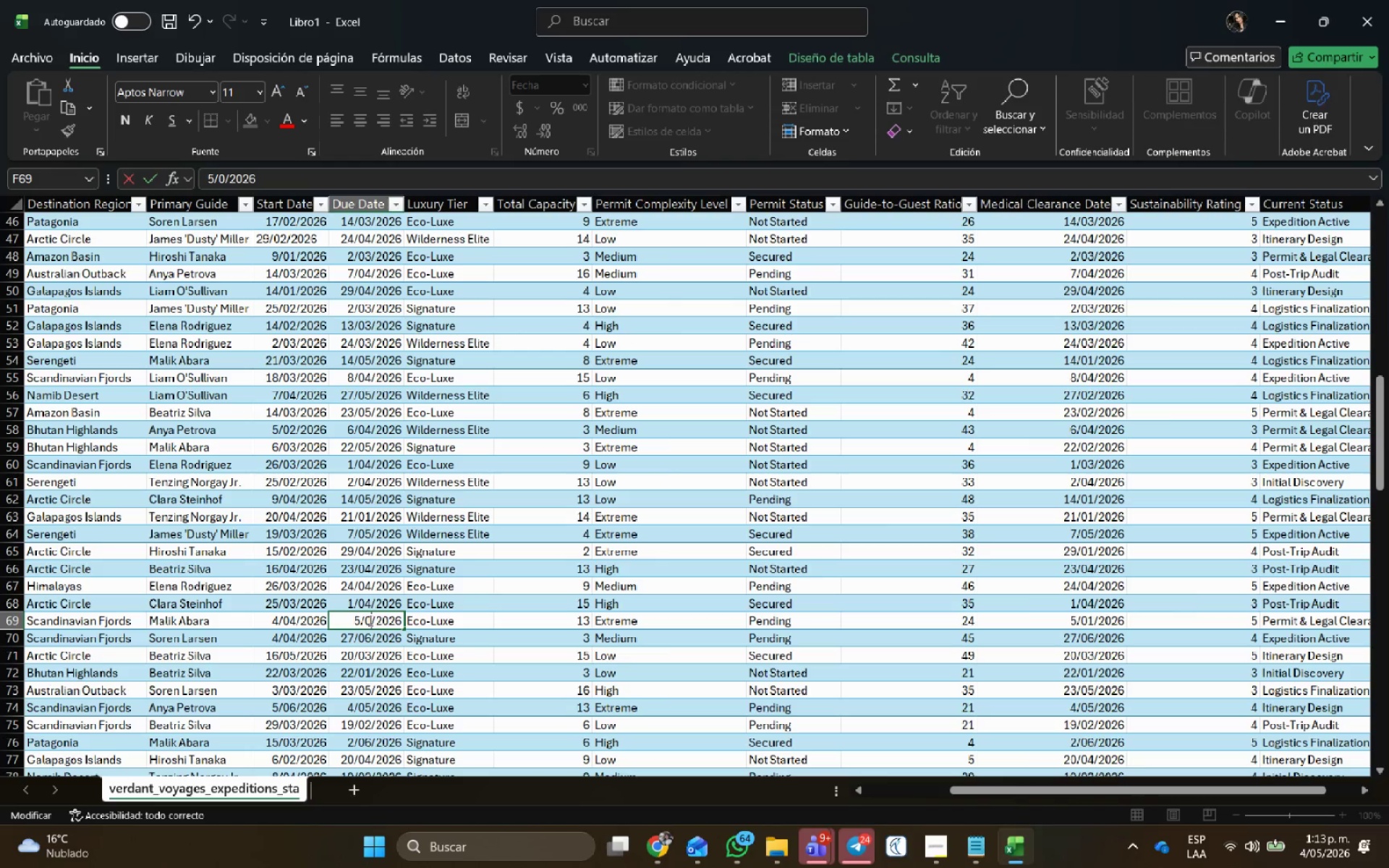 
key(Numpad5)
 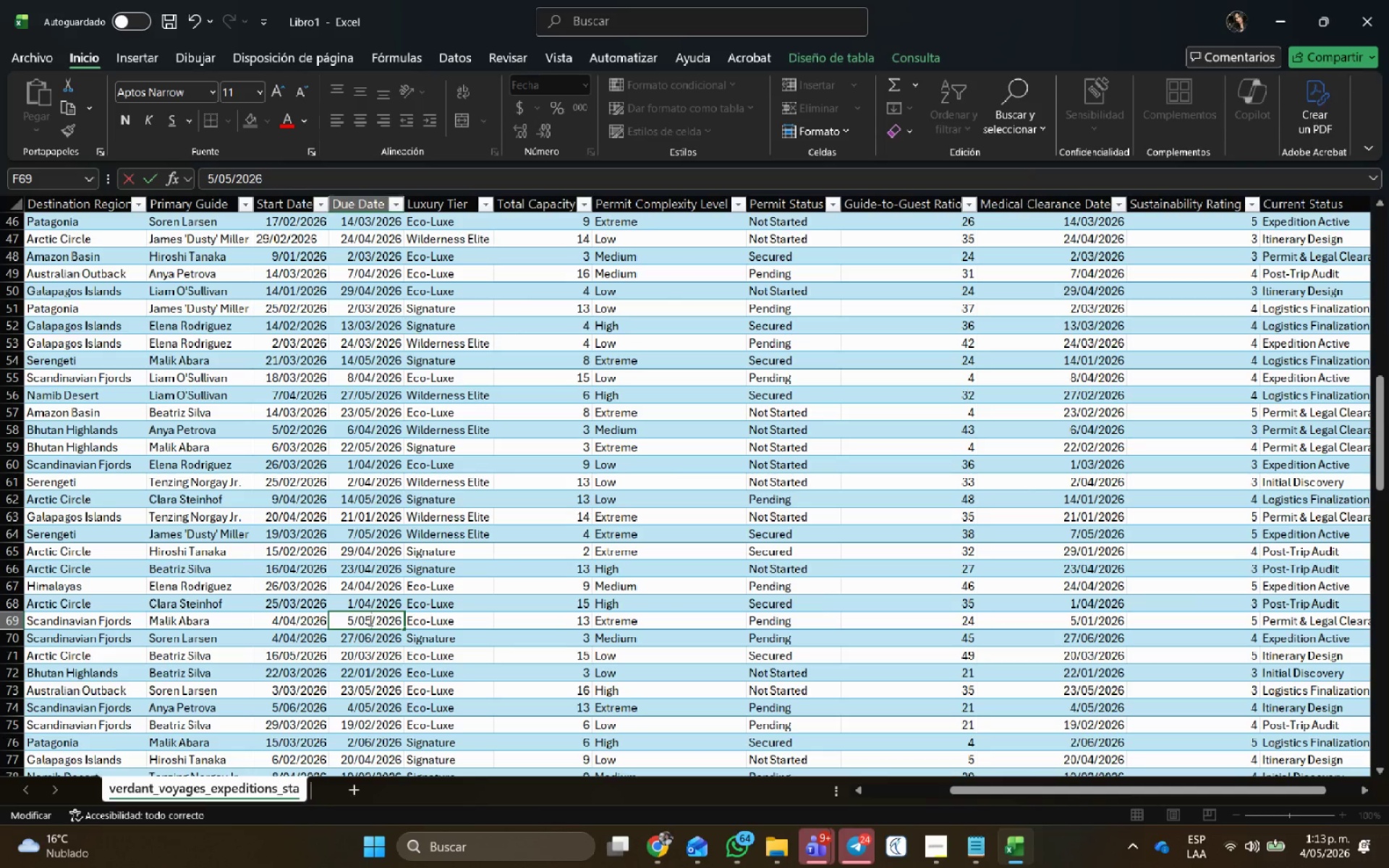 
key(NumpadEnter)
 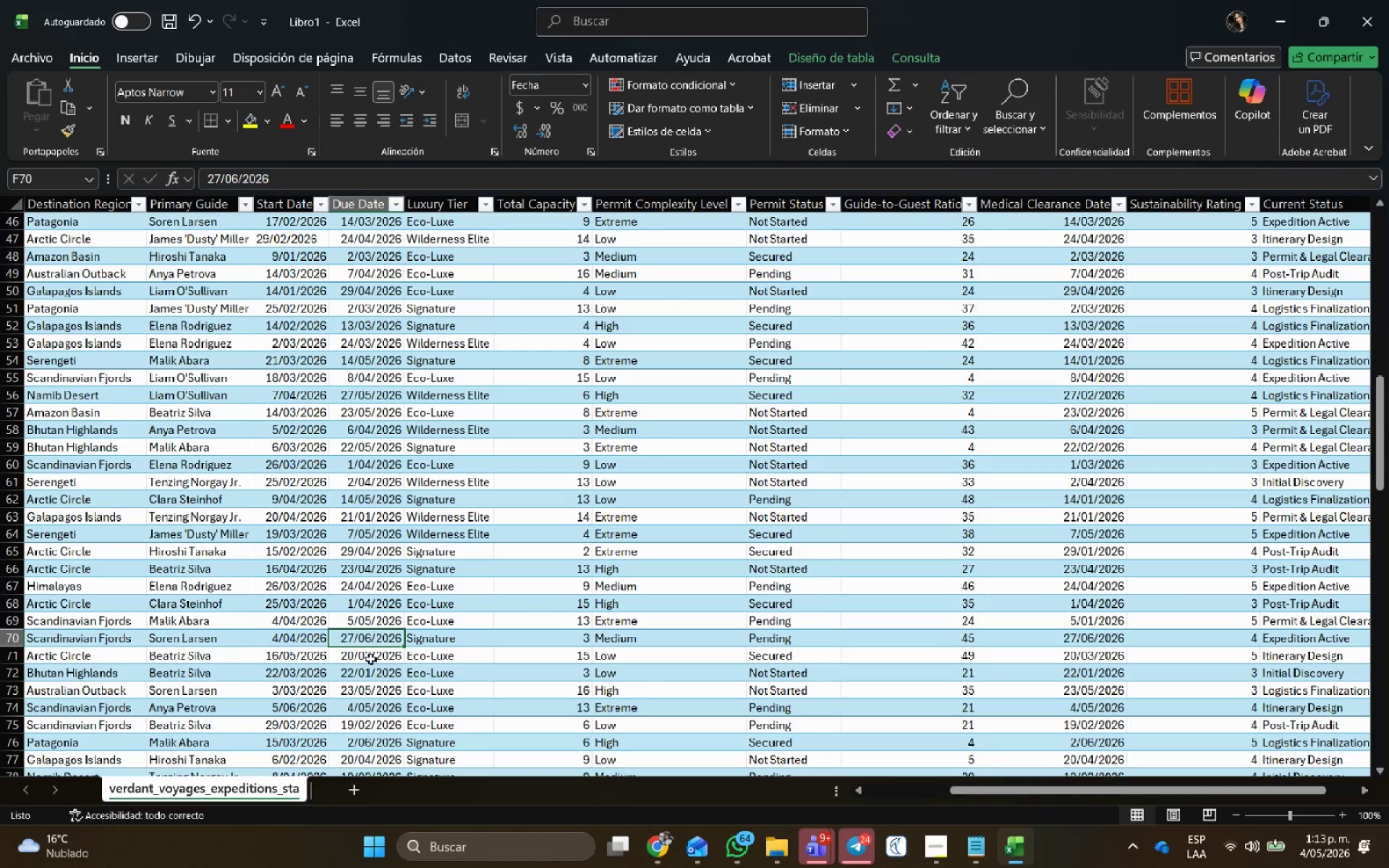 
left_click([383, 658])
 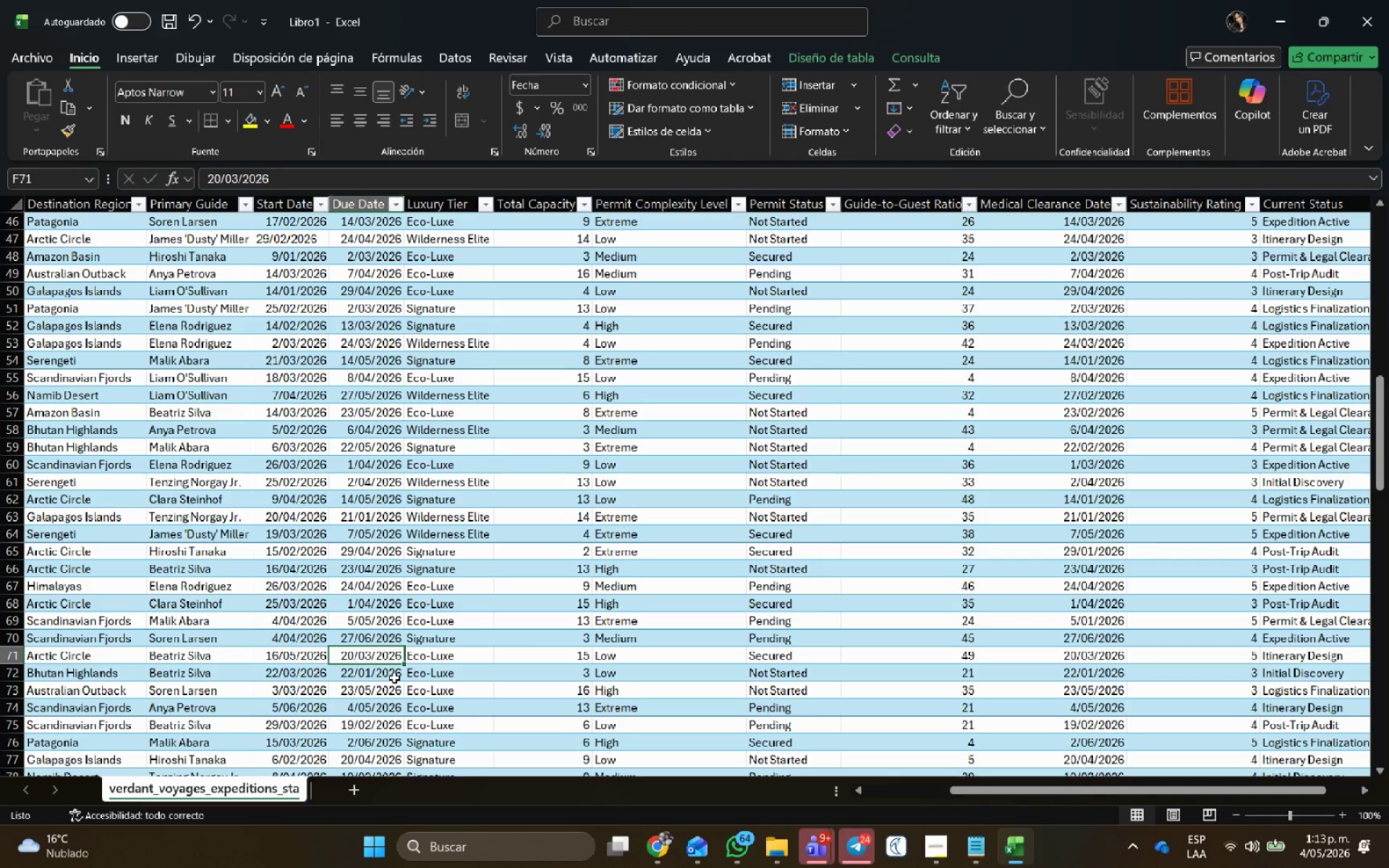 
scroll: coordinate [395, 678], scroll_direction: down, amount: 1.0
 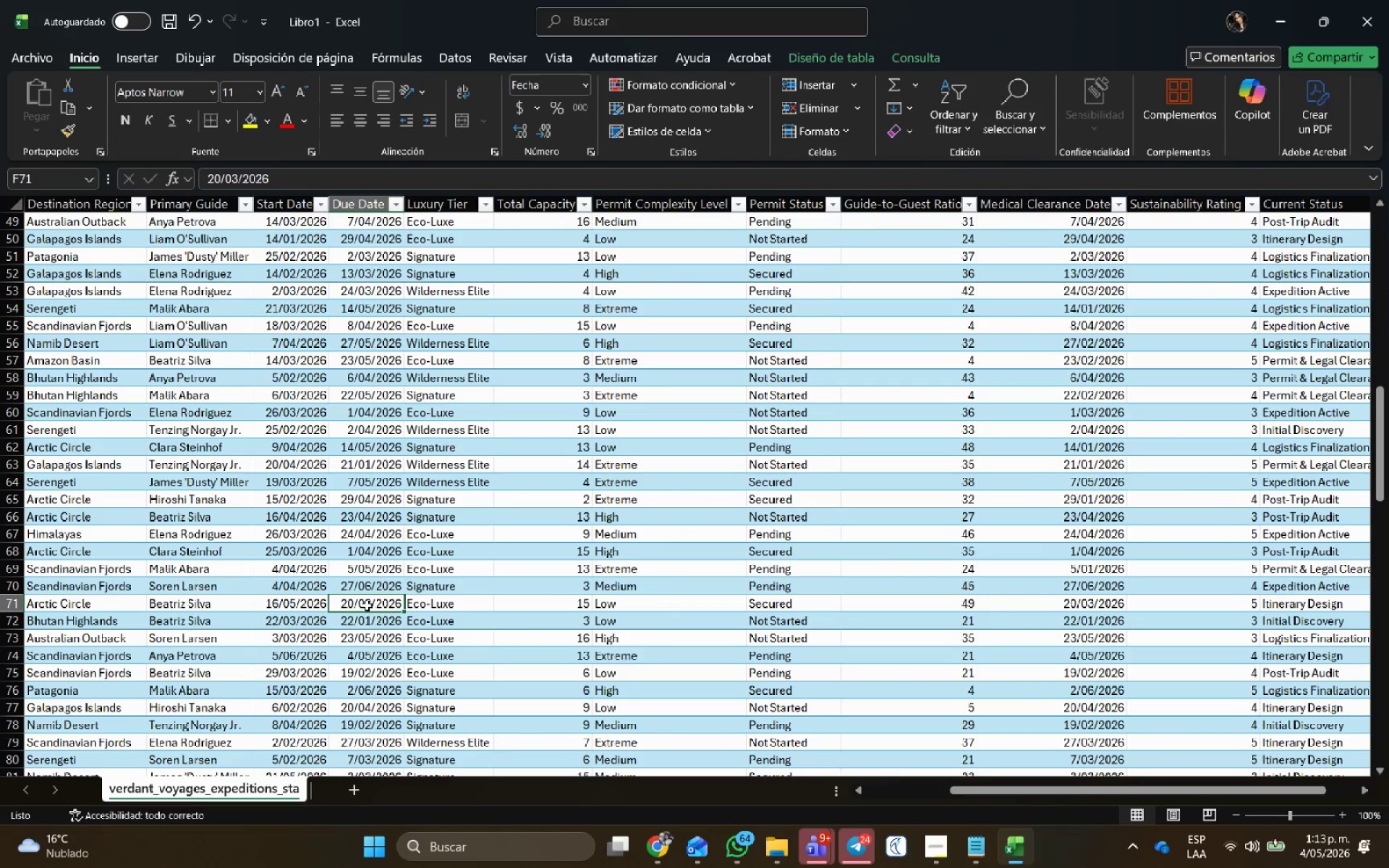 
double_click([366, 605])
 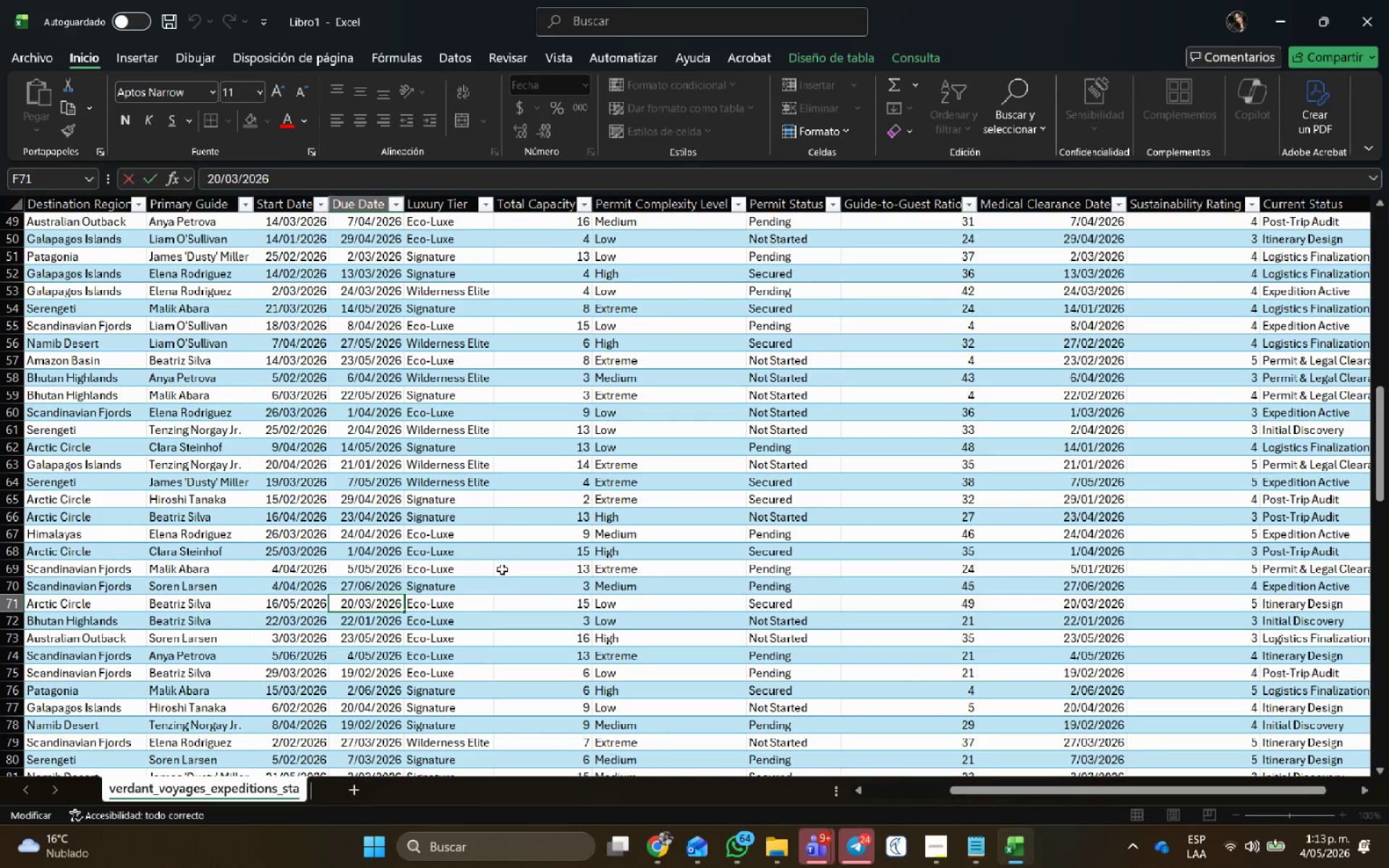 
key(Delete)
 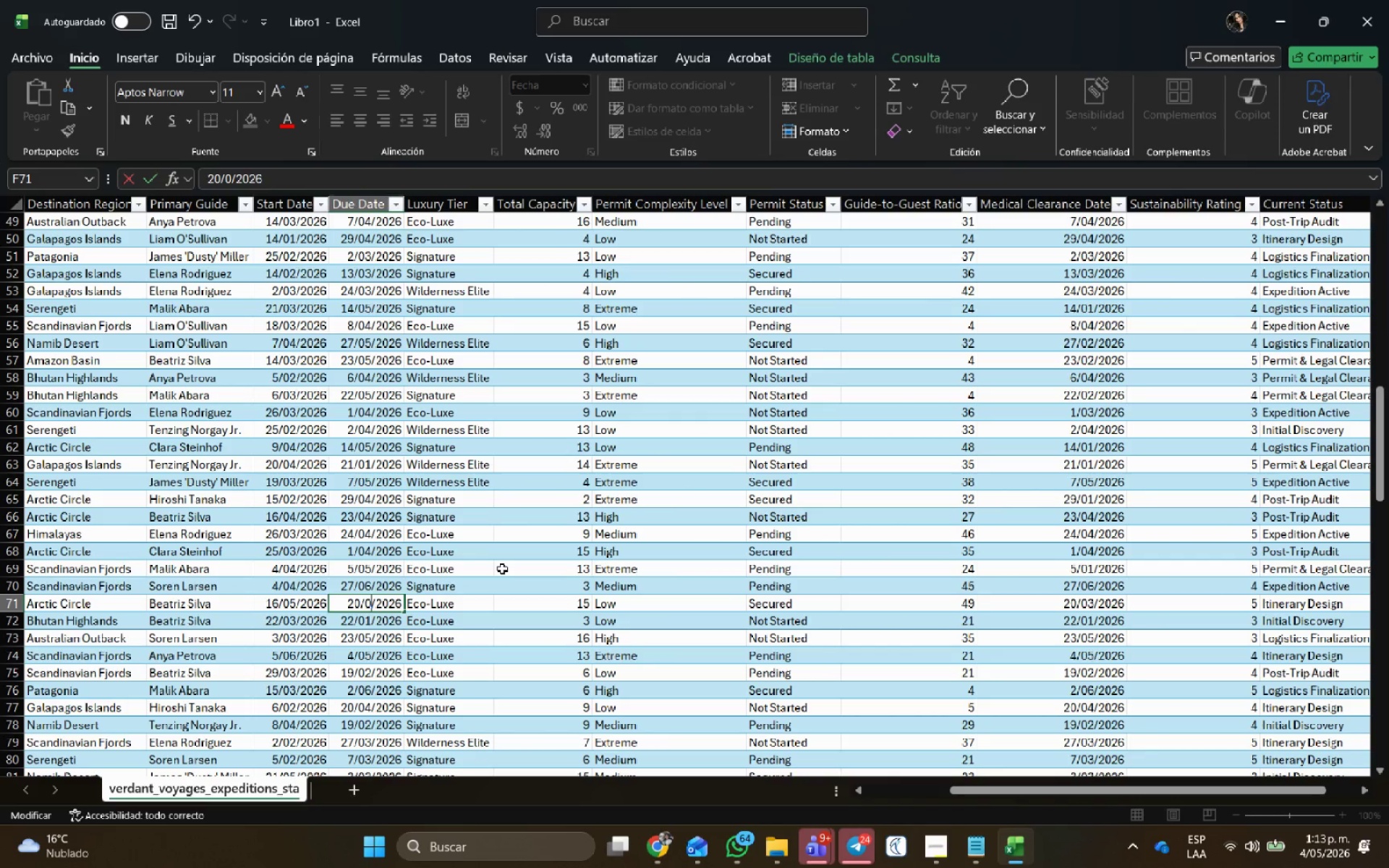 
key(Numpad6)
 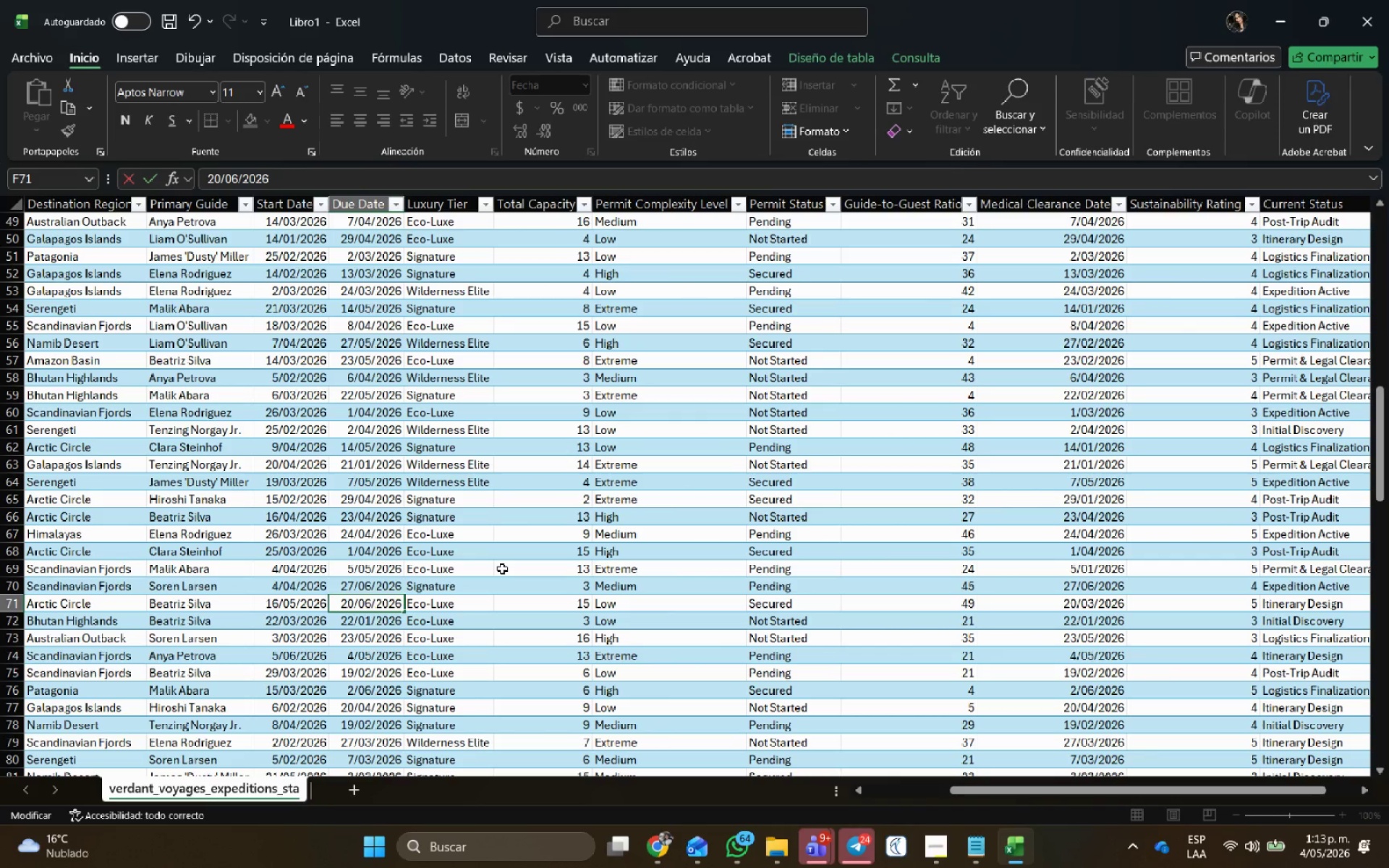 
key(NumpadEnter)
 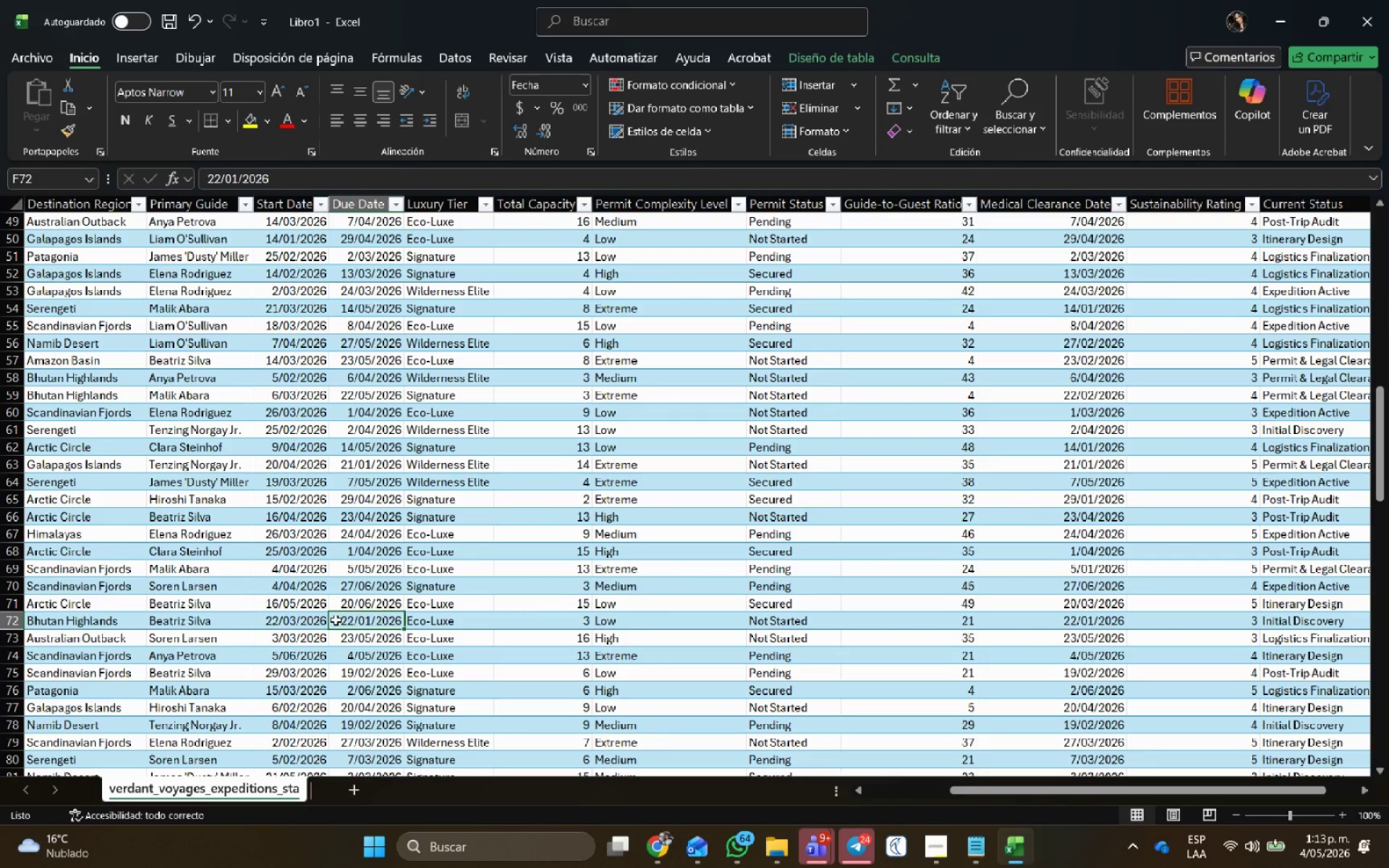 
double_click([367, 624])
 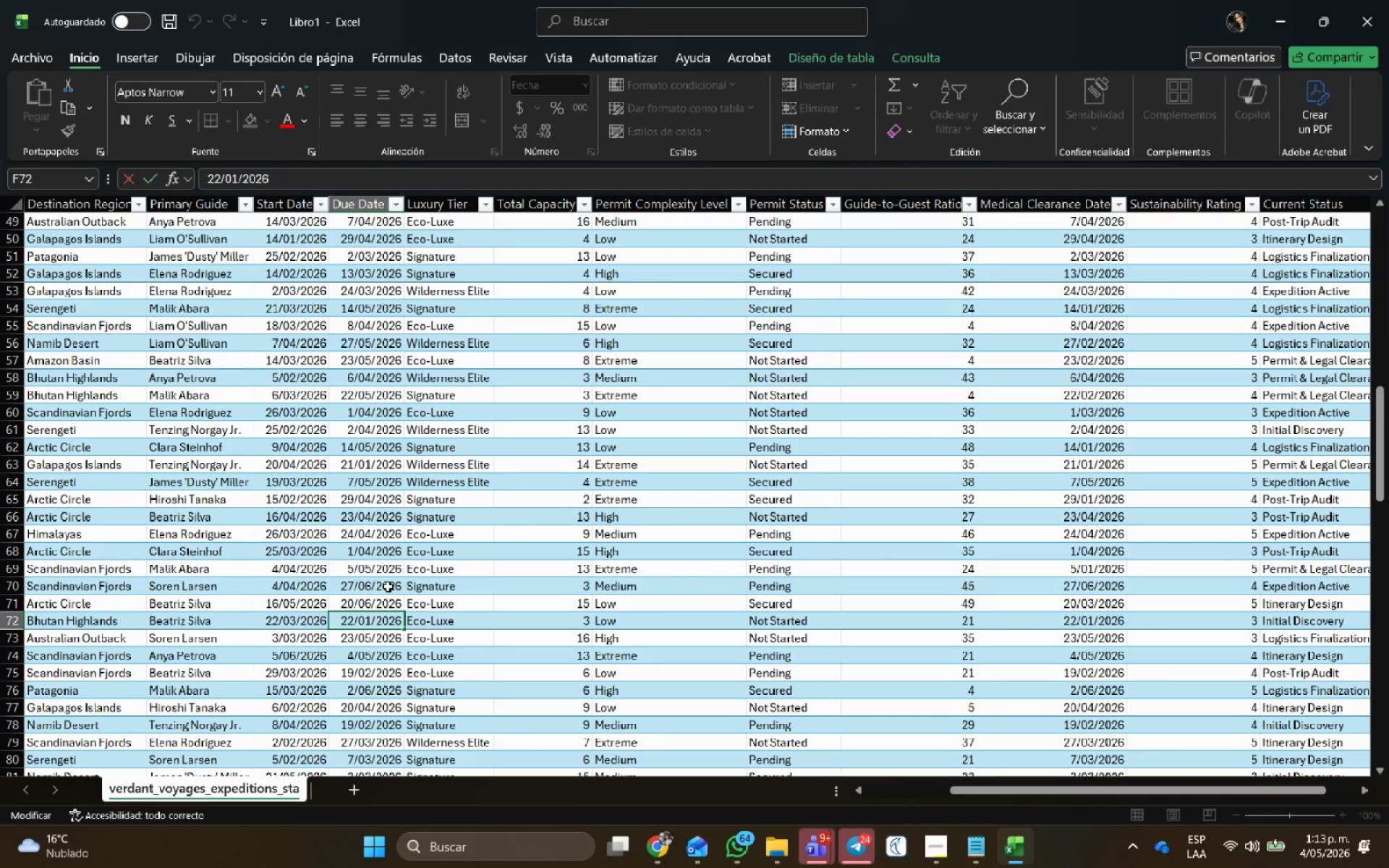 
key(Delete)
 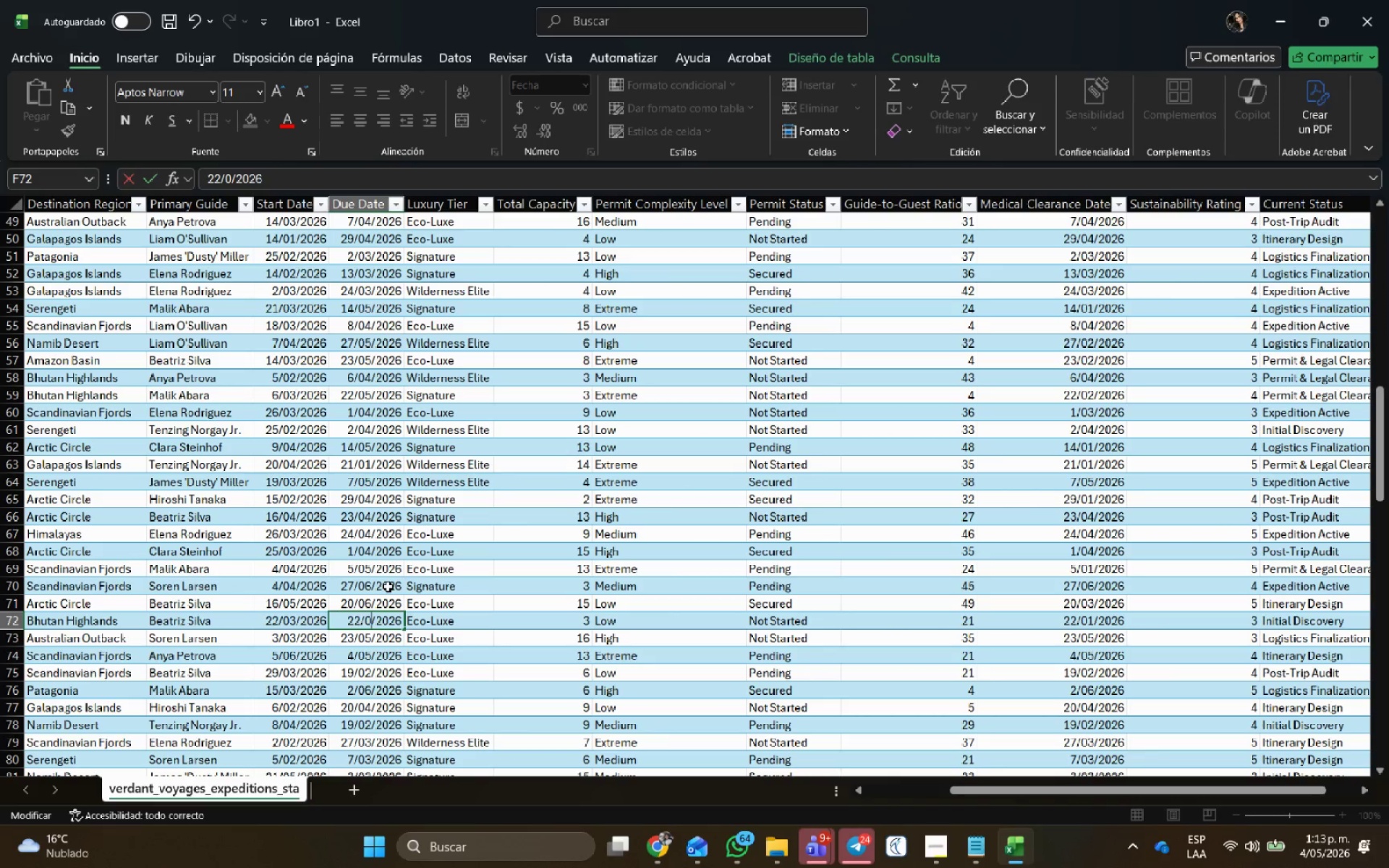 
key(Numpad5)
 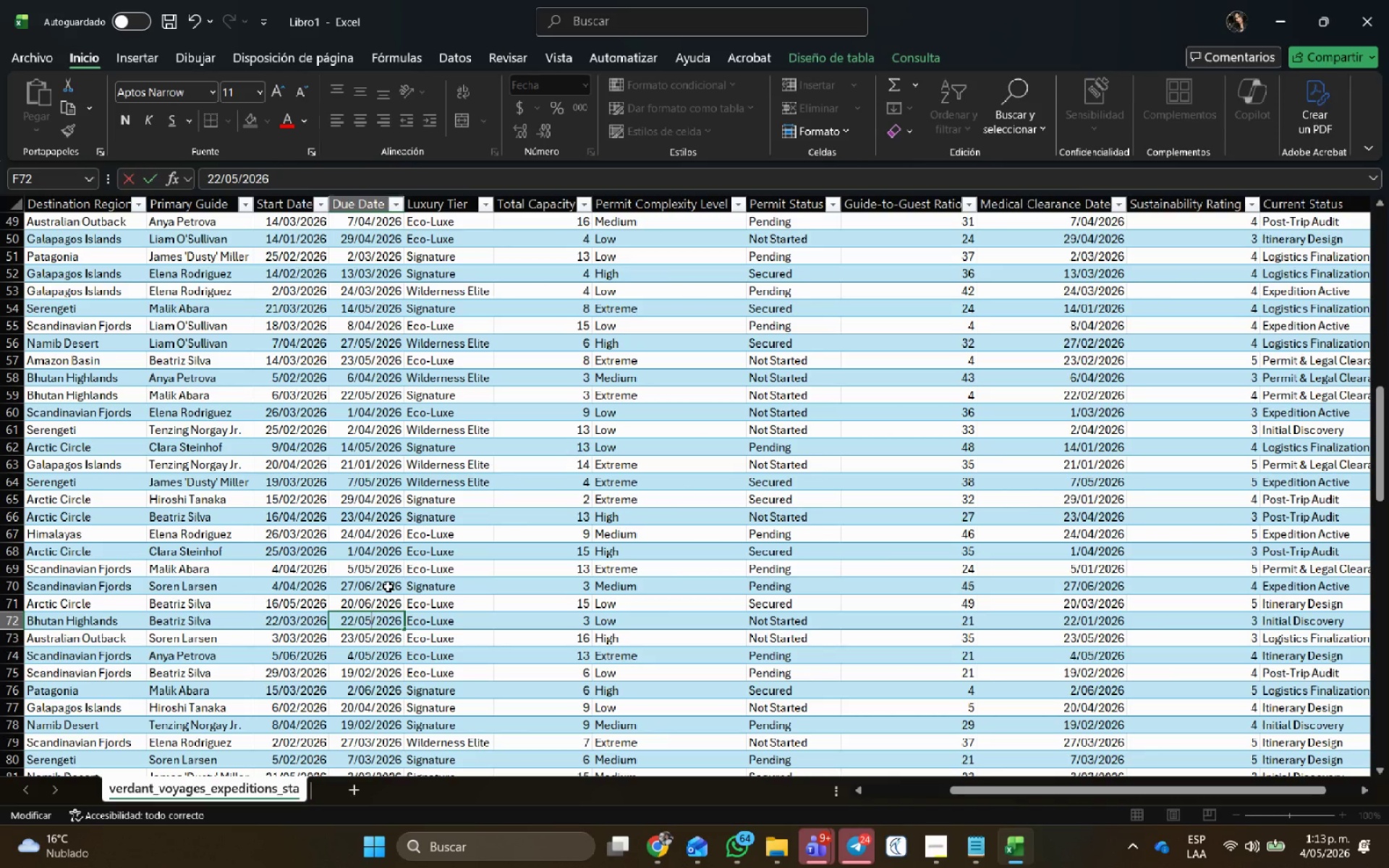 
key(NumpadEnter)
 